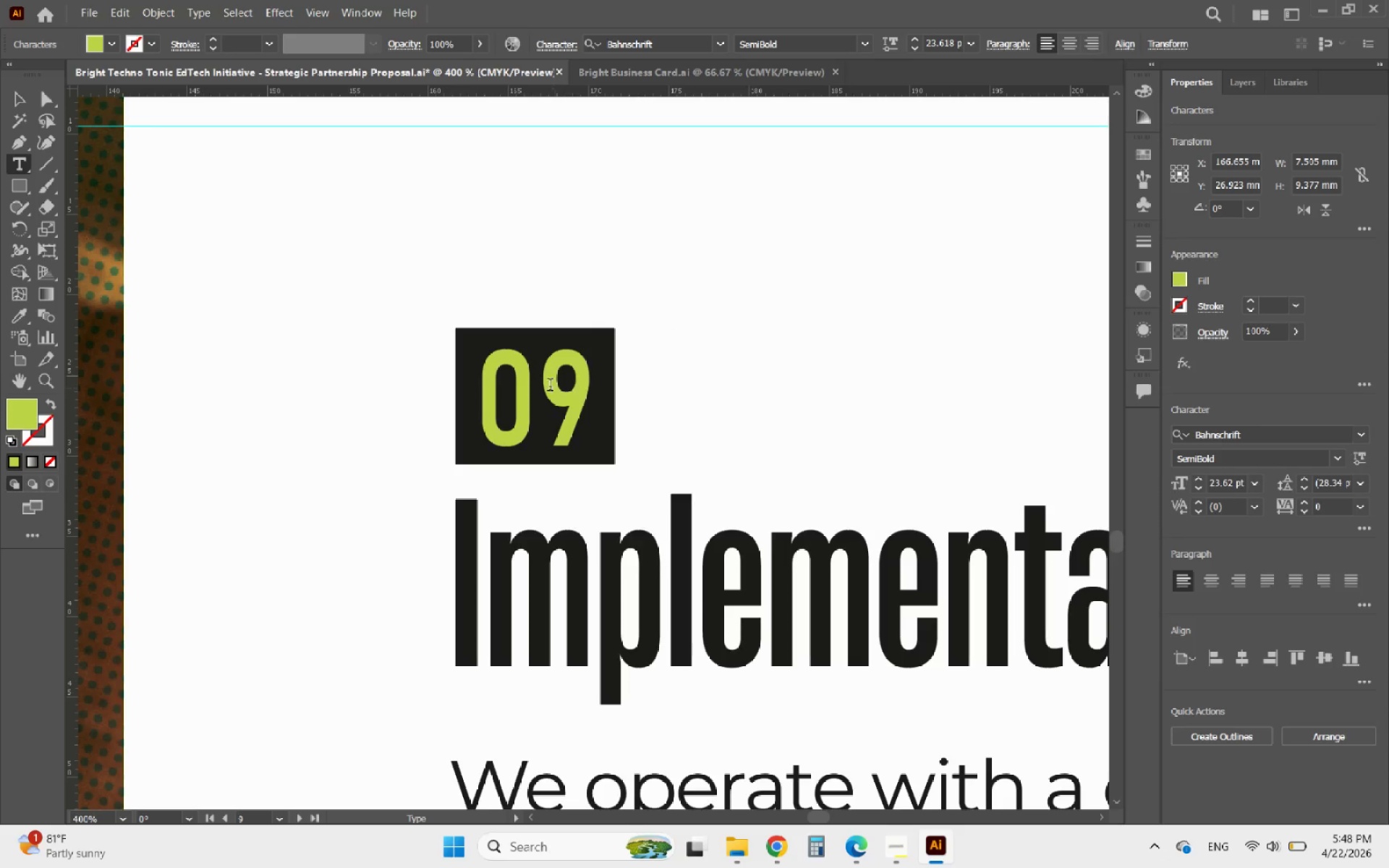 
left_click_drag(start_coordinate=[545, 385], to_coordinate=[584, 385])
 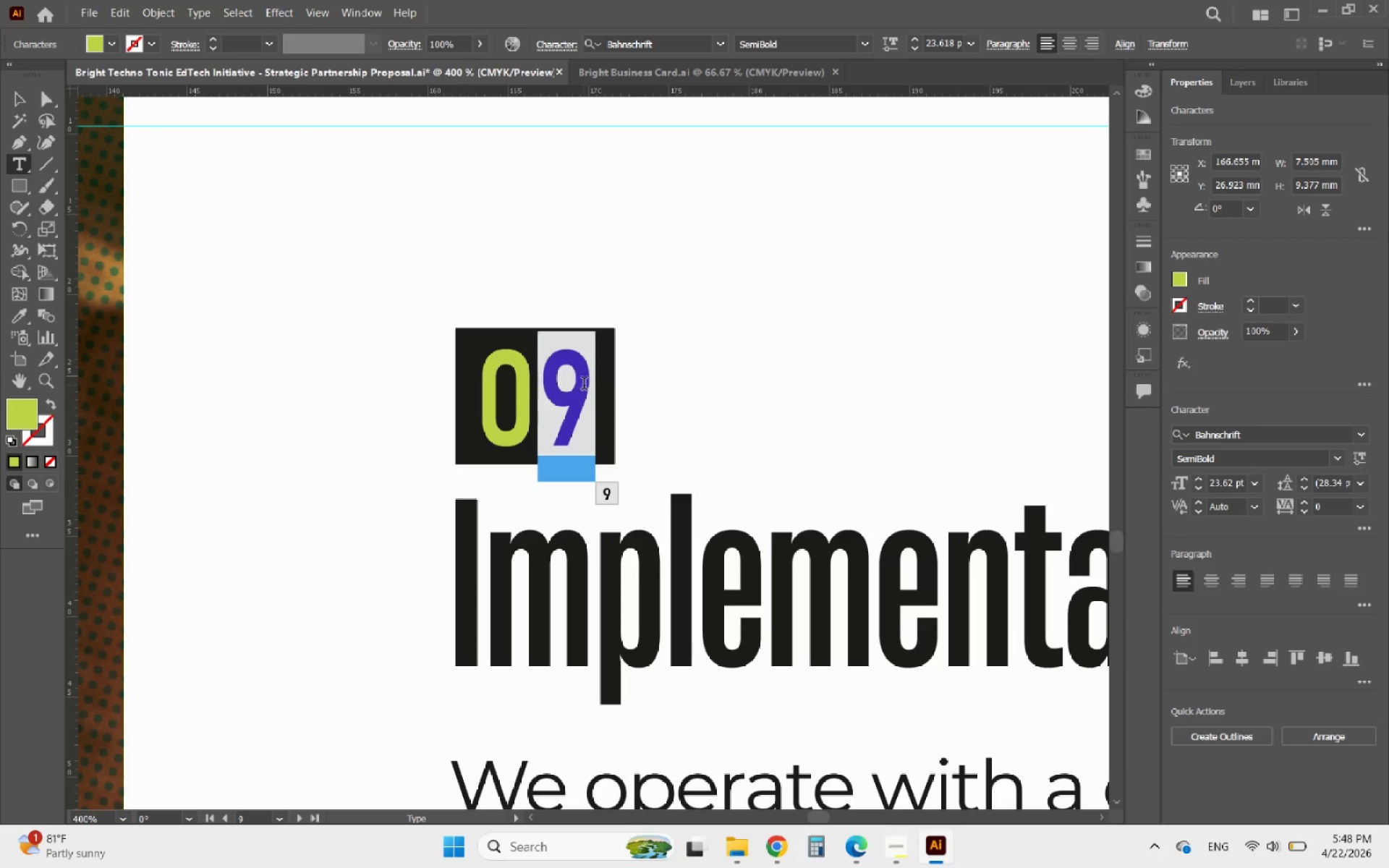 
key(7)
 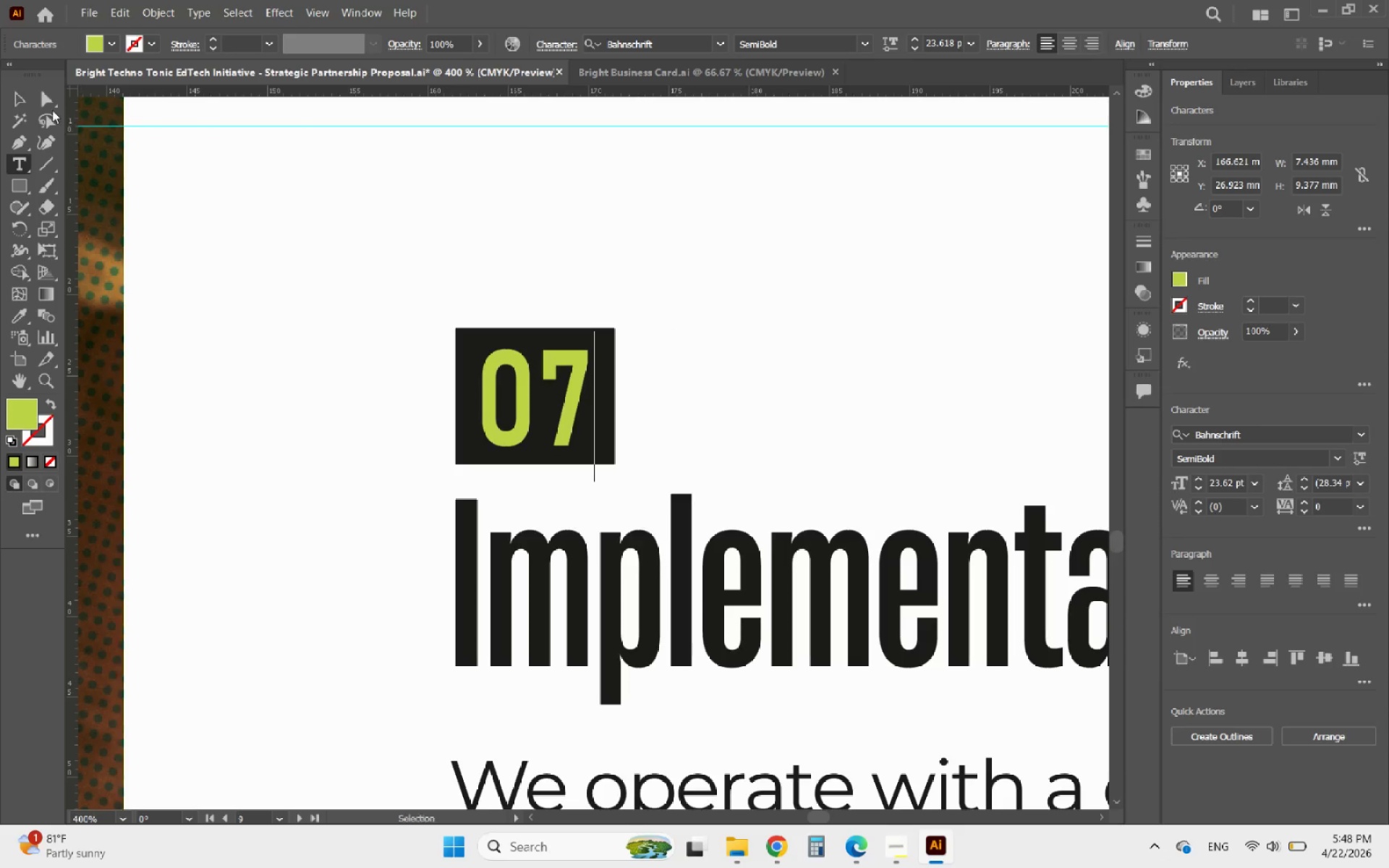 
left_click([9, 98])
 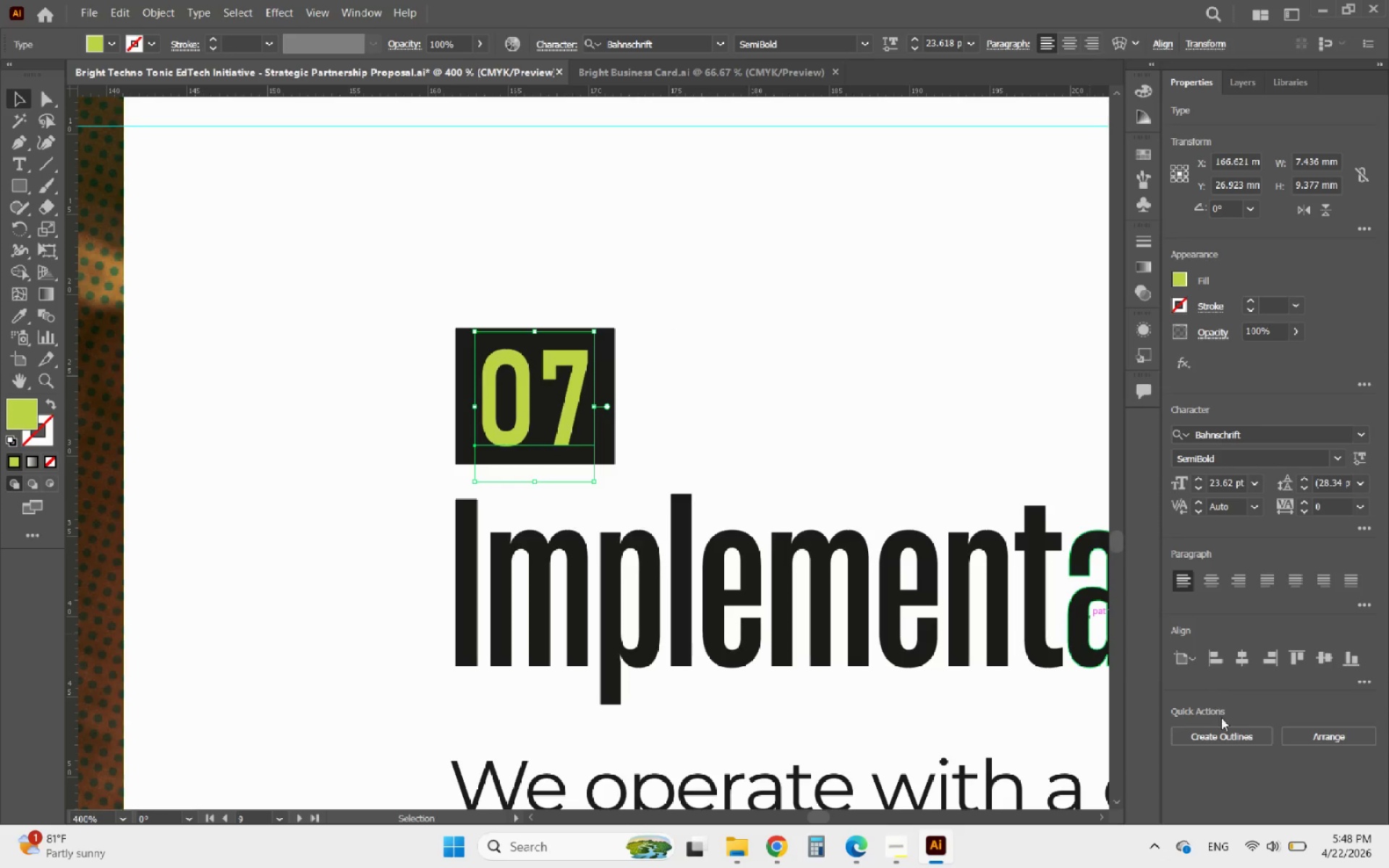 
left_click([1228, 737])
 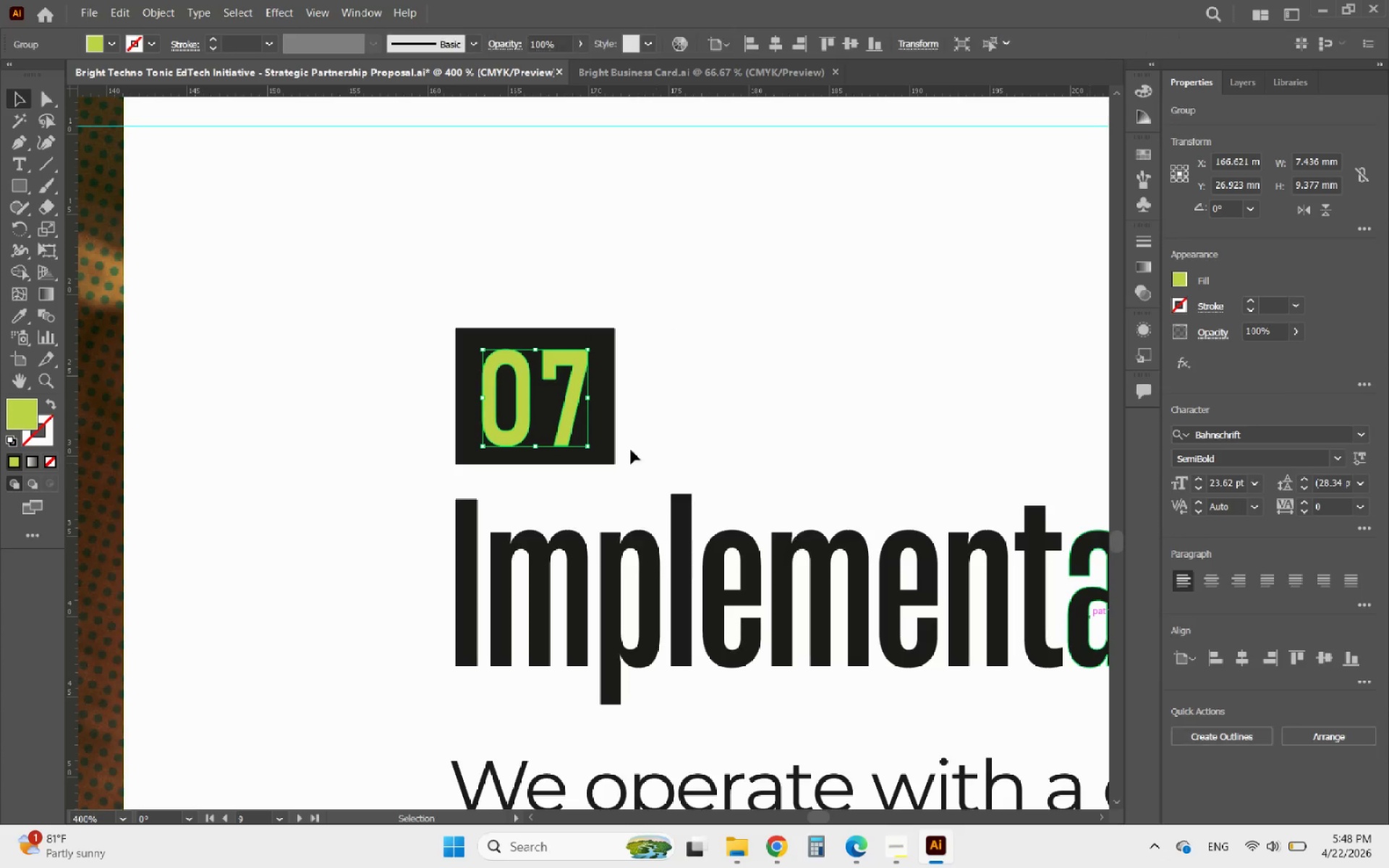 
hold_key(key=ShiftLeft, duration=0.69)
left_click([602, 394])
 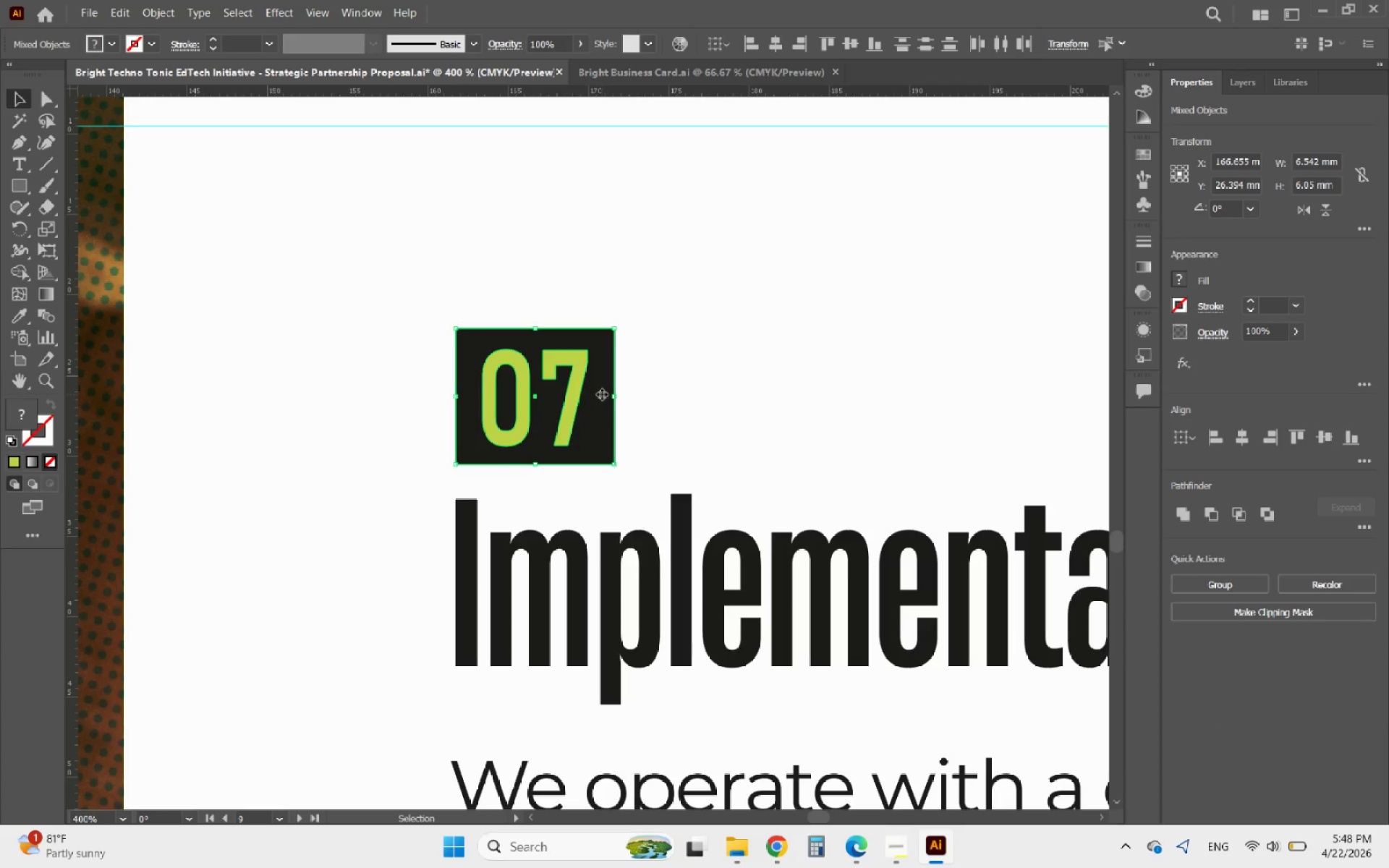 
double_click([602, 394])
 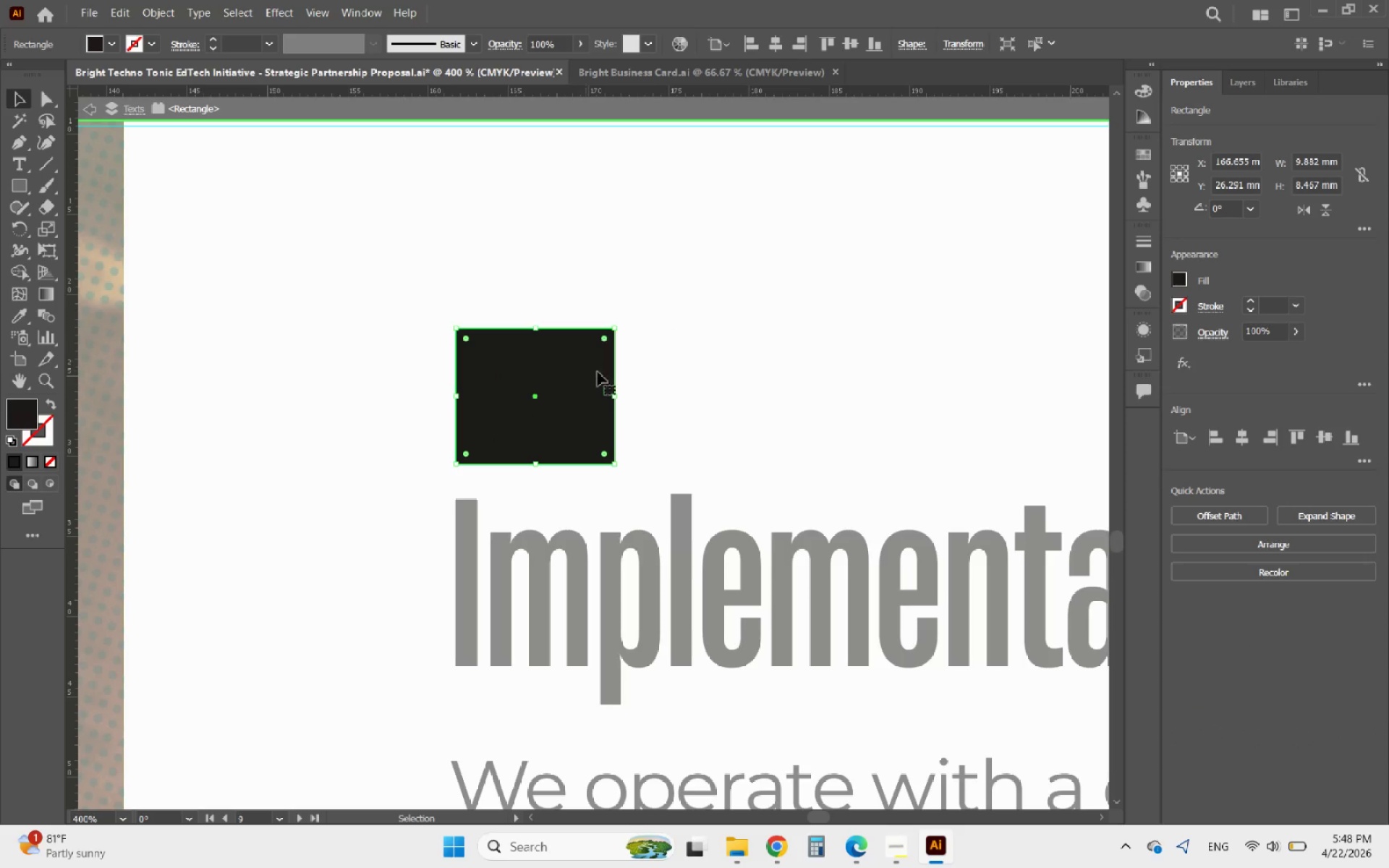 
double_click([642, 388])
 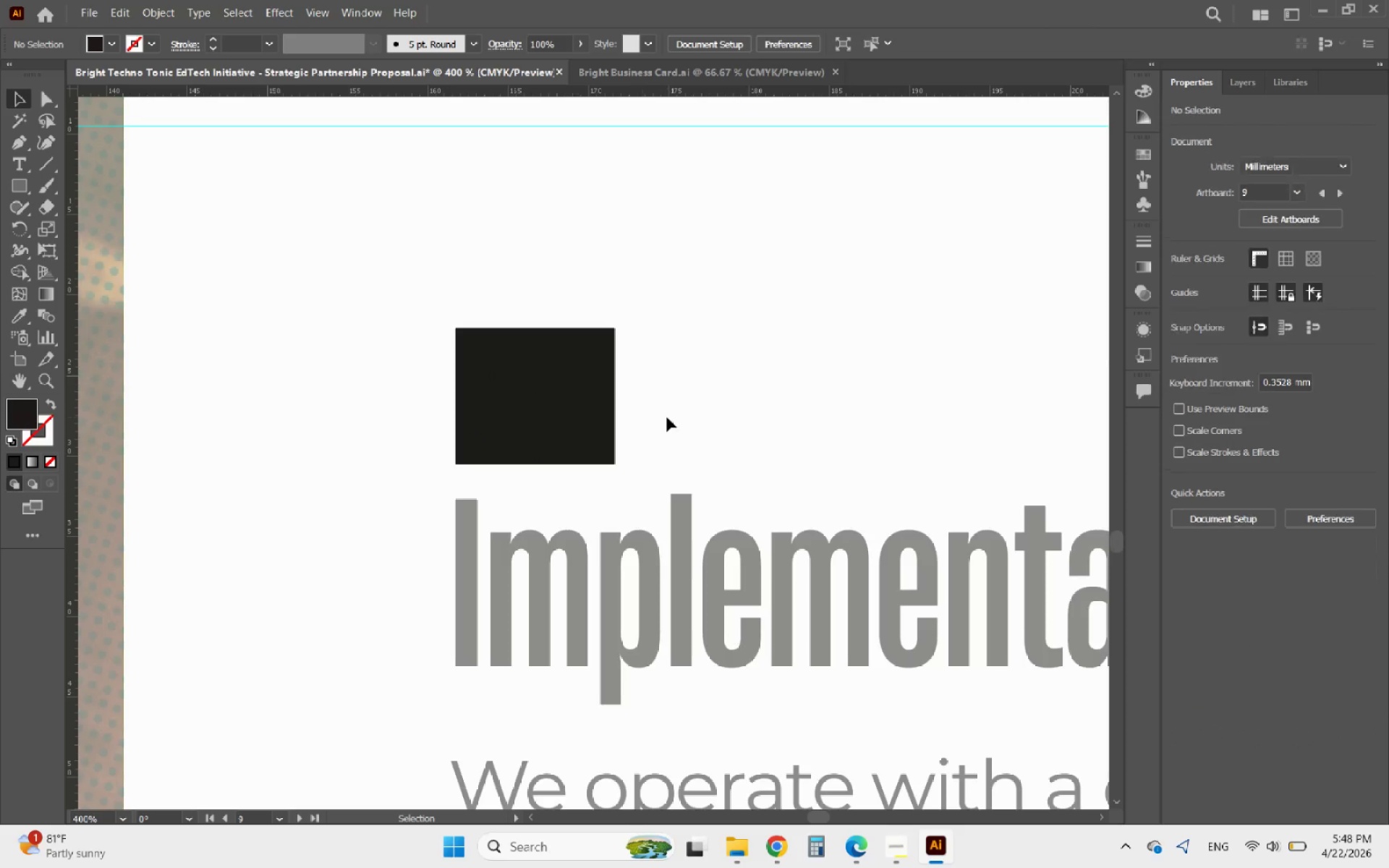 
left_click_drag(start_coordinate=[654, 411], to_coordinate=[492, 323])
 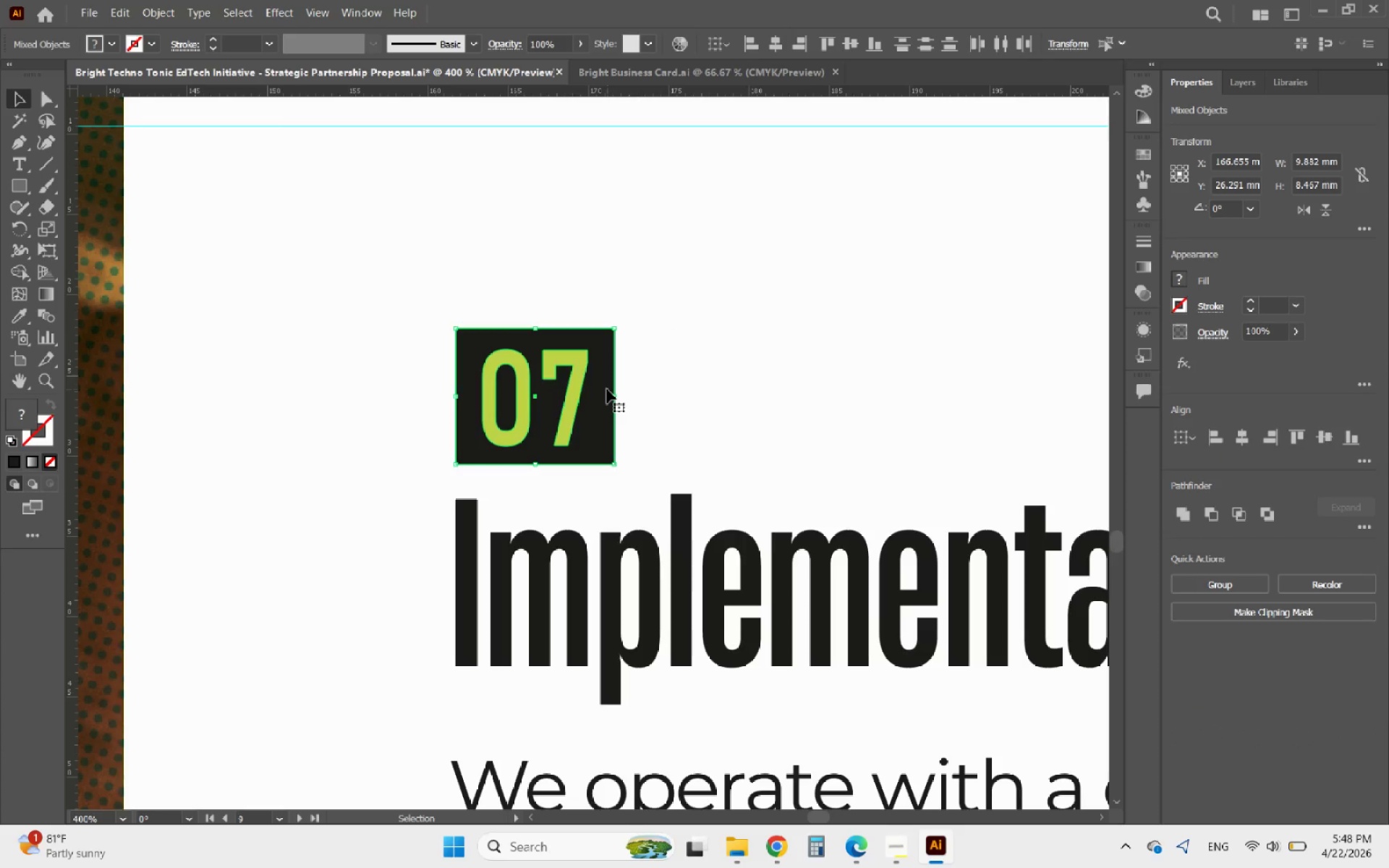 
left_click([607, 389])
 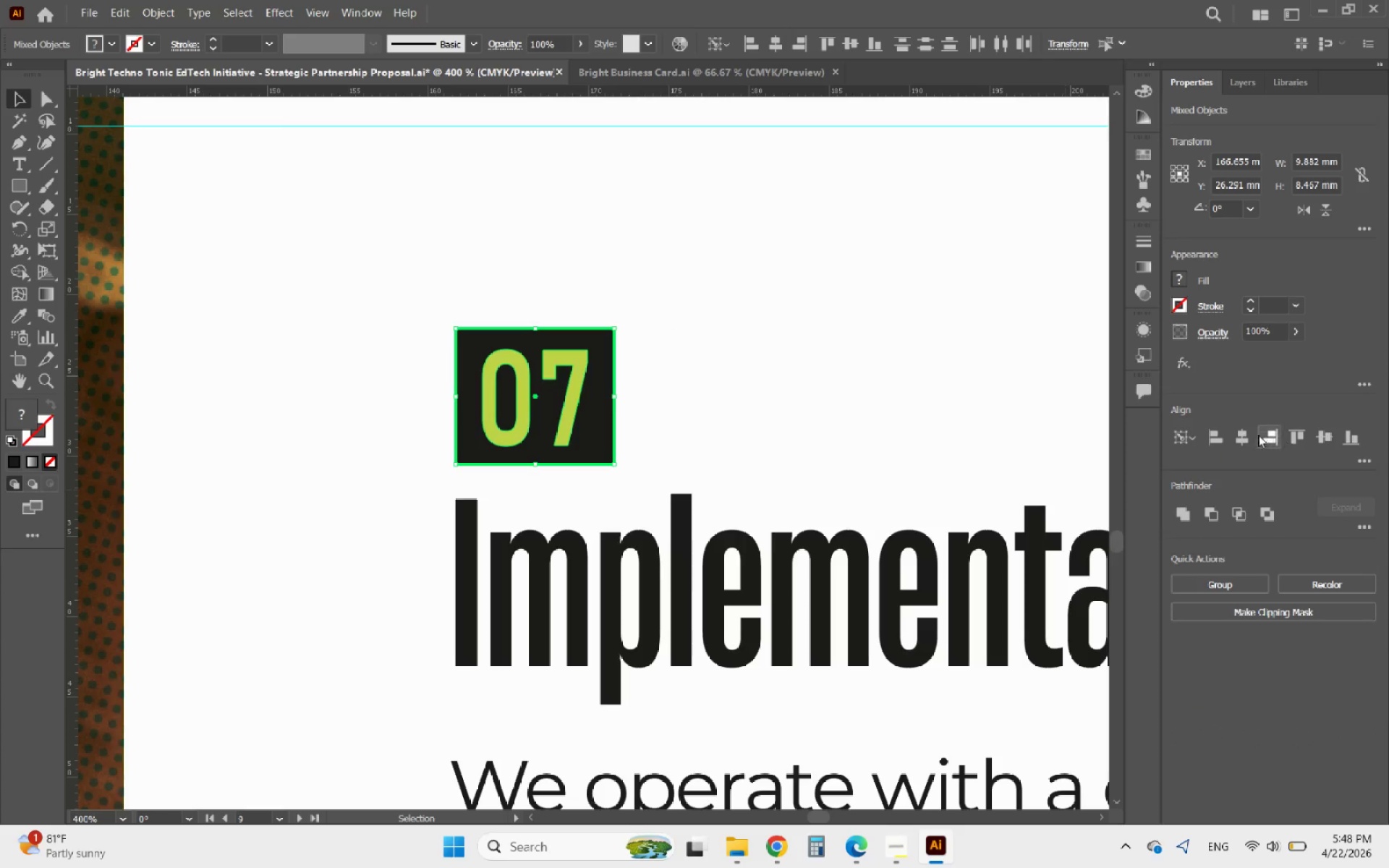 
left_click([1236, 439])
 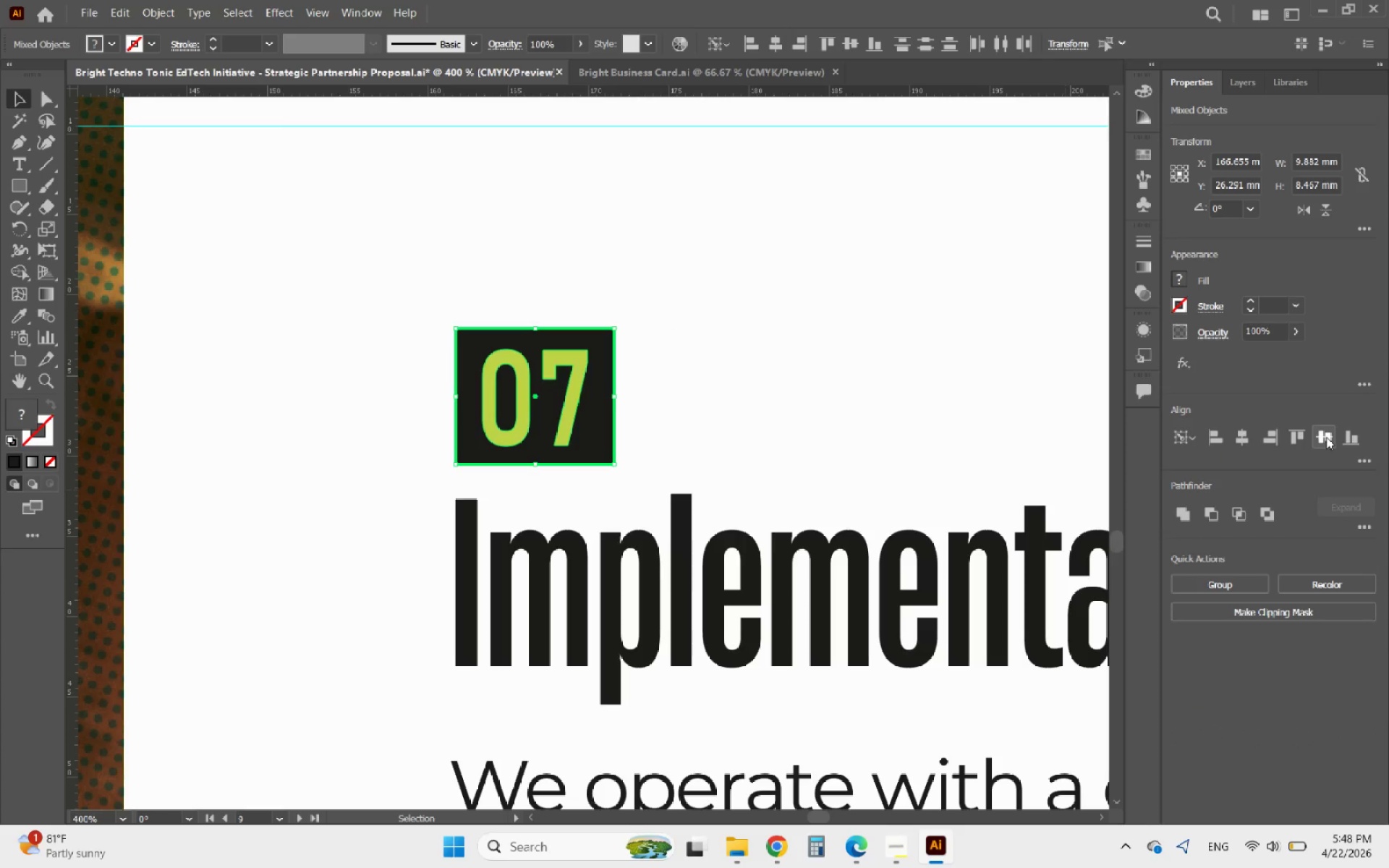 
left_click([1326, 437])
 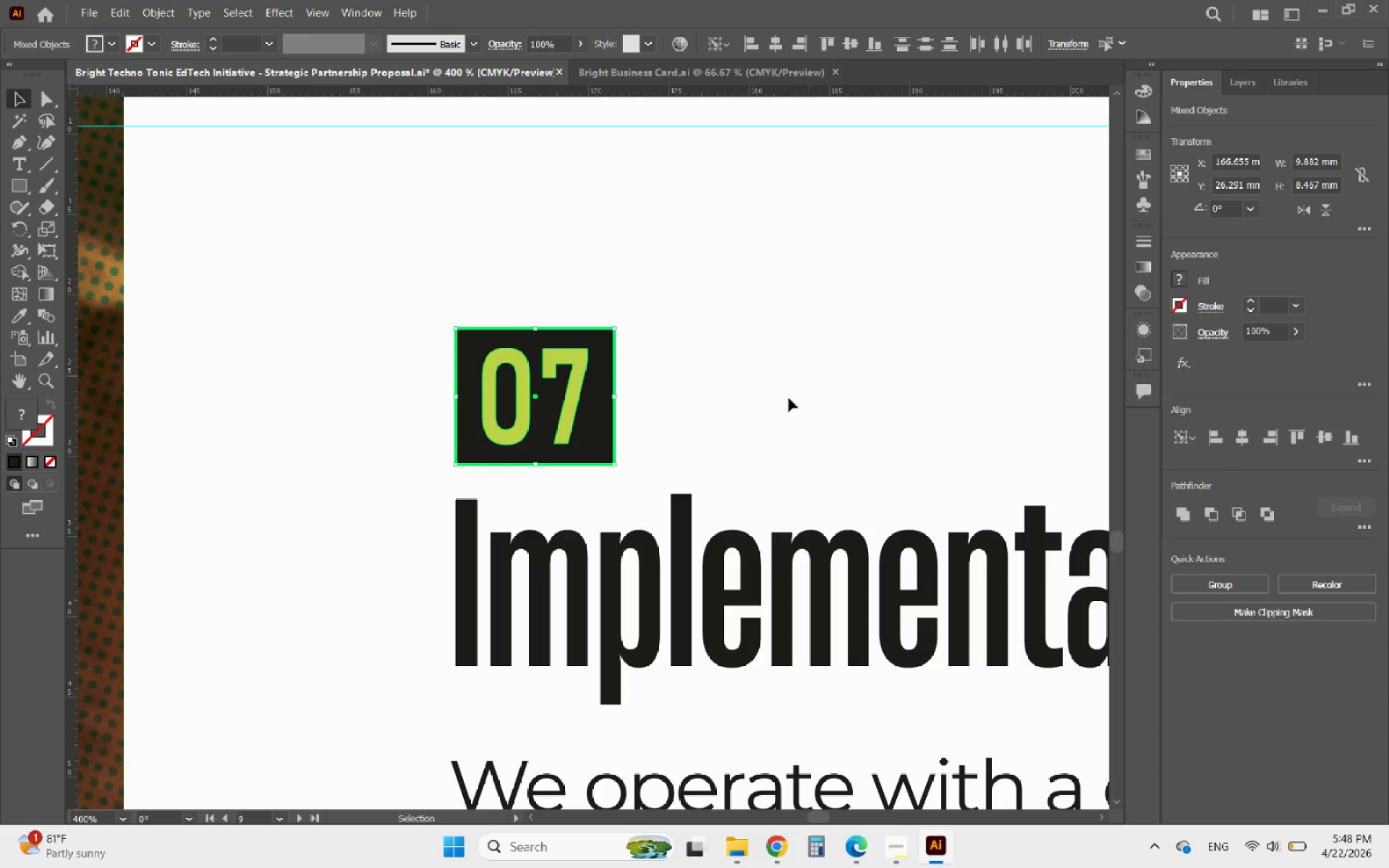 
left_click([775, 393])
 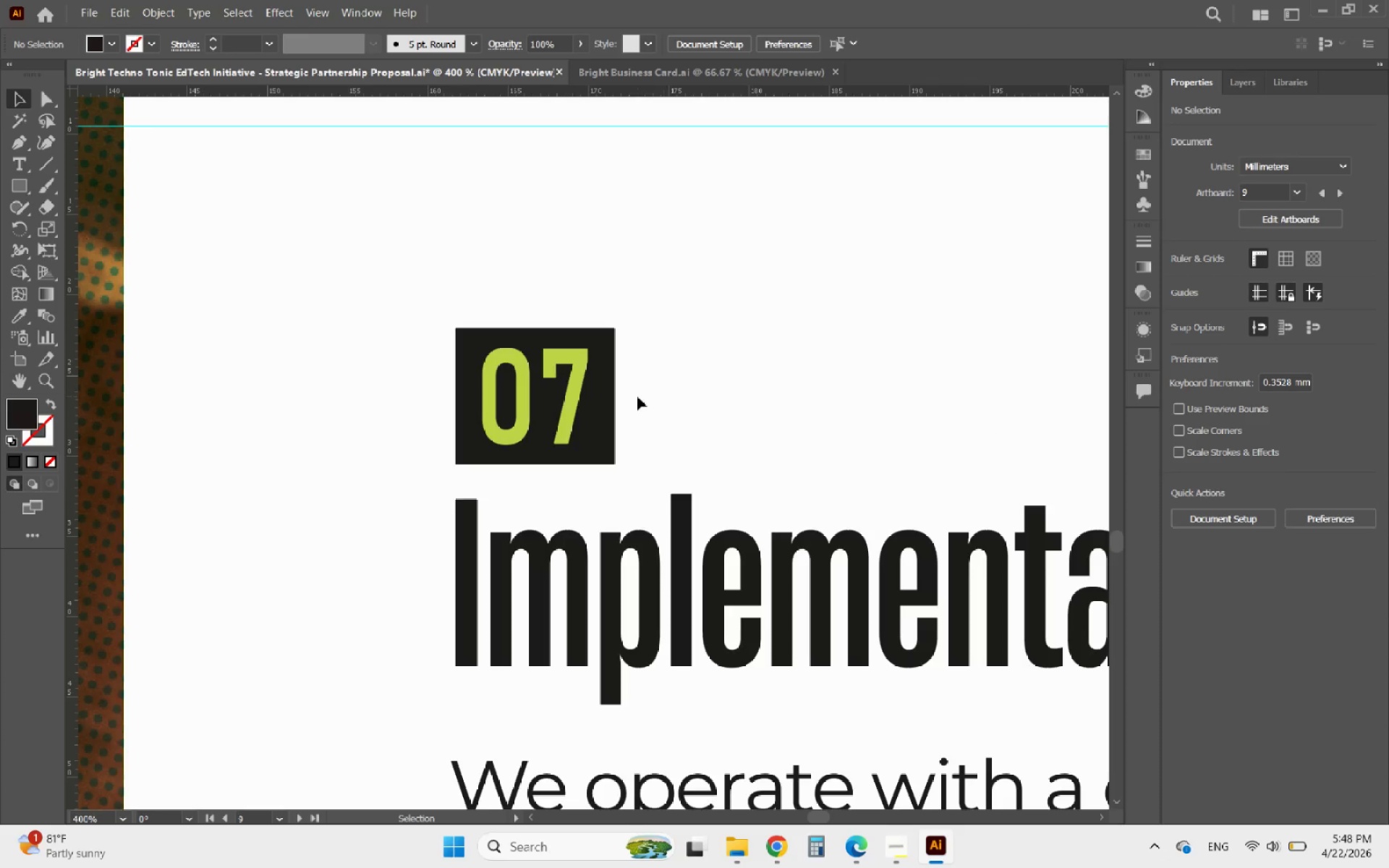 
hold_key(key=AltLeft, duration=0.91)
scroll: coordinate [557, 372], scroll_direction: down, amount: 3.0
 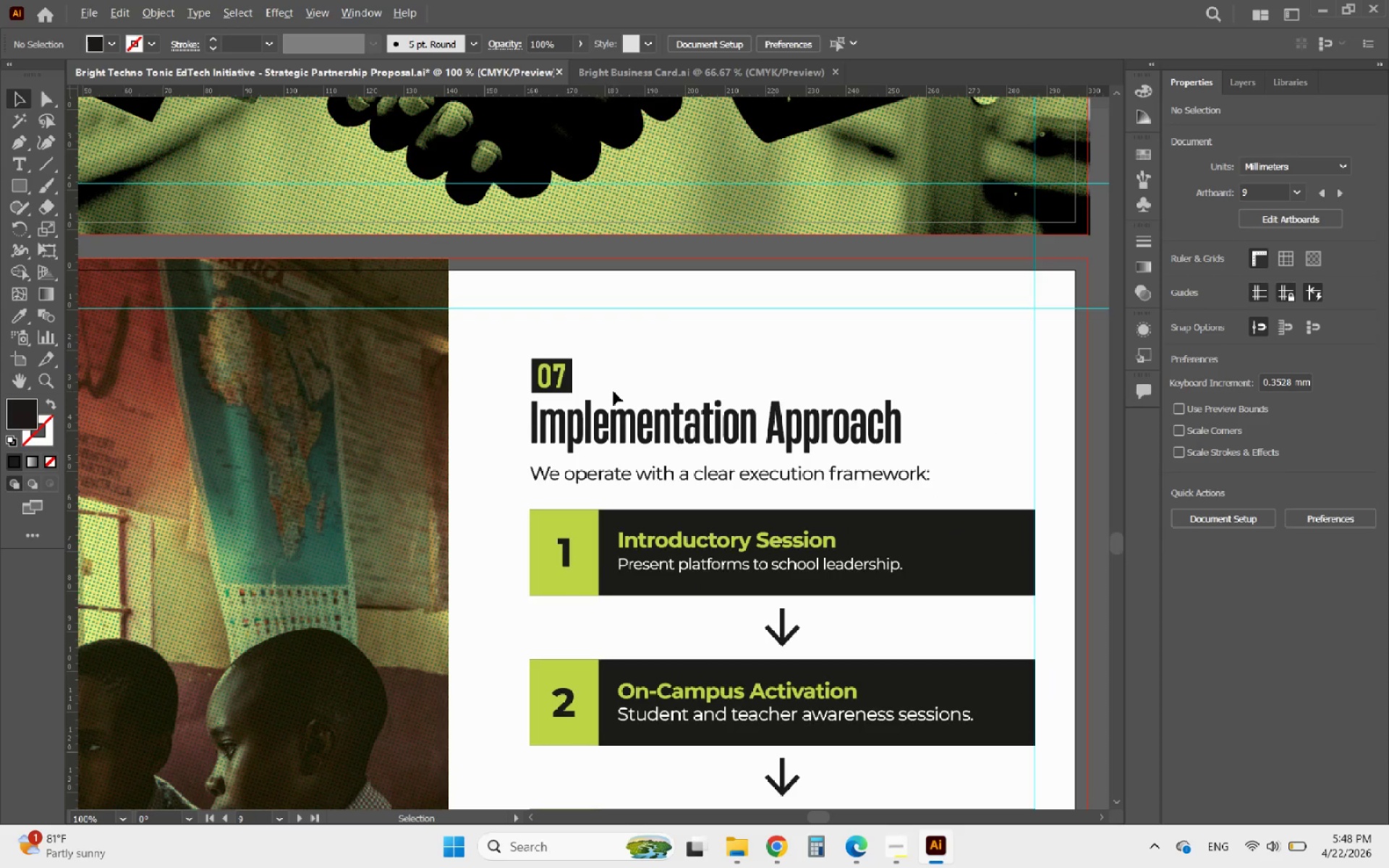 
hold_key(key=AltLeft, duration=0.56)
scroll: coordinate [588, 386], scroll_direction: down, amount: 2.0
 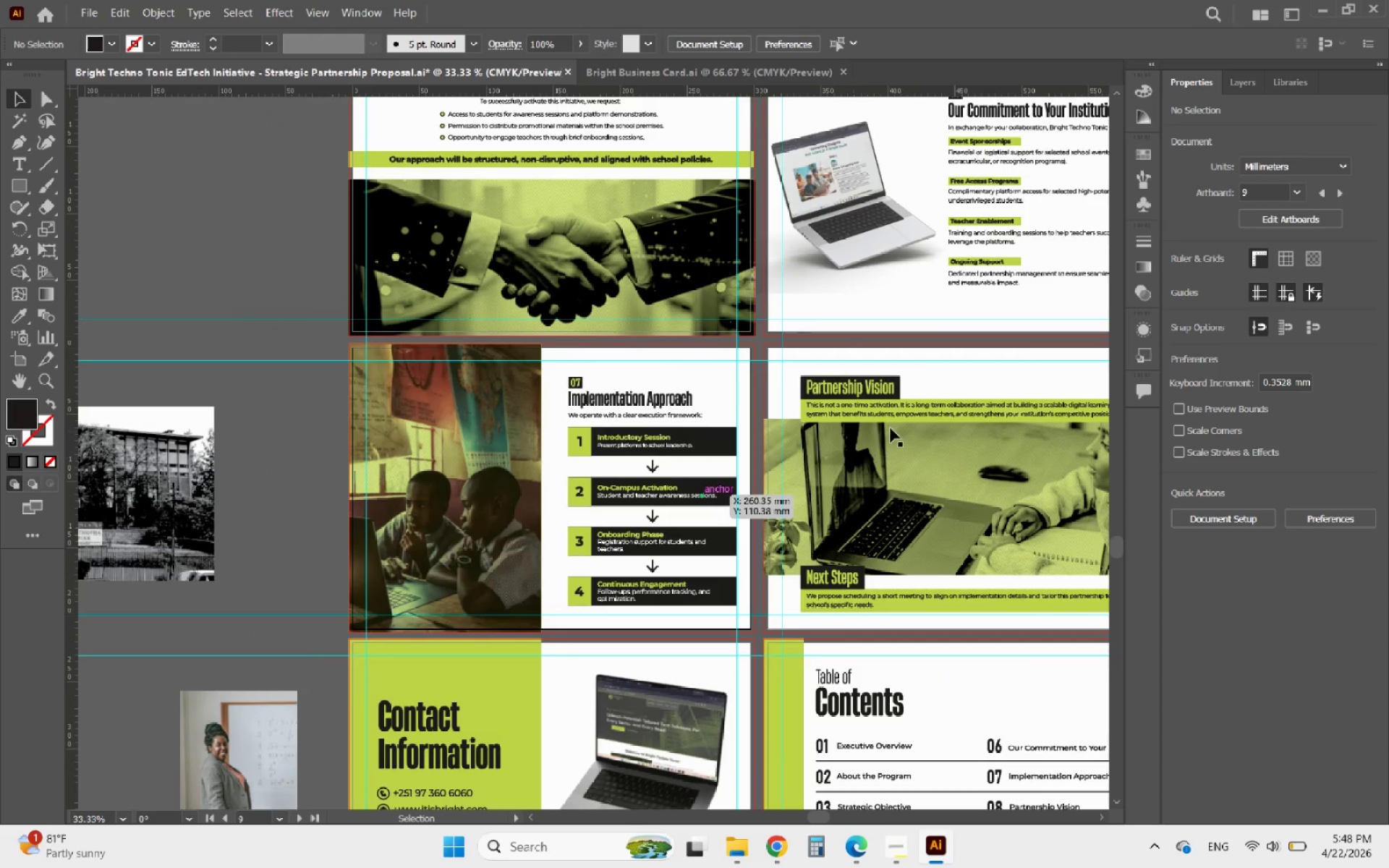 
hold_key(key=AltLeft, duration=0.72)
scroll: coordinate [889, 375], scroll_direction: up, amount: 4.0
 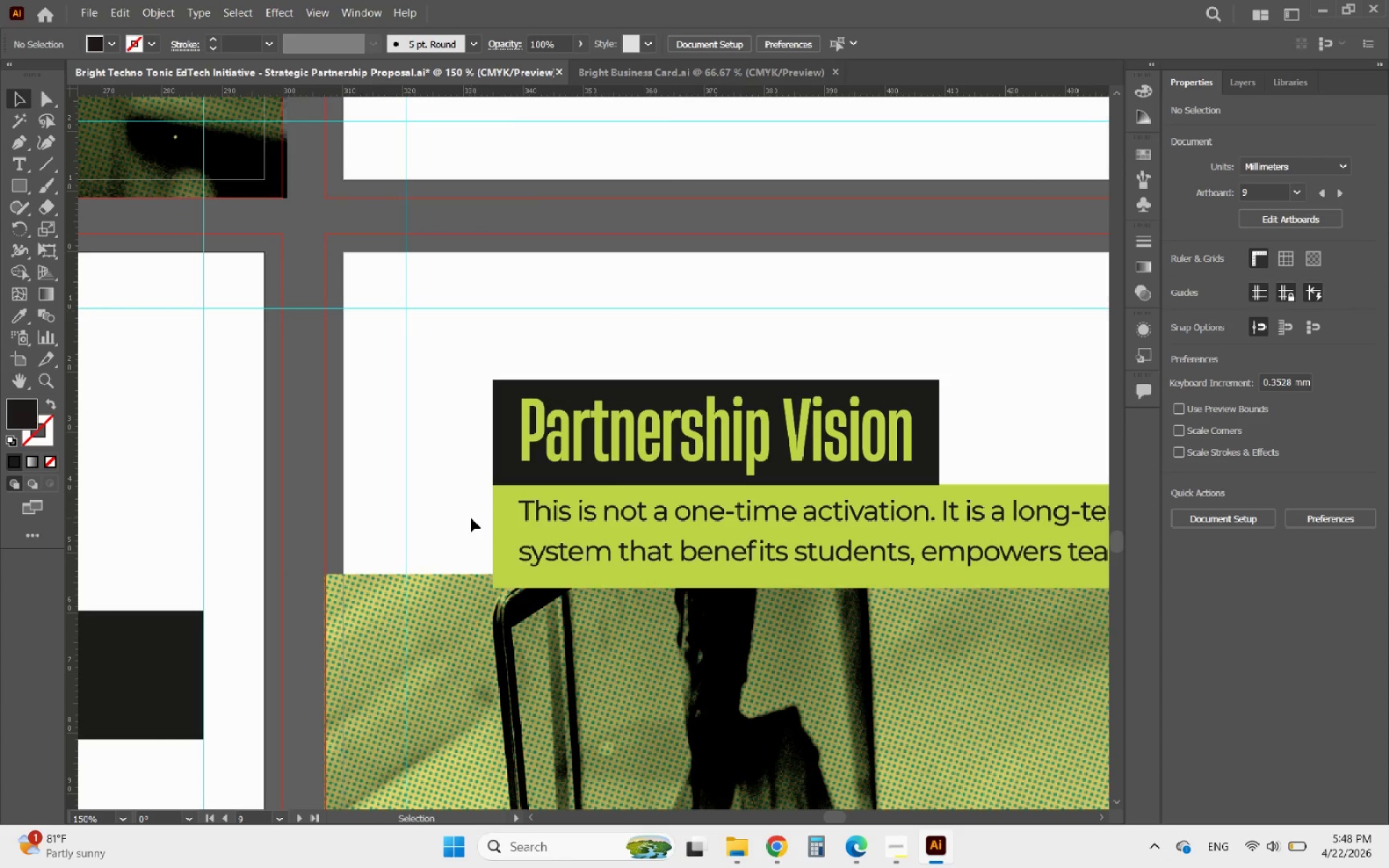 
wait(5.09)
 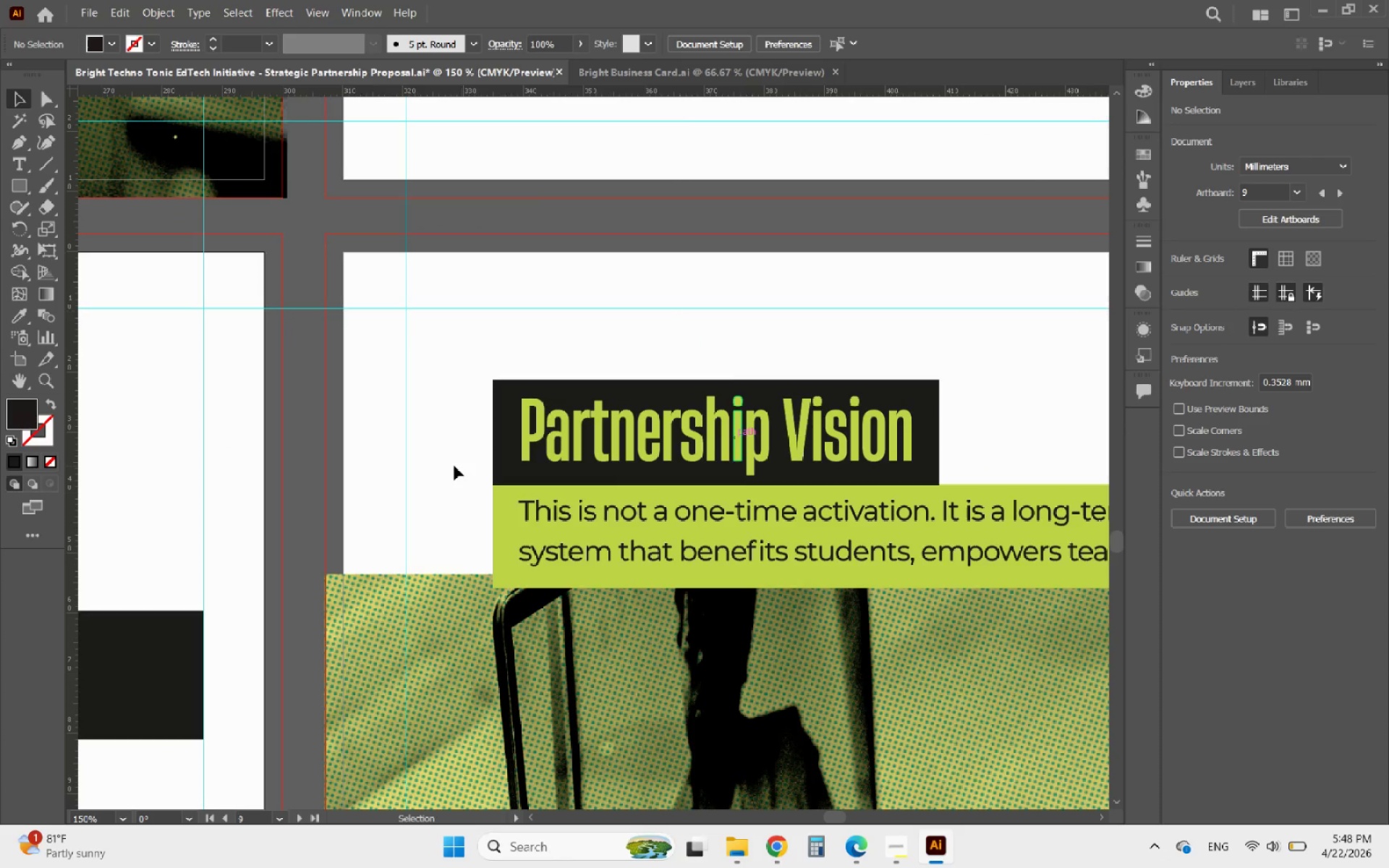 
key(Control+V)
 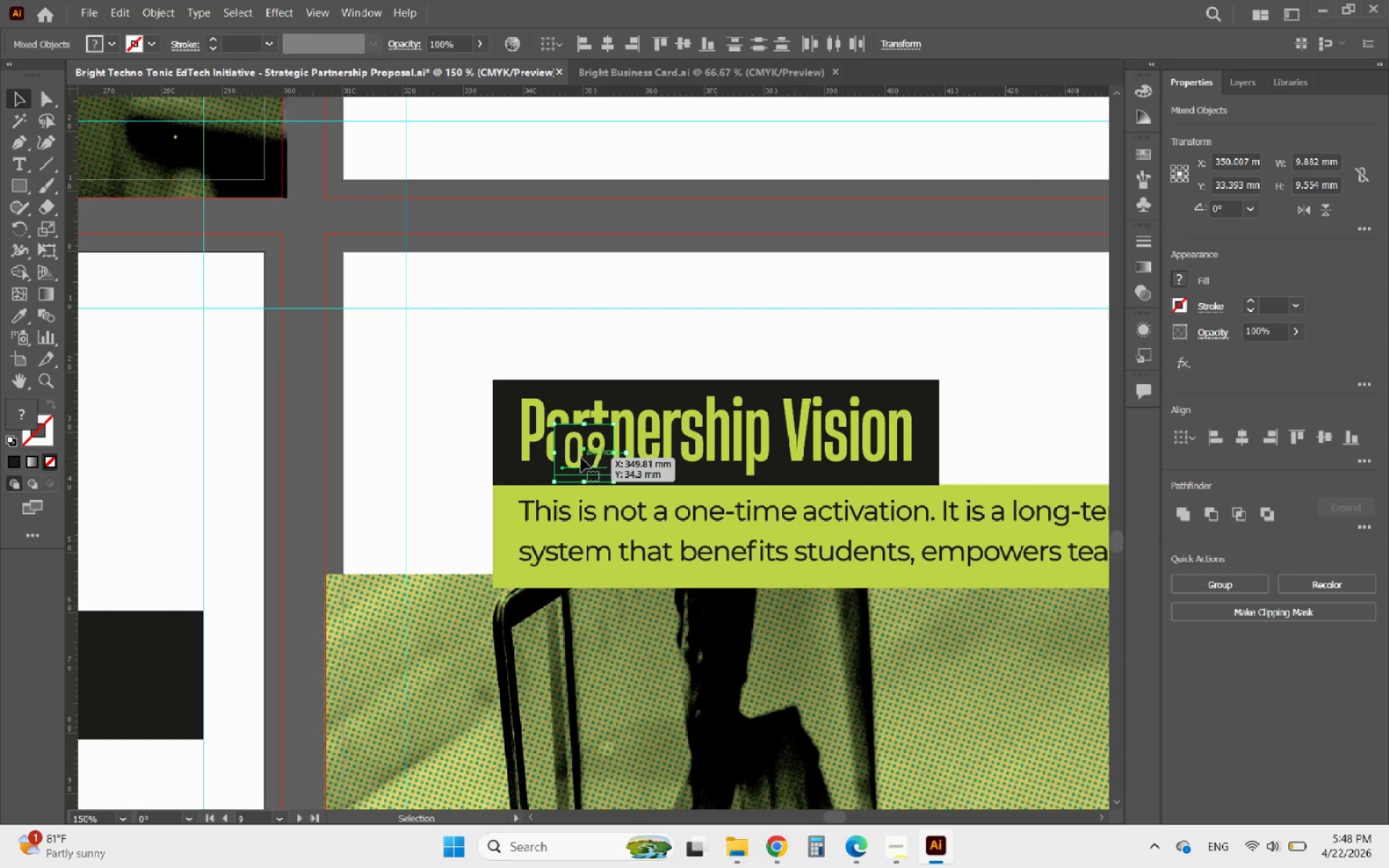 
left_click_drag(start_coordinate=[581, 458], to_coordinate=[464, 415])
 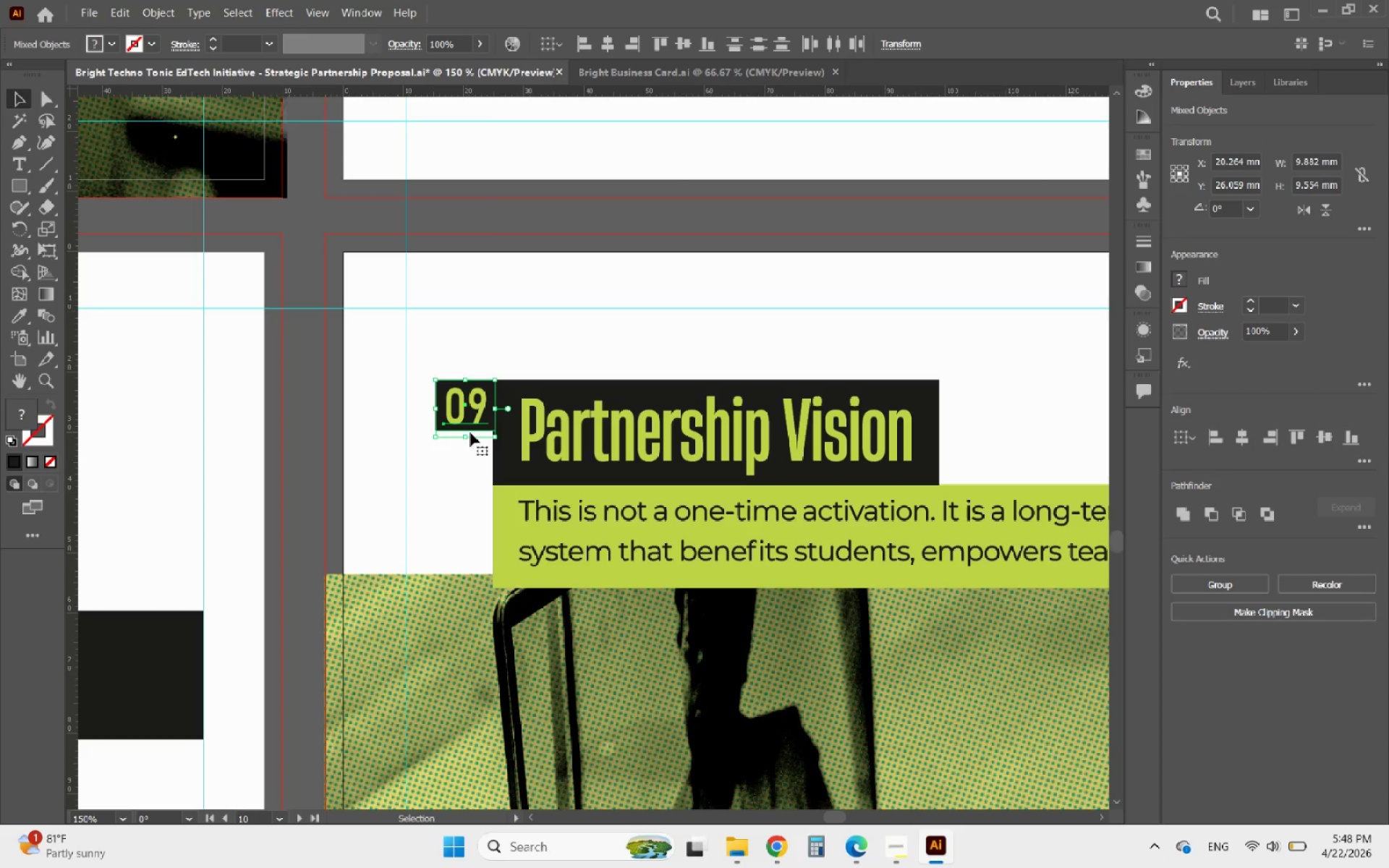 
left_click([430, 359])
 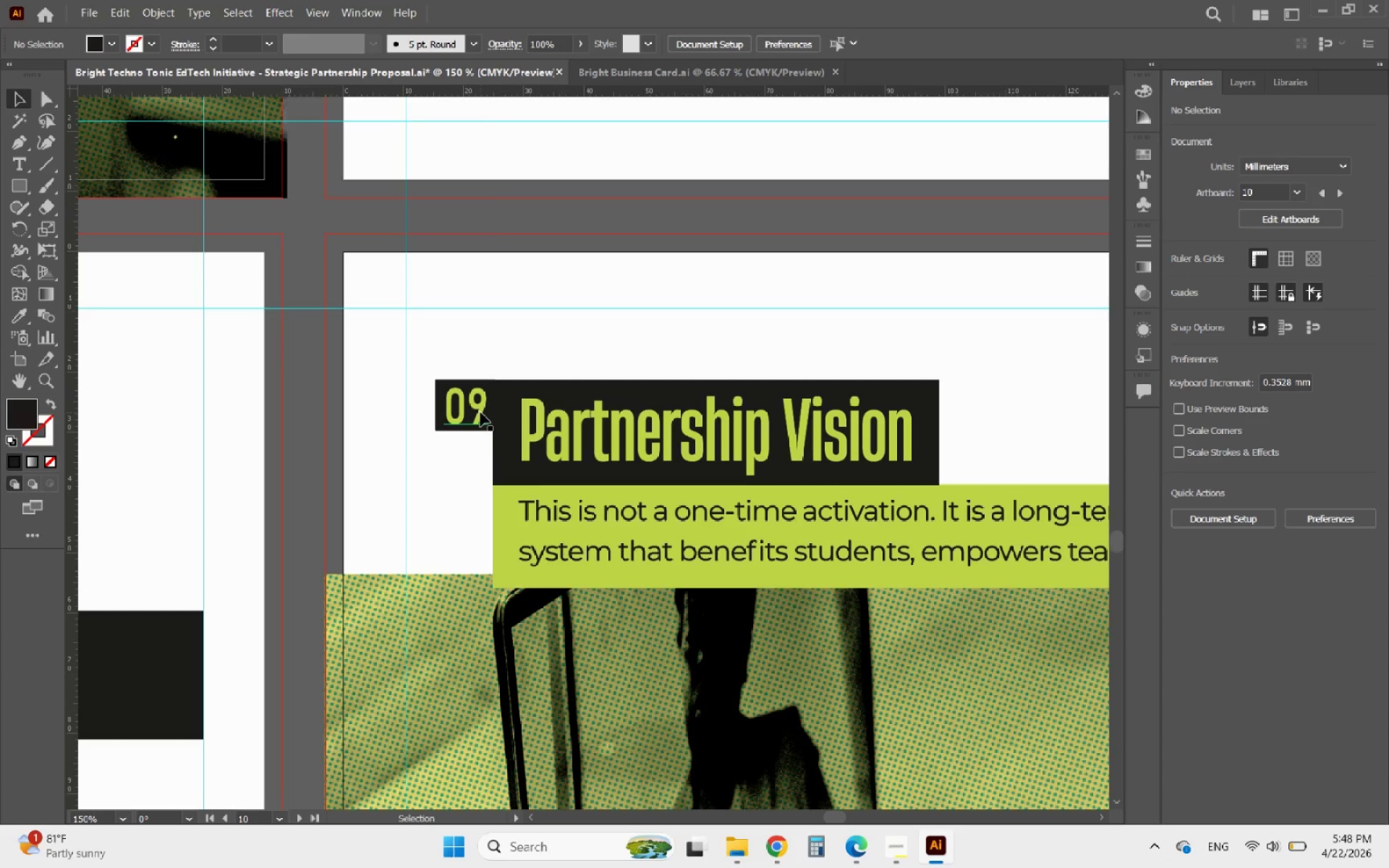 
double_click([480, 412])
 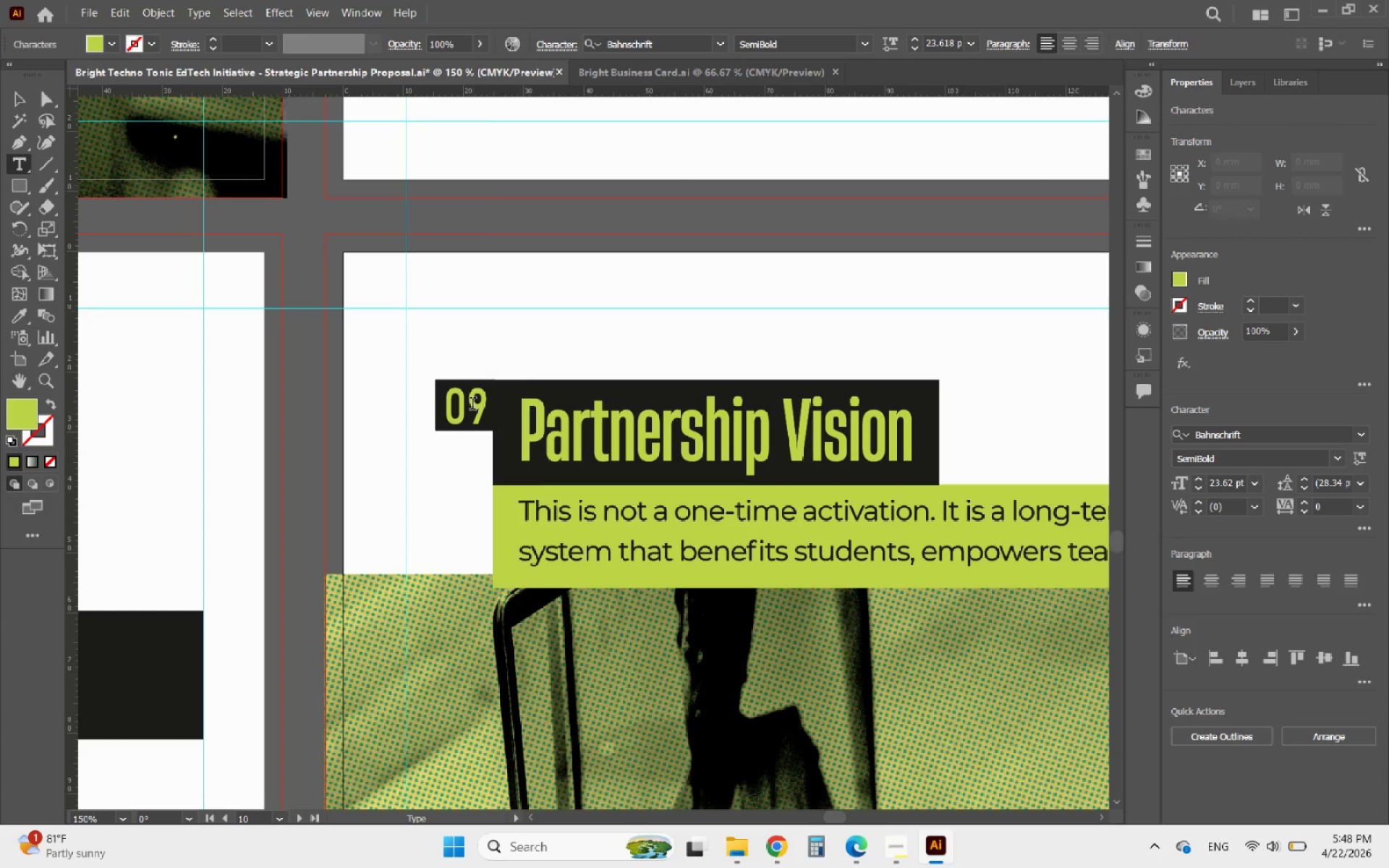 
left_click_drag(start_coordinate=[472, 405], to_coordinate=[485, 405])
 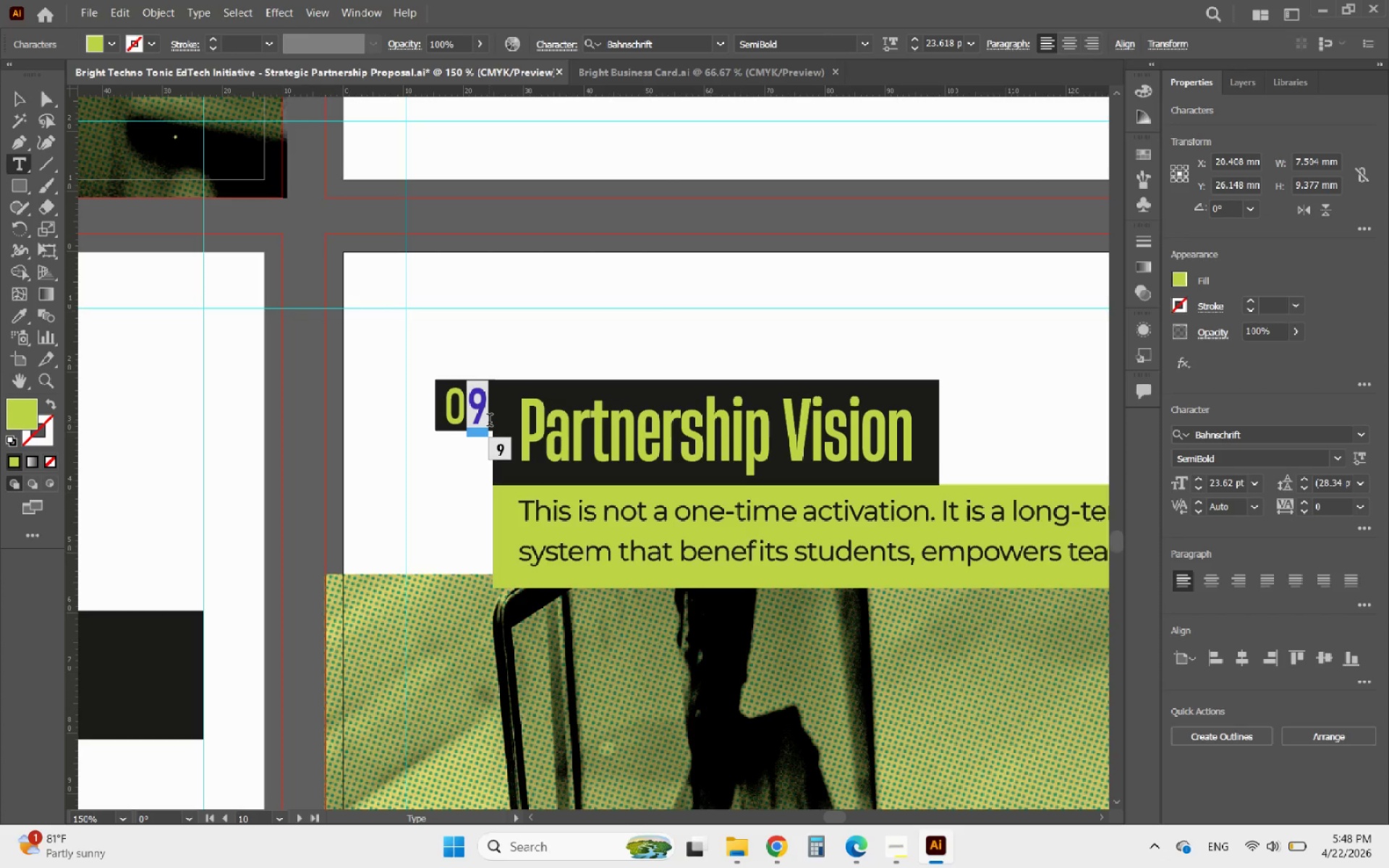 
key(8)
 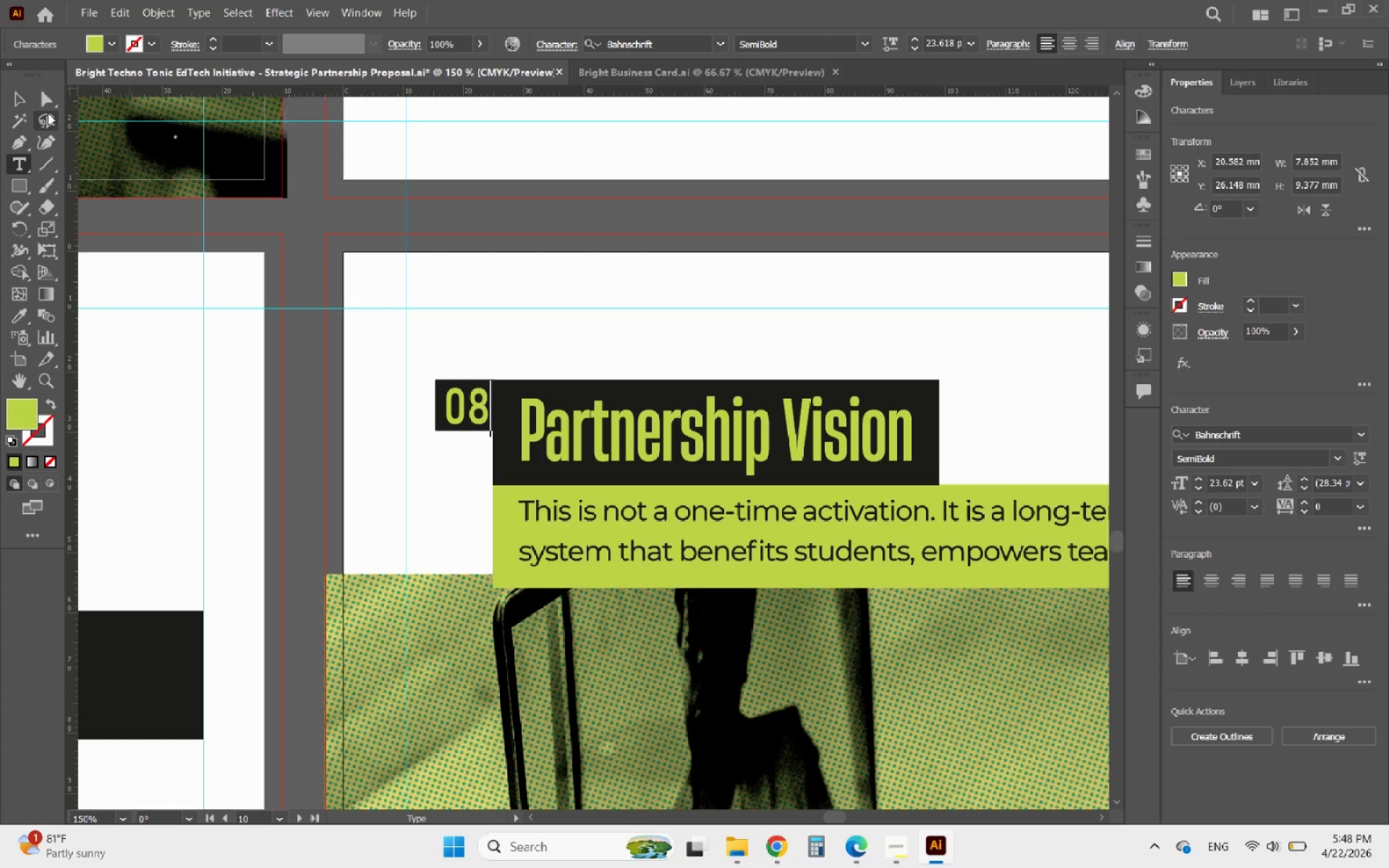 
left_click([22, 100])
 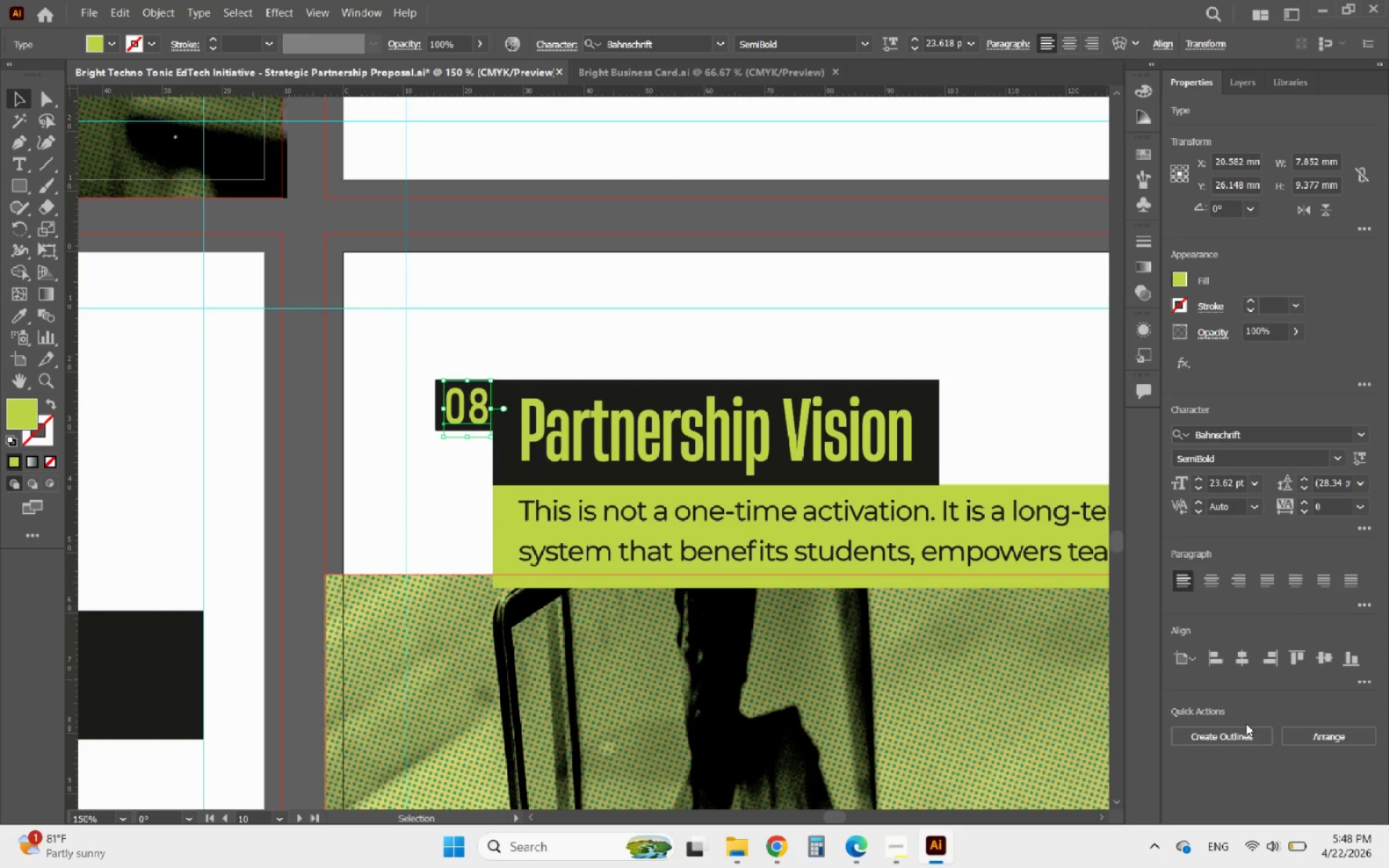 
left_click([1231, 742])
 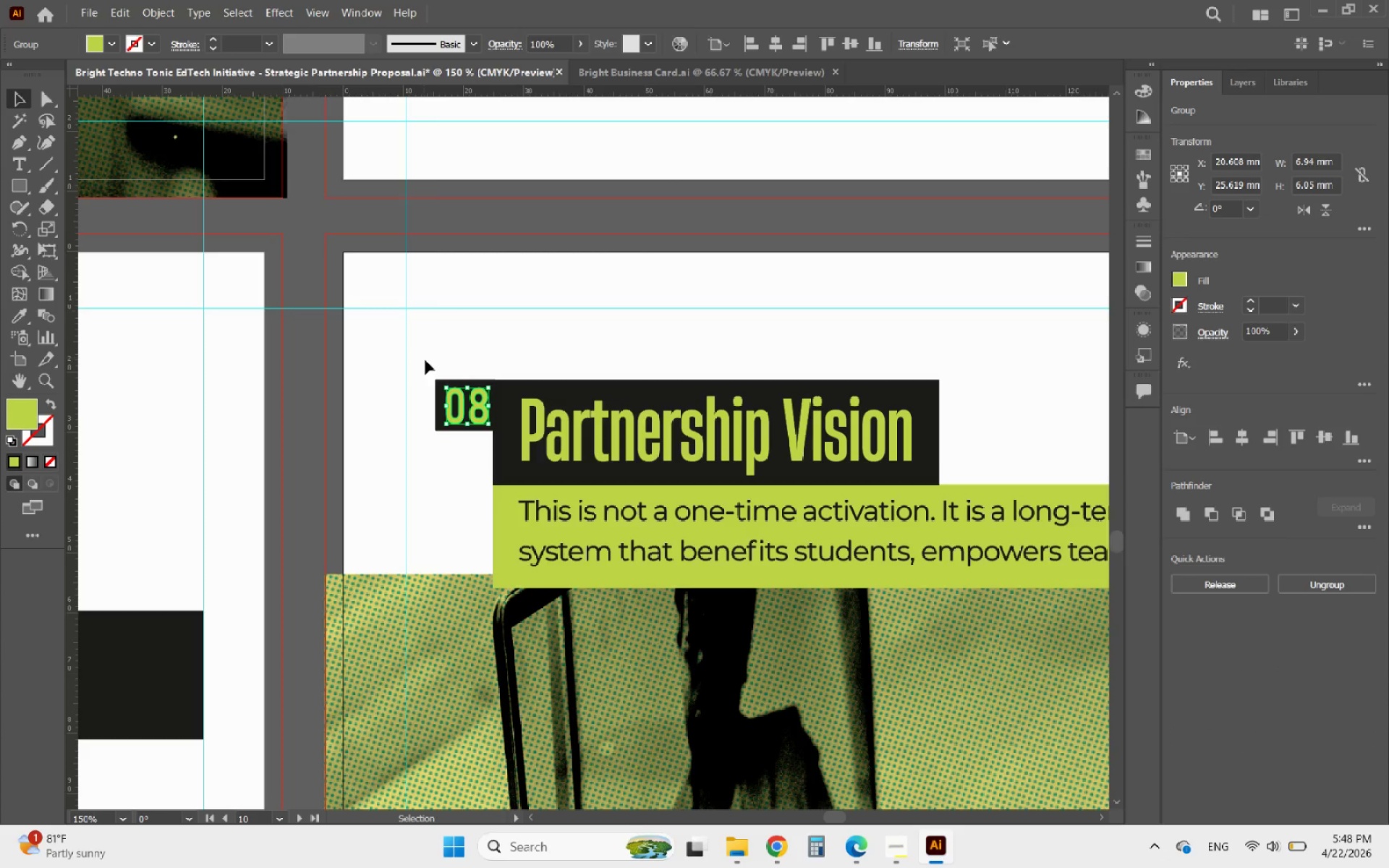 
hold_key(key=AltLeft, duration=0.33)
scroll: coordinate [508, 435], scroll_direction: up, amount: 1.0
 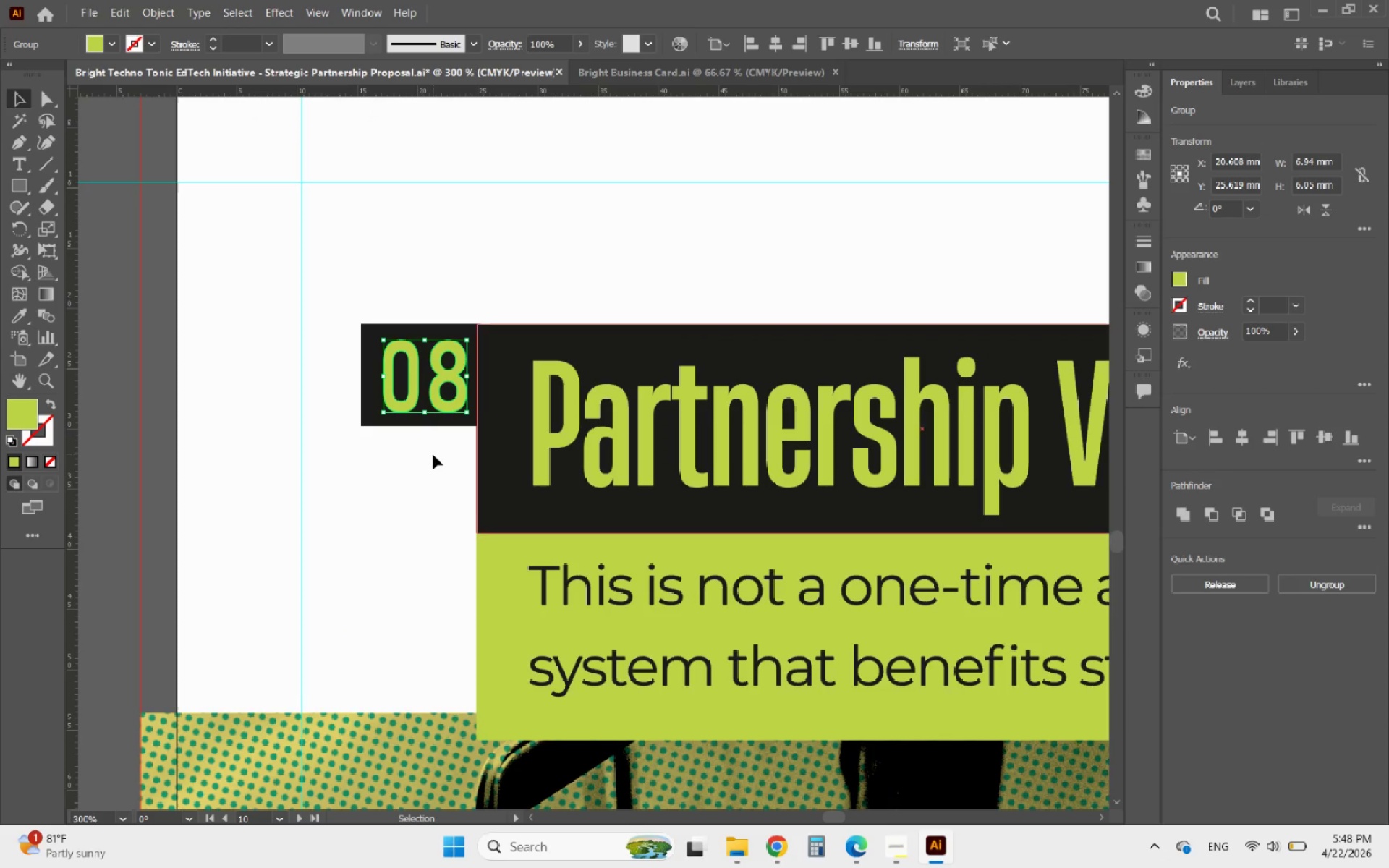 
left_click_drag(start_coordinate=[433, 455], to_coordinate=[398, 373])
 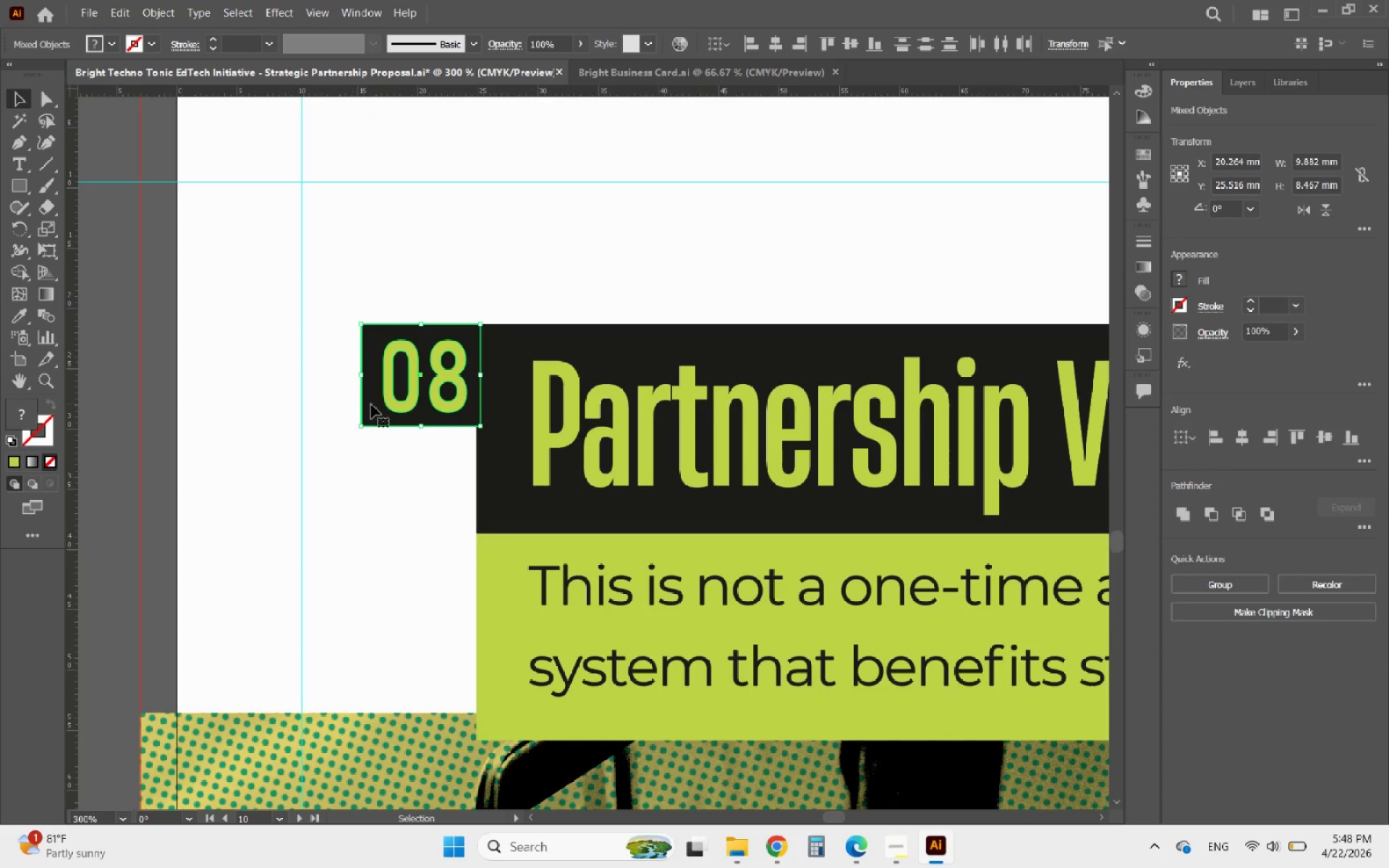 
left_click([372, 404])
 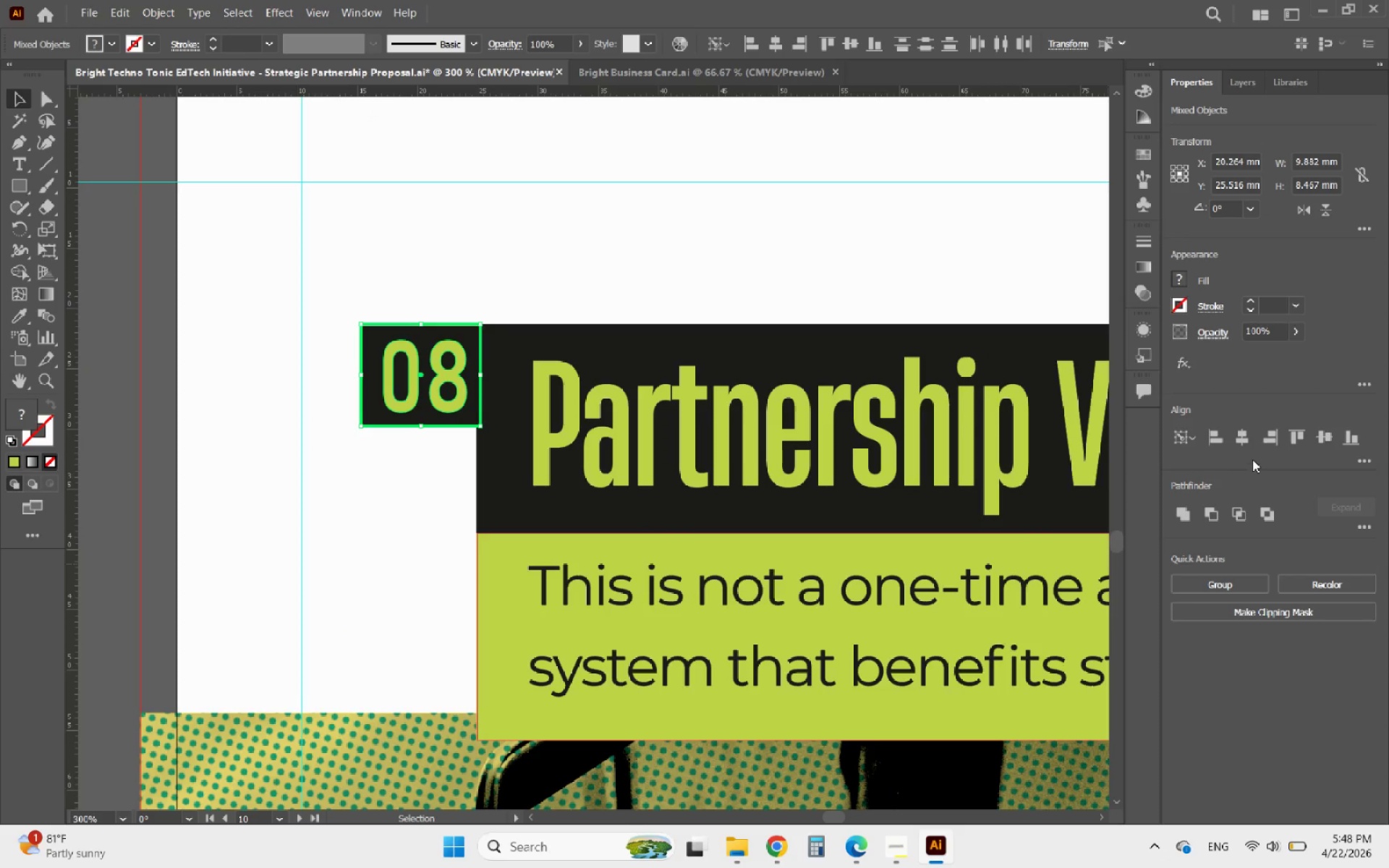 
left_click([1245, 437])
 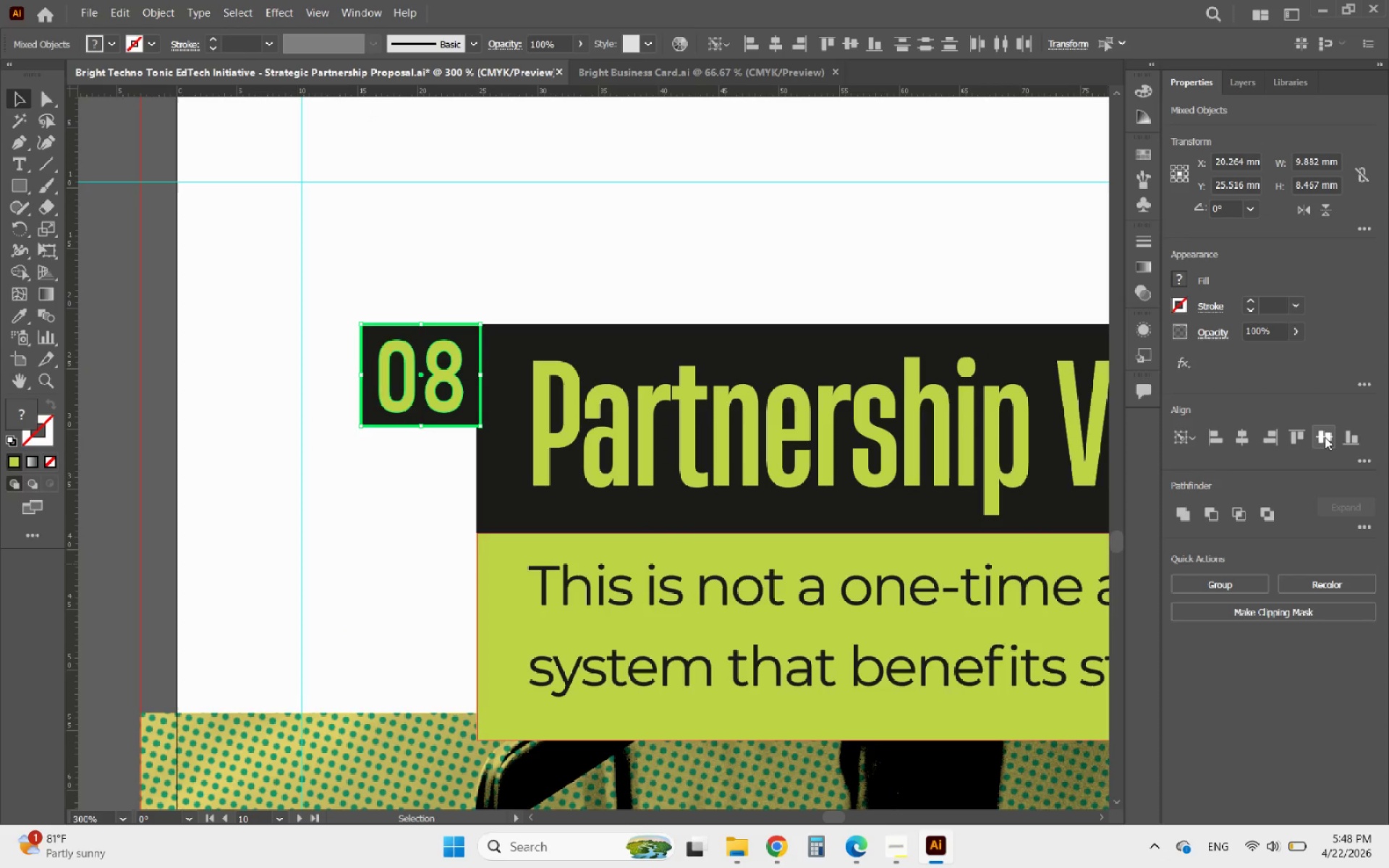 
left_click([1325, 437])
 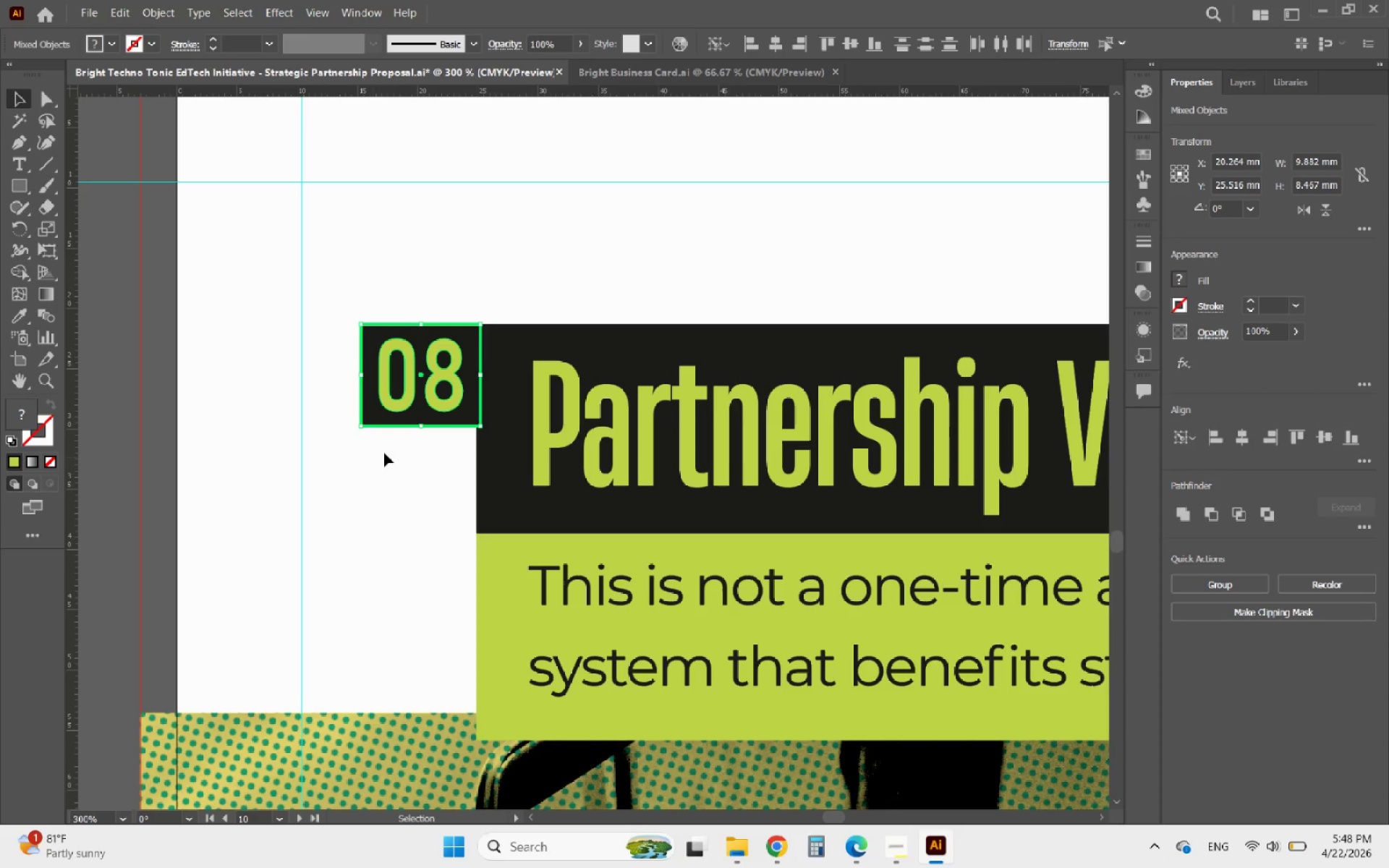 
left_click([399, 447])
 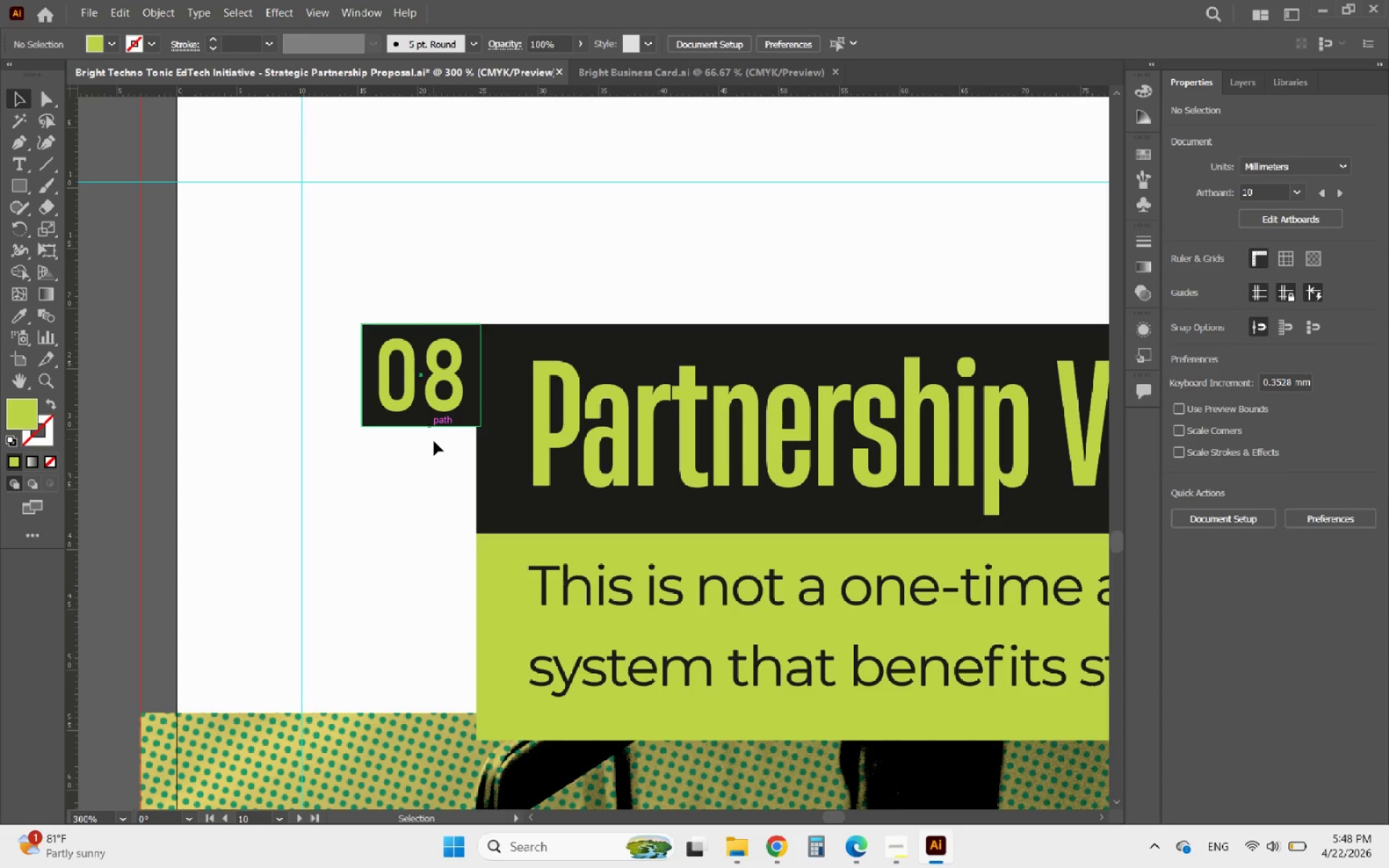 
left_click_drag(start_coordinate=[427, 430], to_coordinate=[402, 389])
 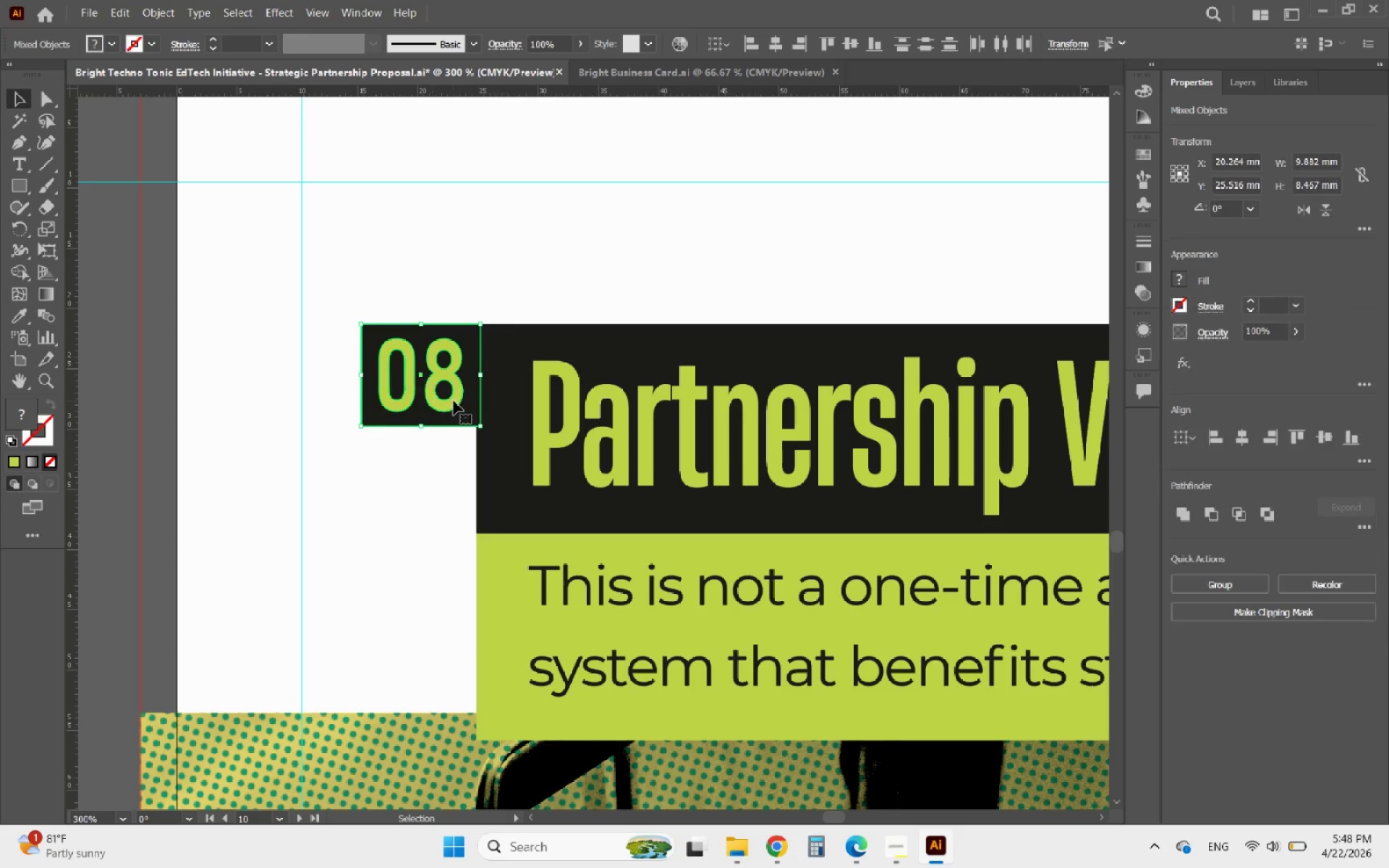 
left_click_drag(start_coordinate=[454, 401], to_coordinate=[441, 401])
 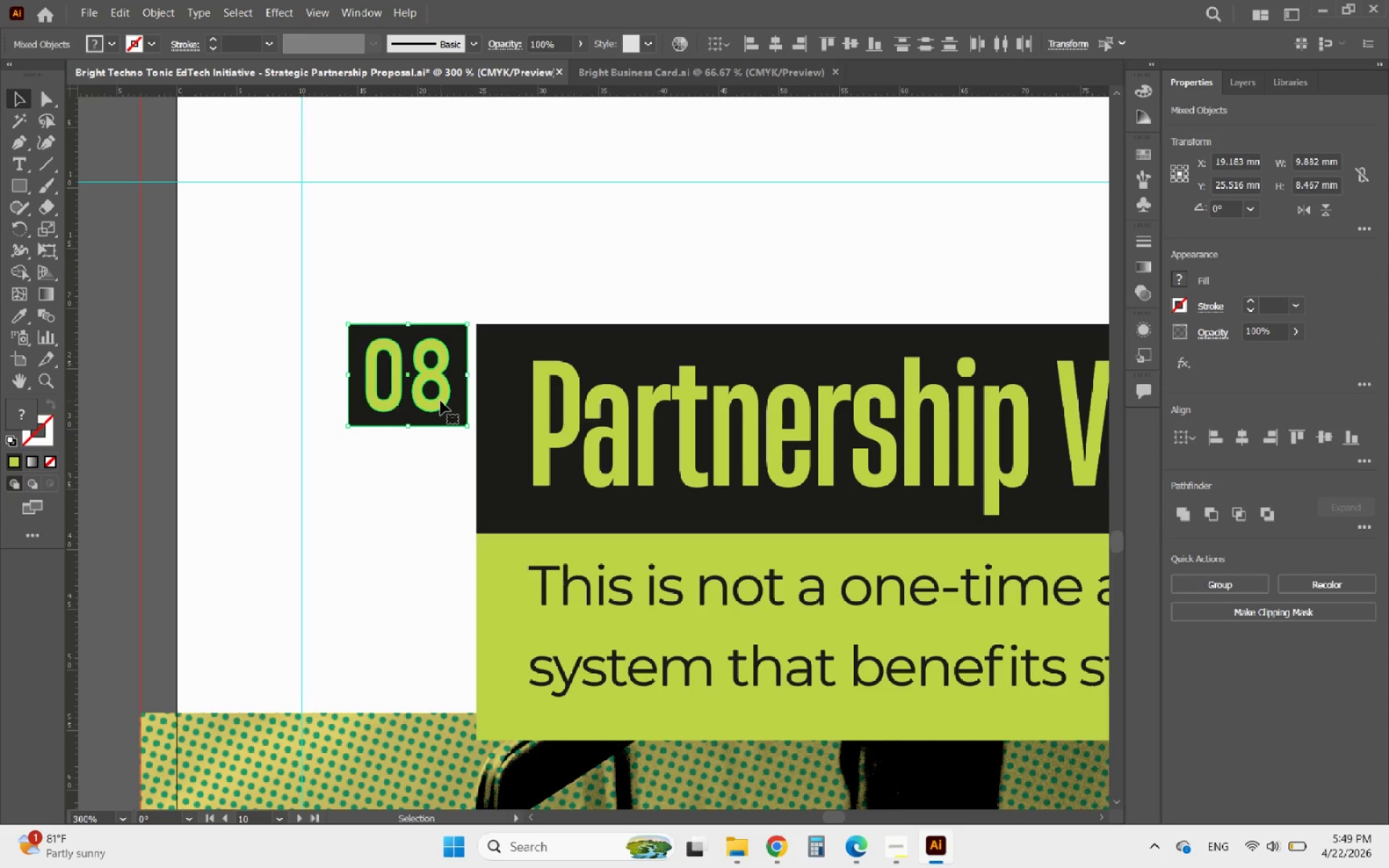 
hold_key(key=AltLeft, duration=0.55)
scroll: coordinate [471, 412], scroll_direction: down, amount: 4.0
 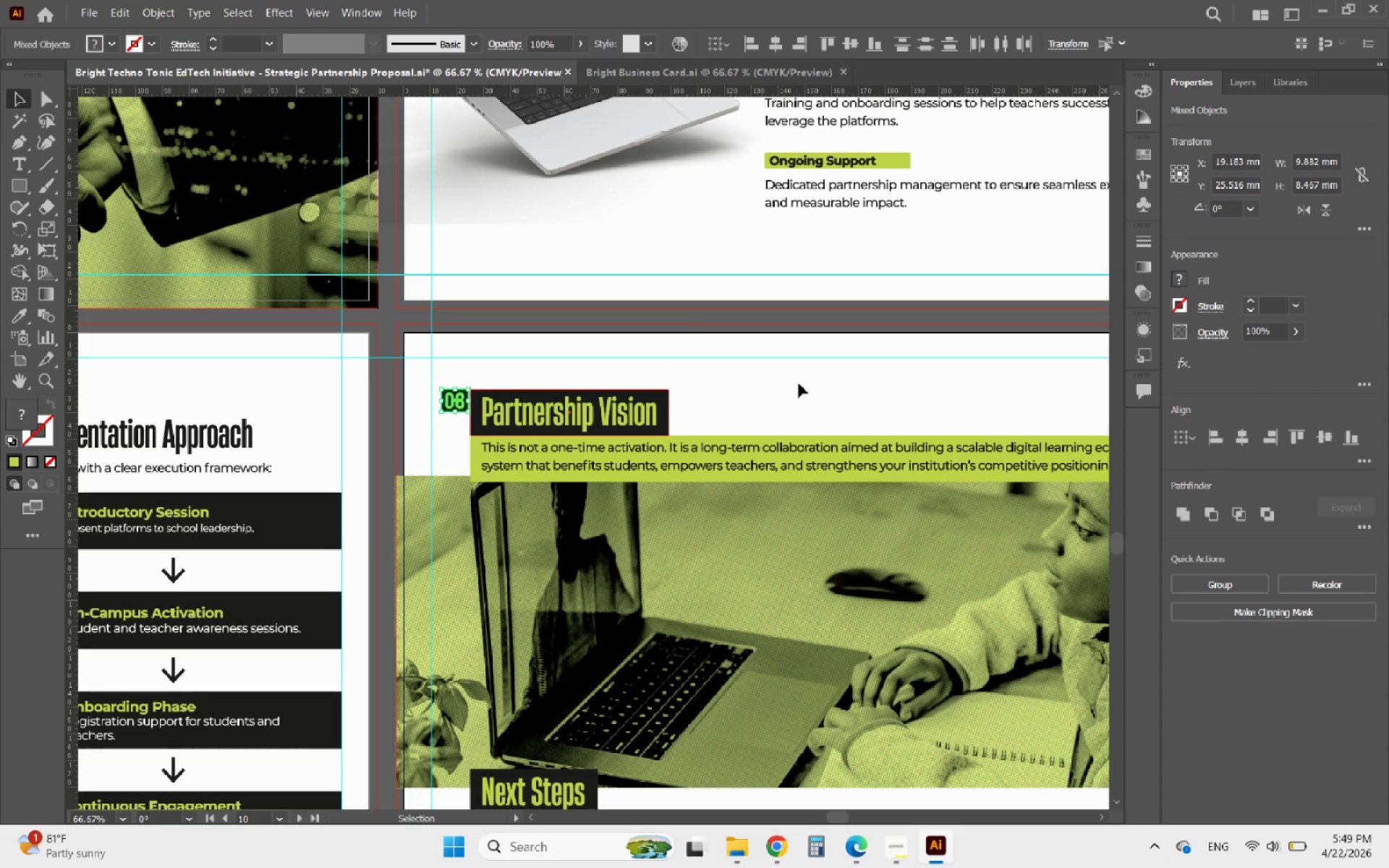 
left_click([799, 383])
 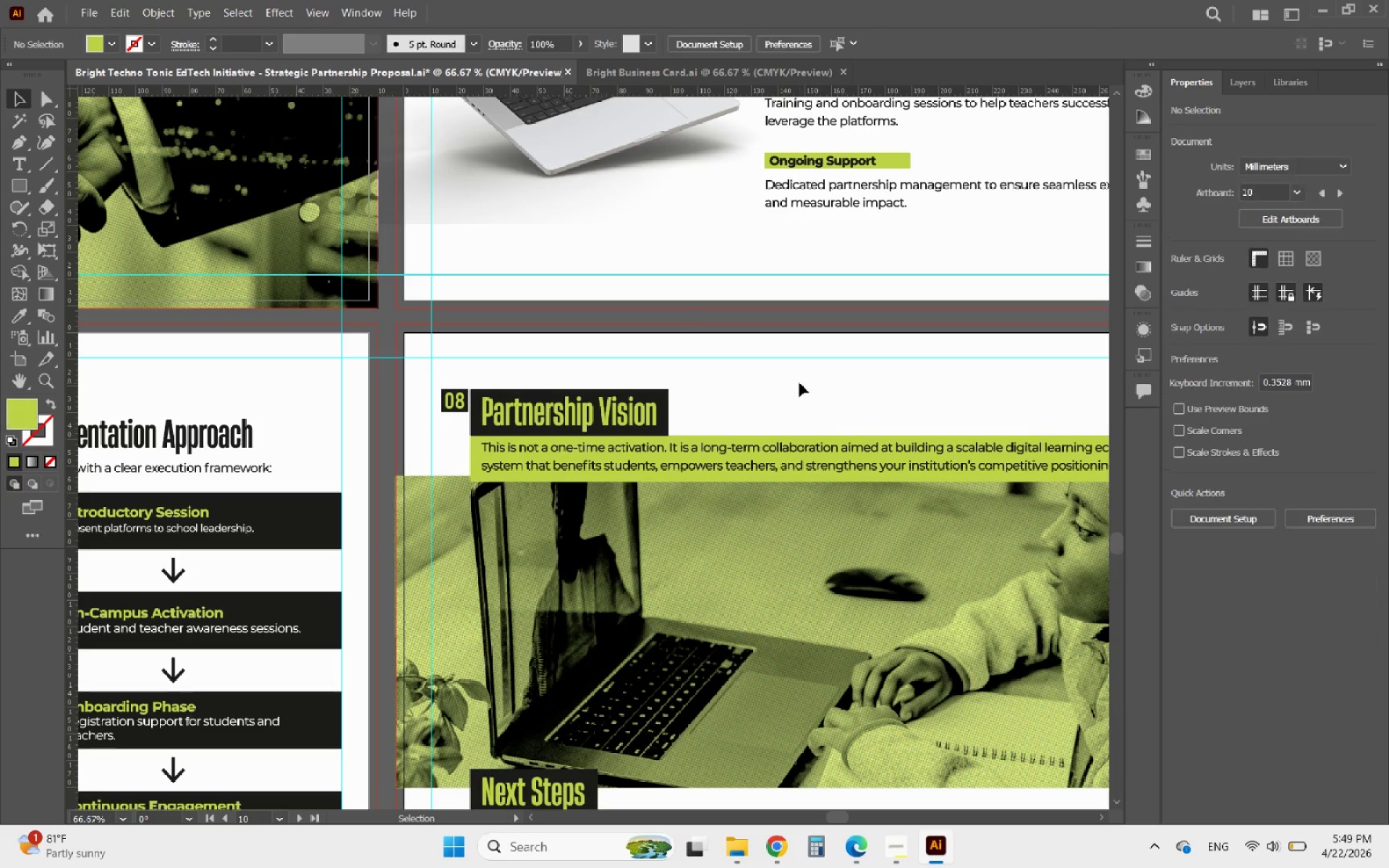 
hold_key(key=AltLeft, duration=2.88)
scroll: coordinate [791, 344], scroll_direction: down, amount: 2.0
 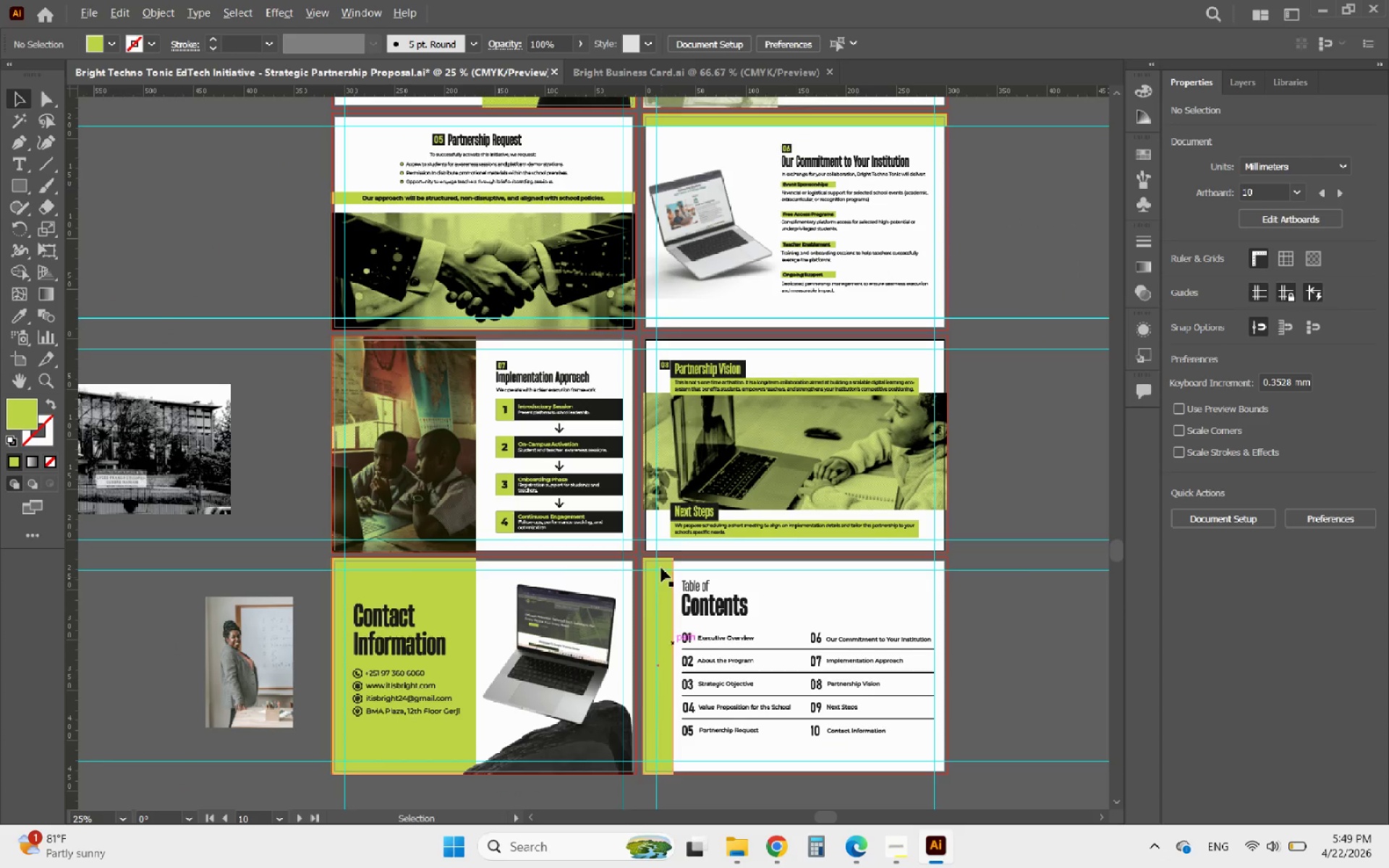 
scroll: coordinate [663, 610], scroll_direction: up, amount: 6.0
 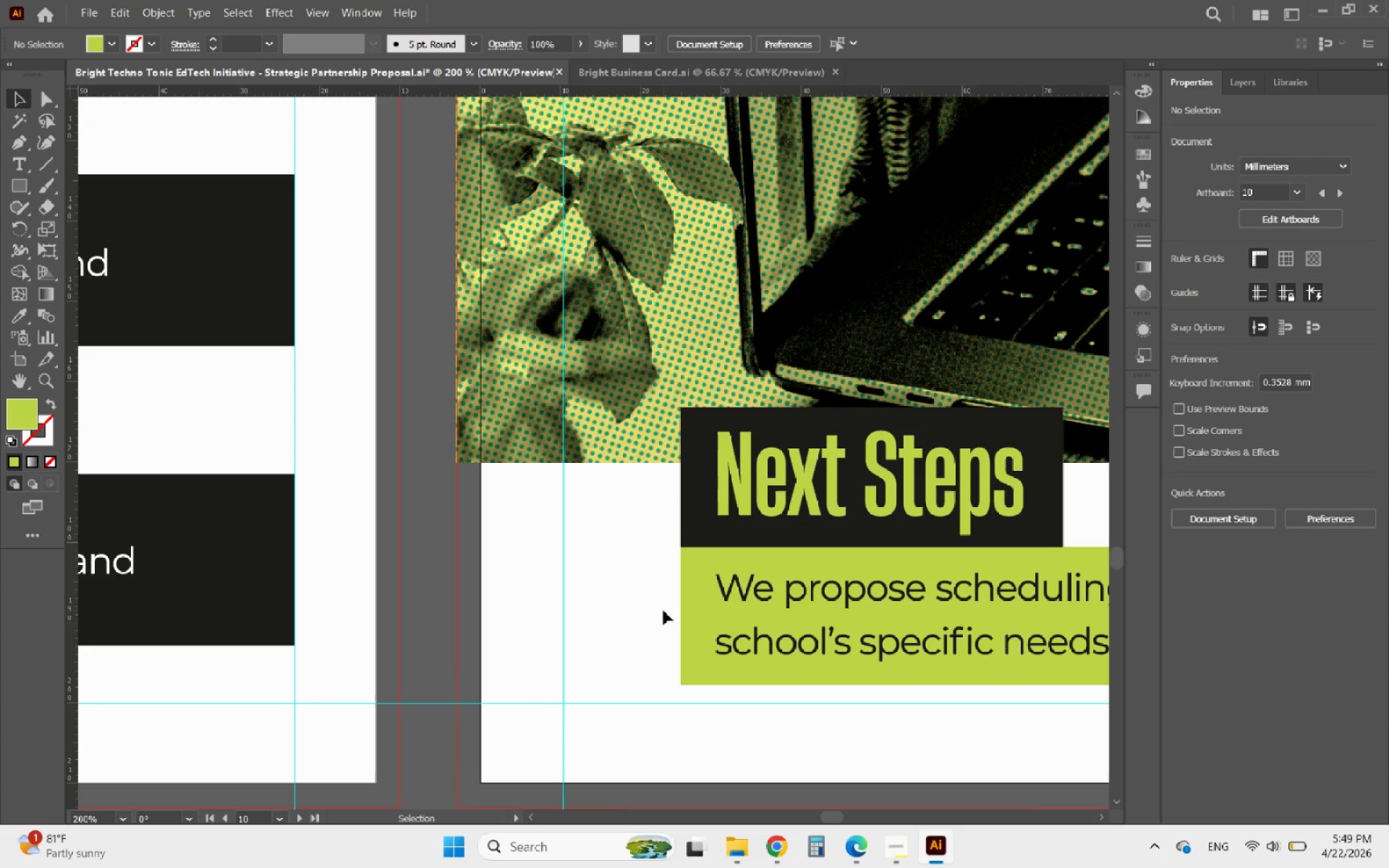 
key(Control+V)
 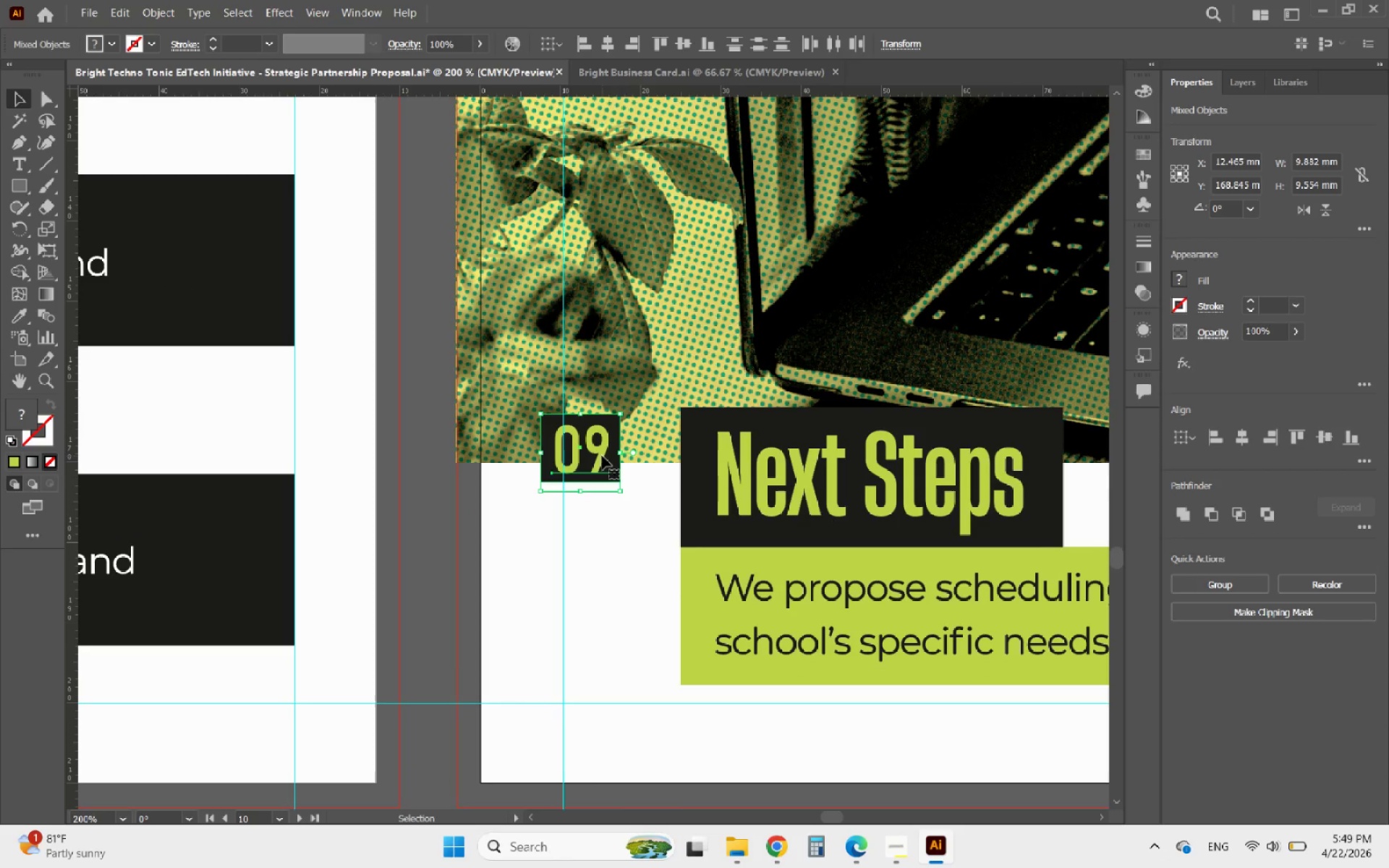 
left_click_drag(start_coordinate=[602, 456], to_coordinate=[657, 522])
 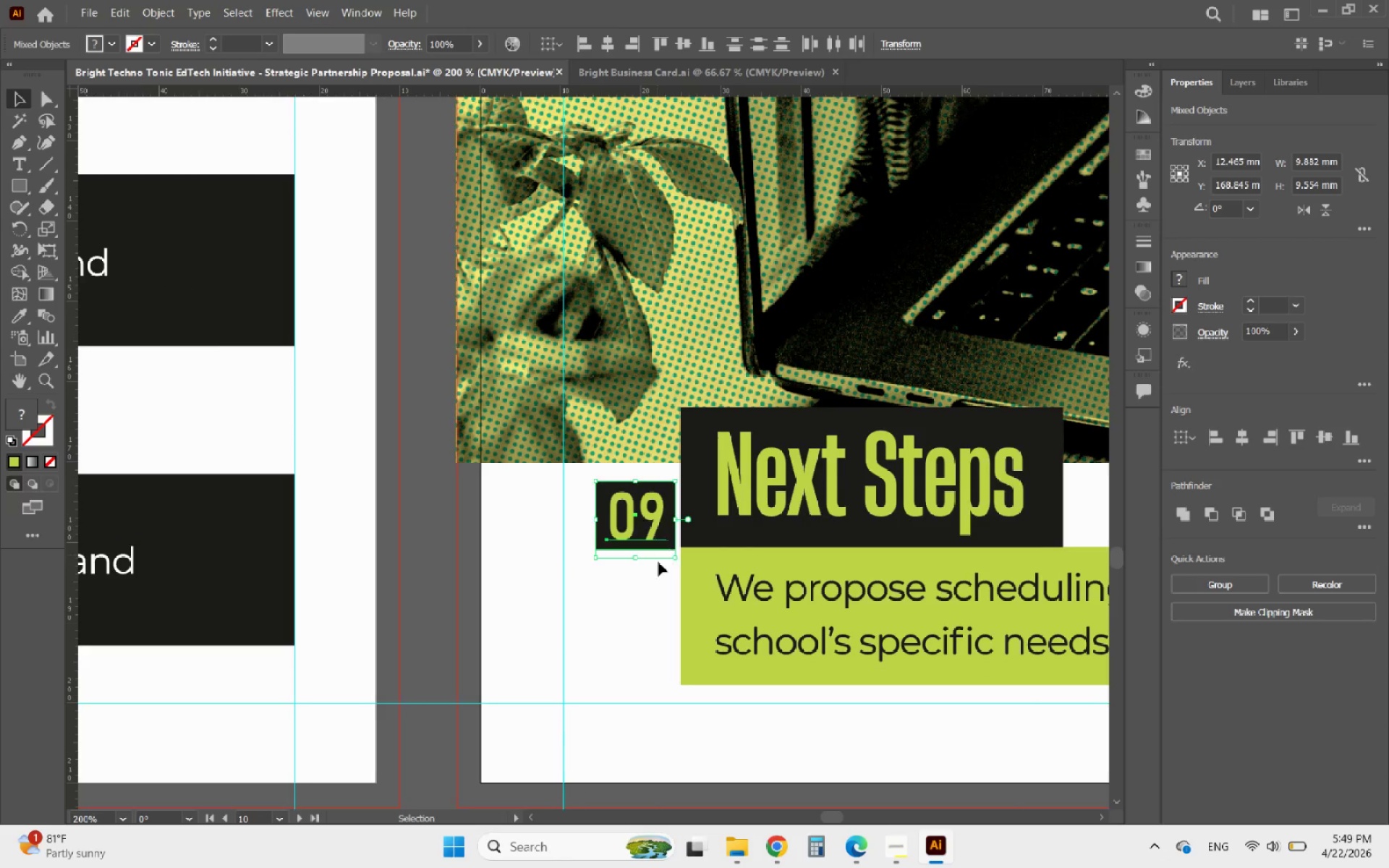 
hold_key(key=AltLeft, duration=0.39)
scroll: coordinate [659, 562], scroll_direction: up, amount: 3.0
 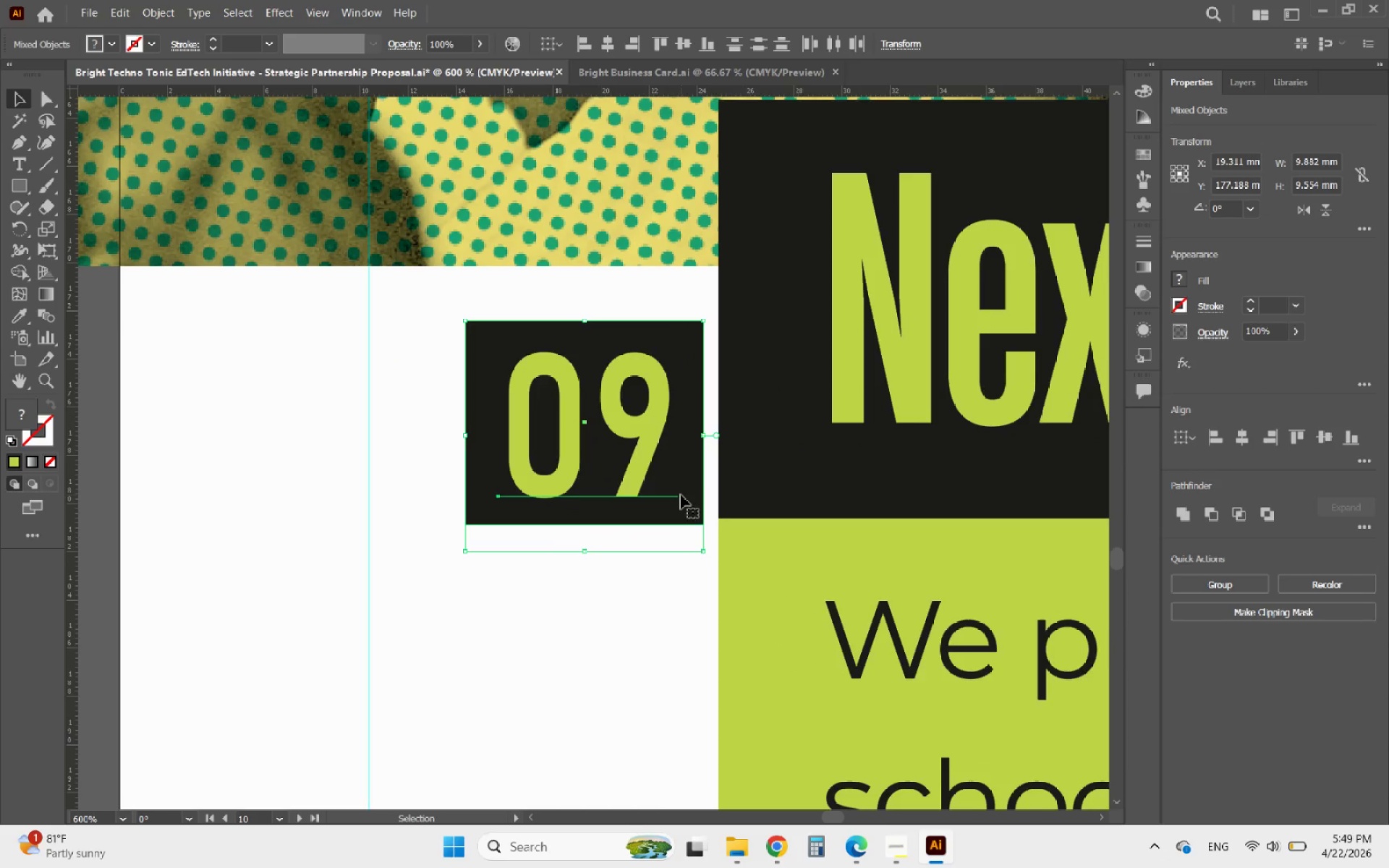 
left_click_drag(start_coordinate=[681, 495], to_coordinate=[666, 490])
 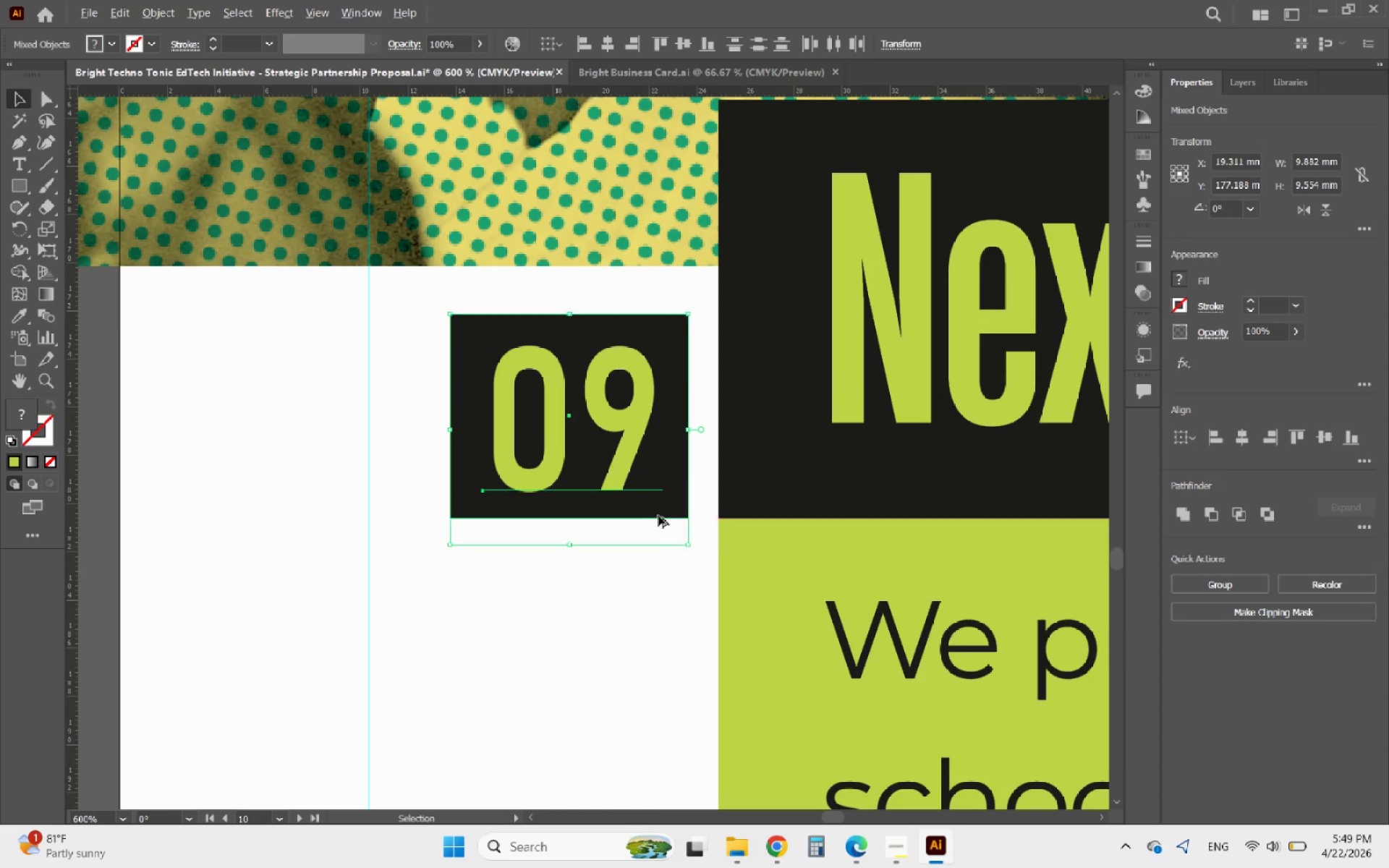 
hold_key(key=AltLeft, duration=2.66)
scroll: coordinate [632, 561], scroll_direction: down, amount: 7.0
 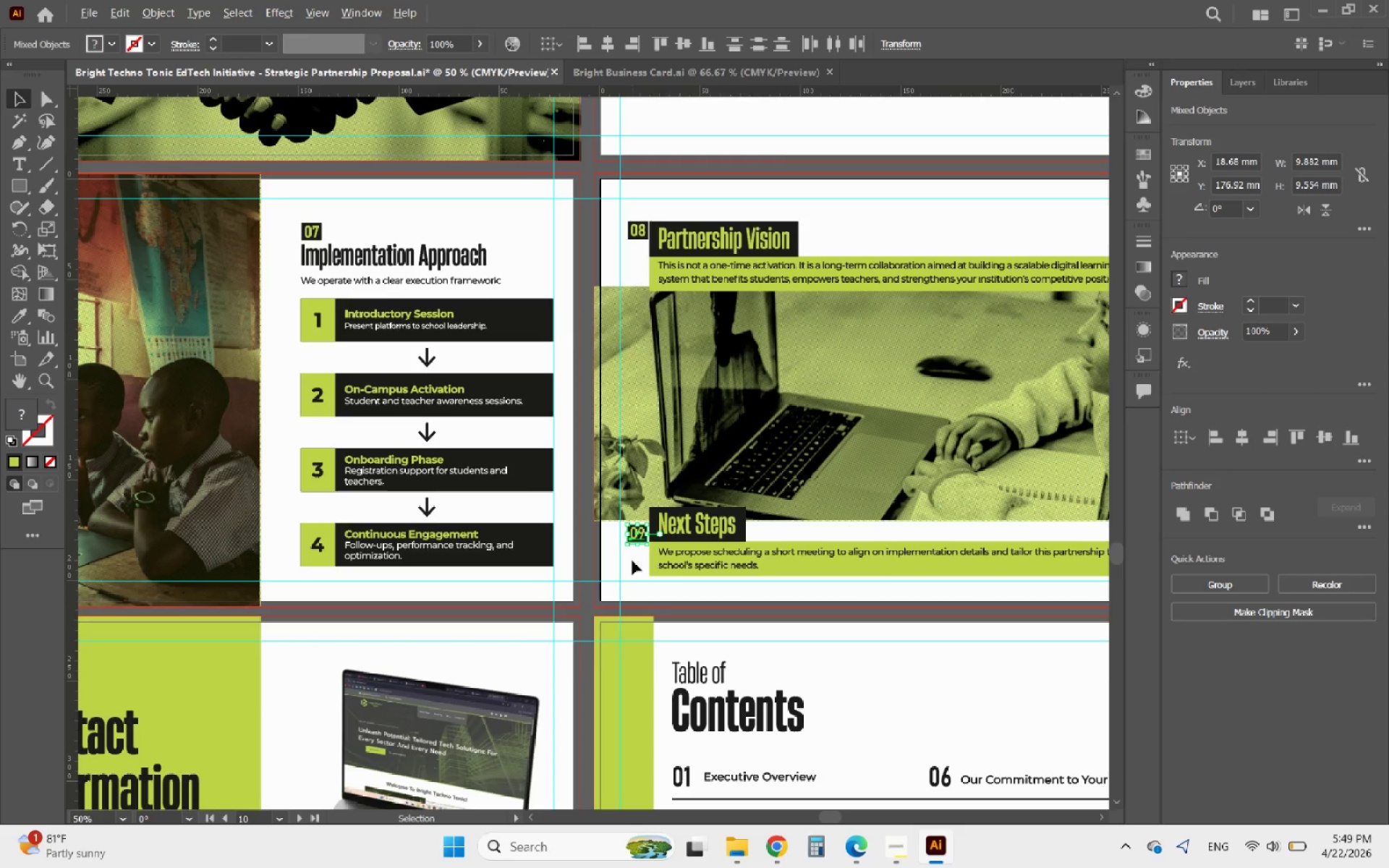 
scroll: coordinate [691, 466], scroll_direction: up, amount: 7.0
 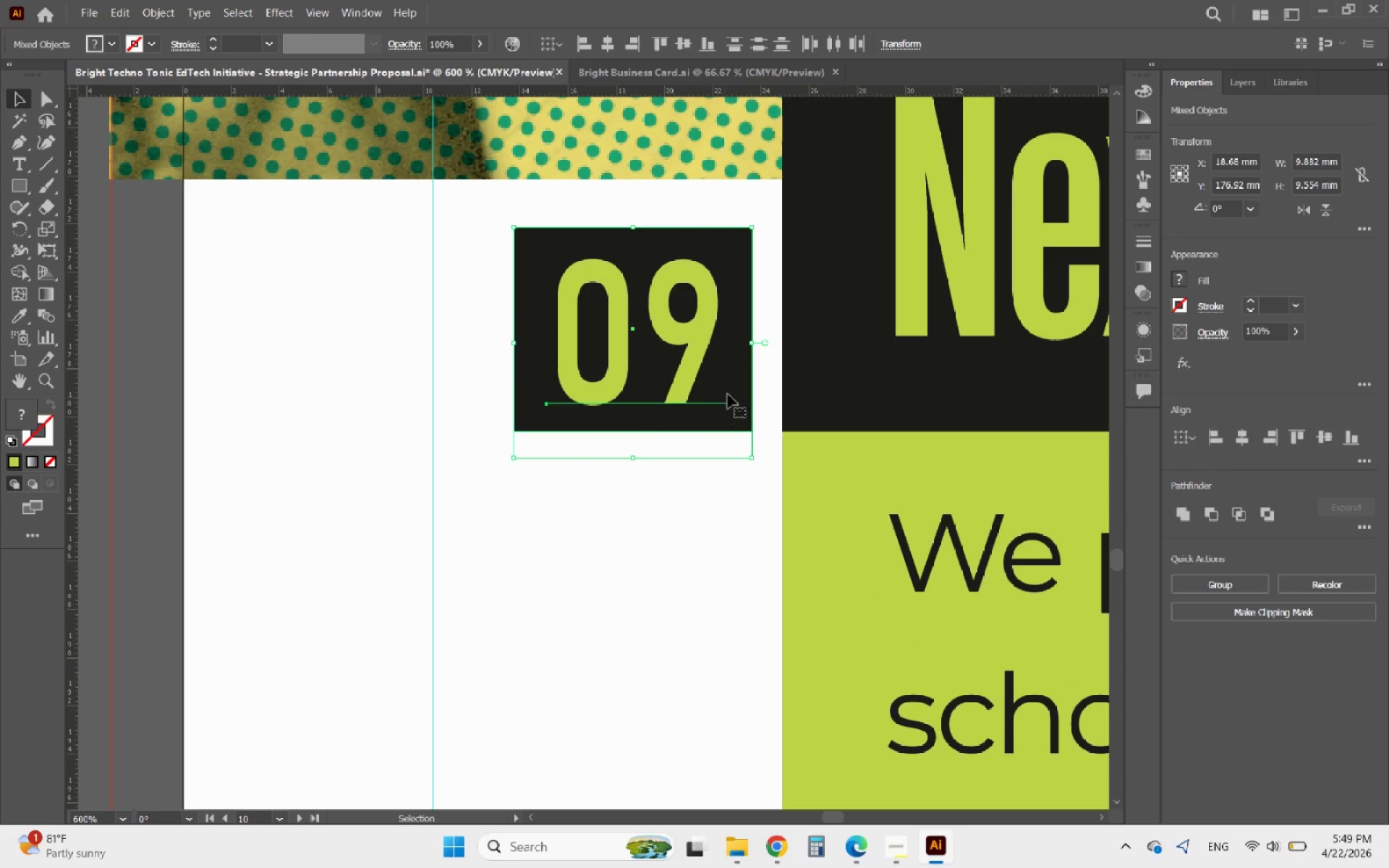 
left_click_drag(start_coordinate=[729, 389], to_coordinate=[740, 389])
 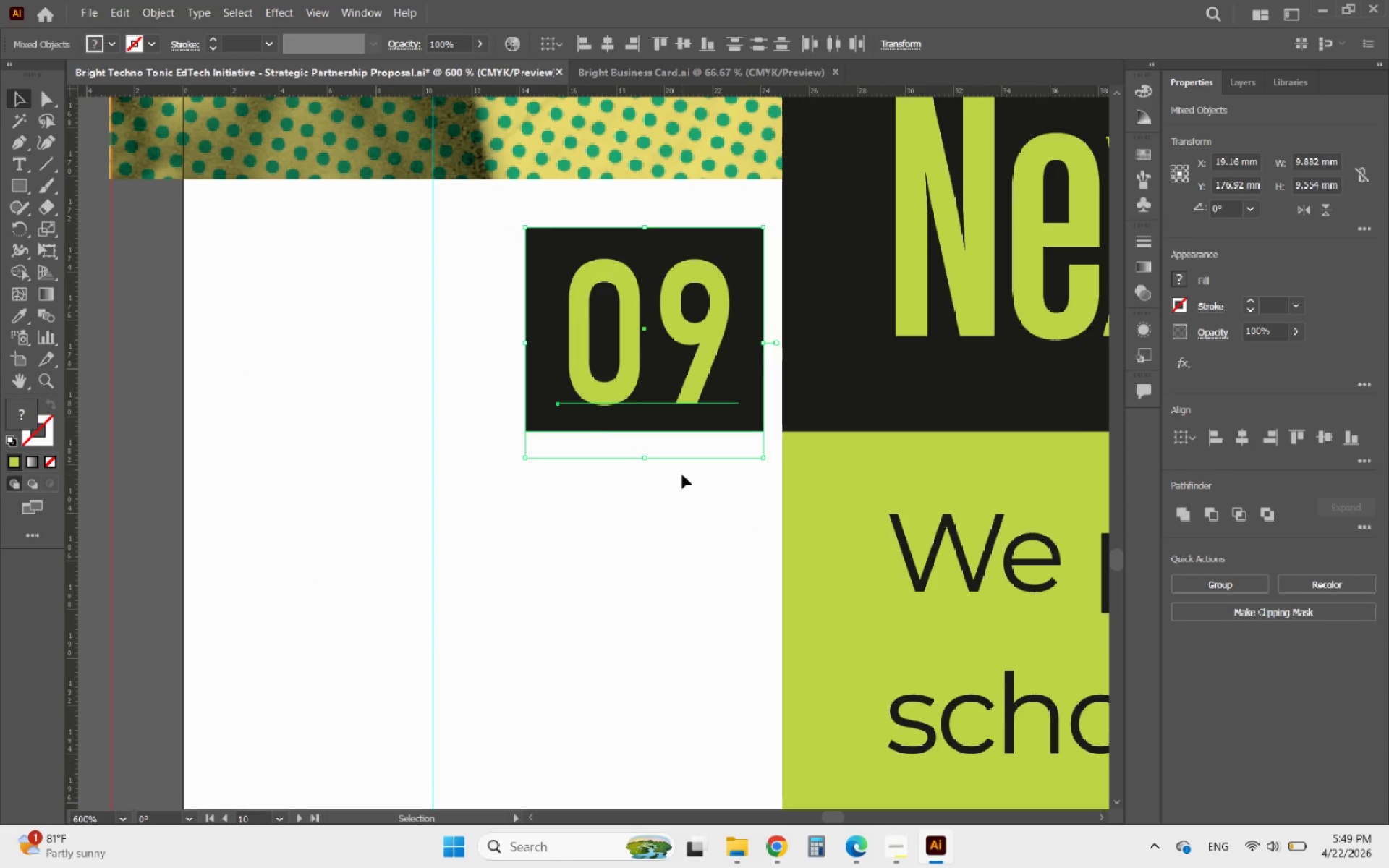 
left_click([682, 475])
 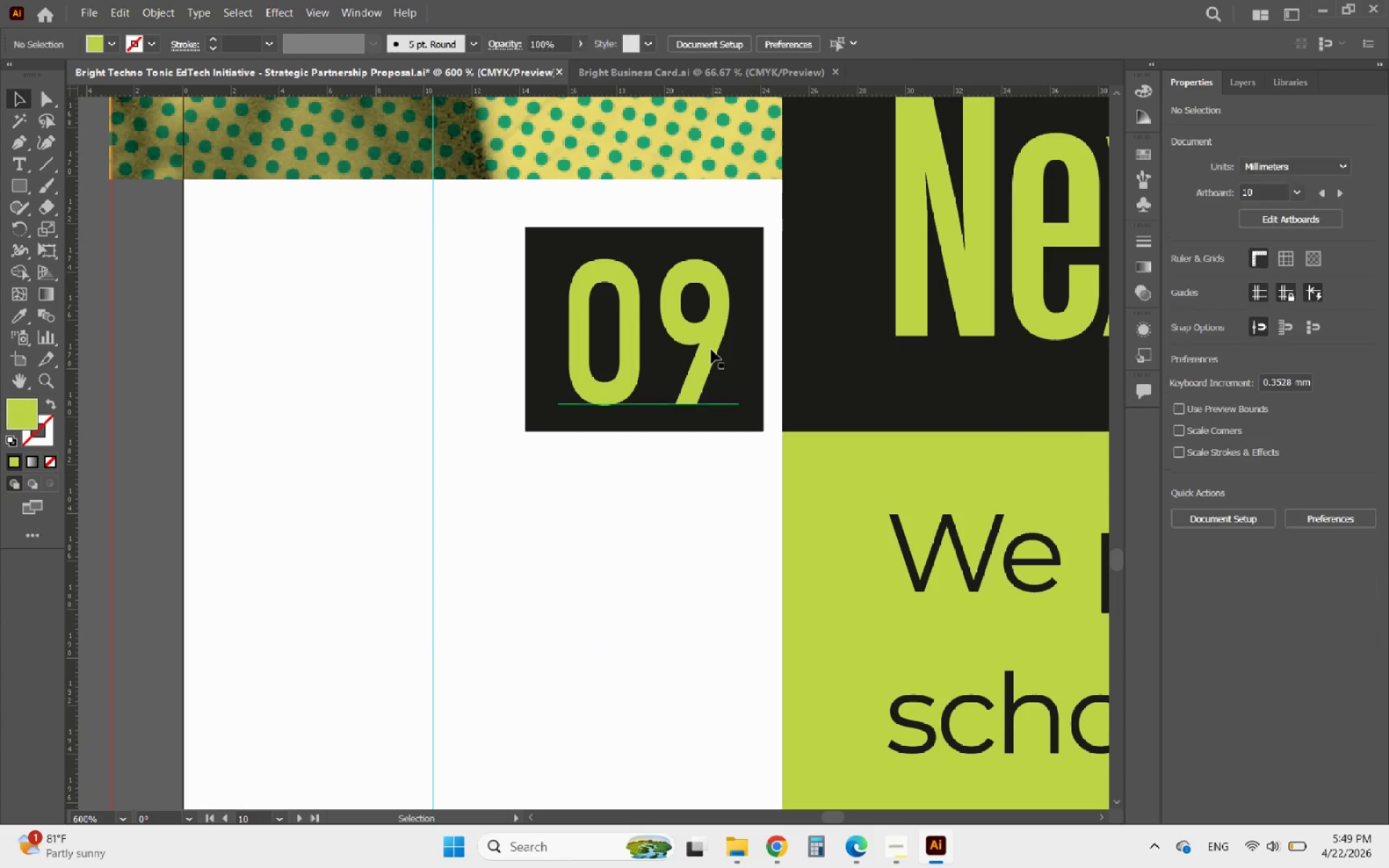 
left_click([711, 349])
 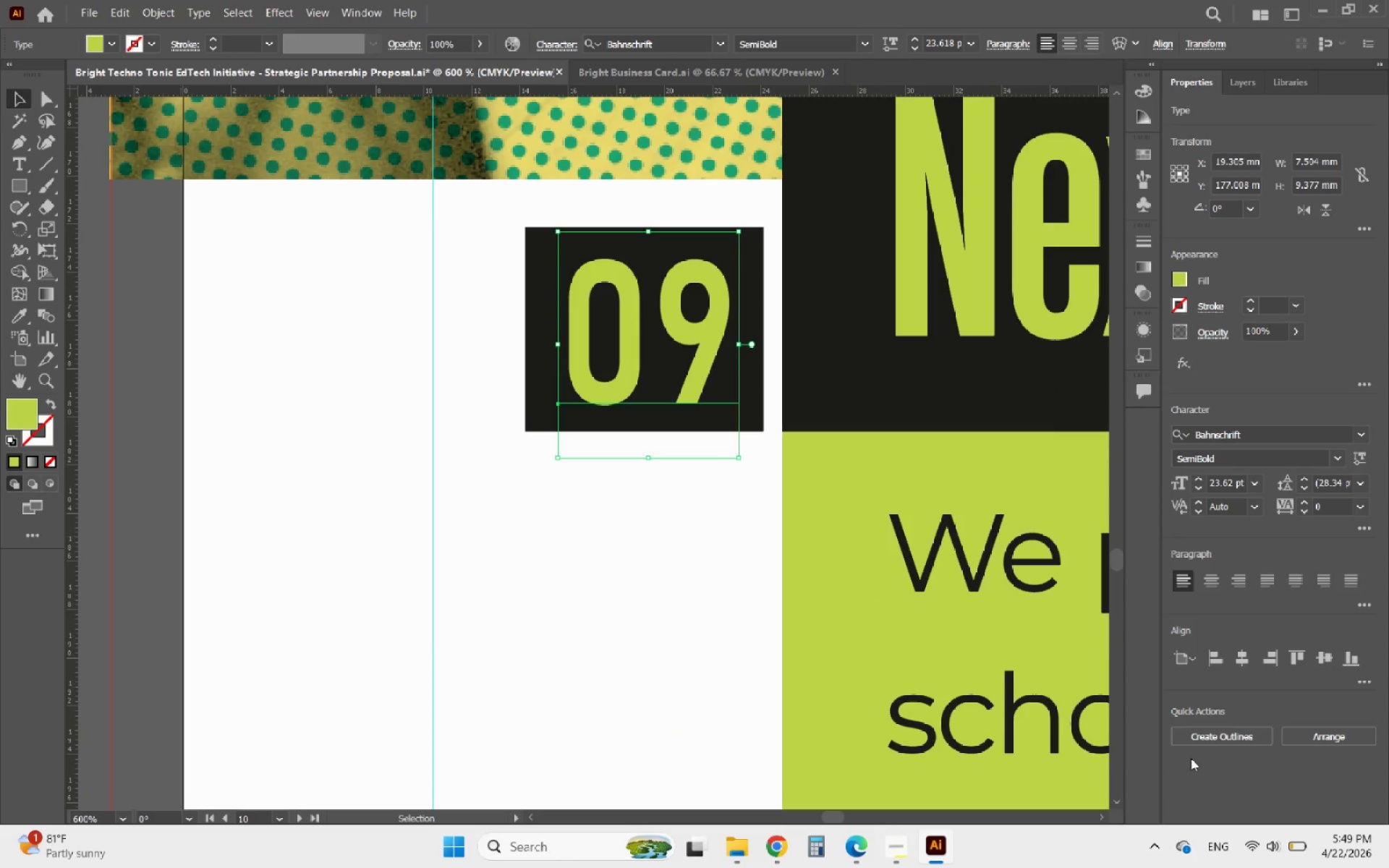 
left_click([1228, 741])
 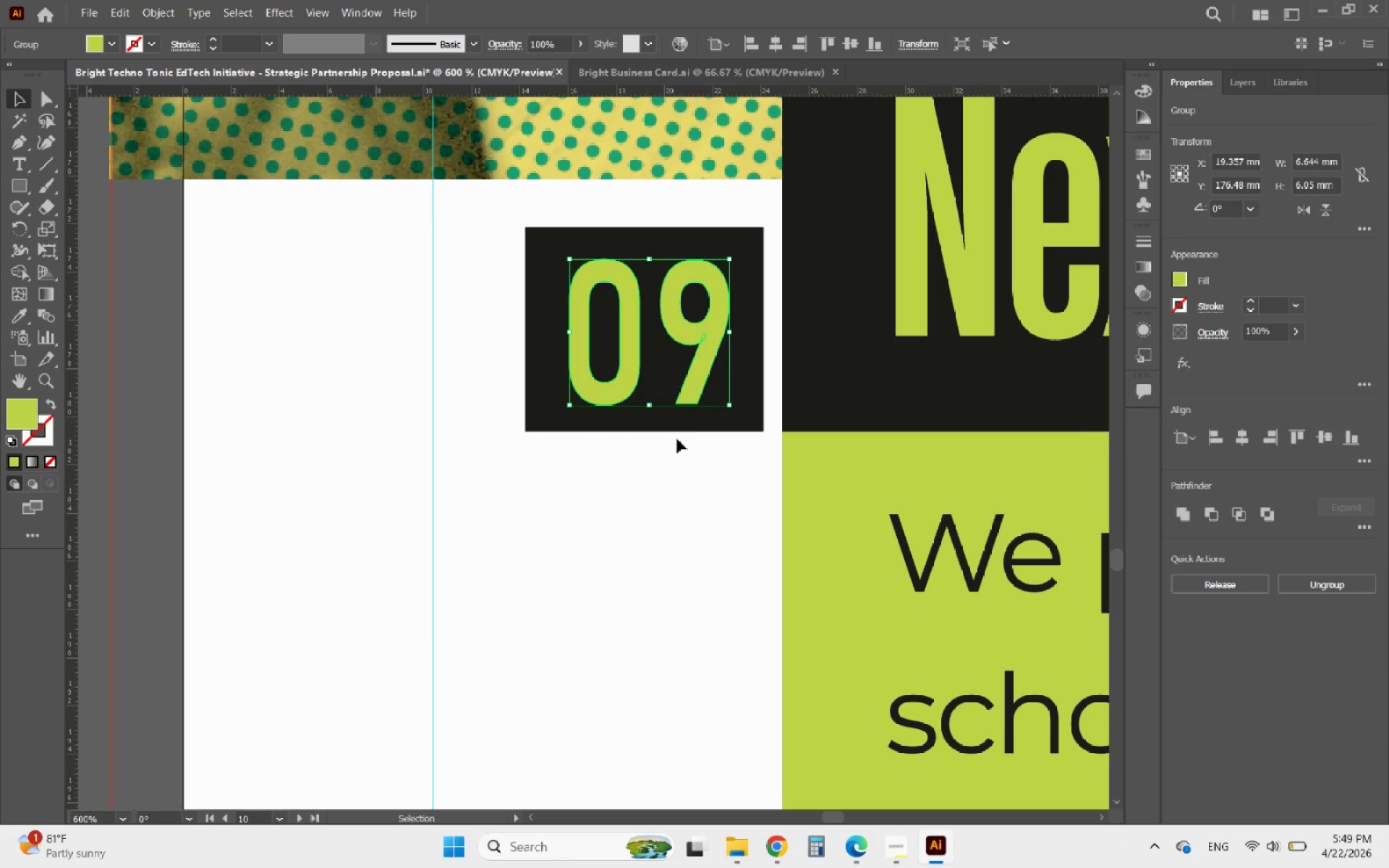 
hold_key(key=ShiftLeft, duration=1.61)
left_click([563, 410])
 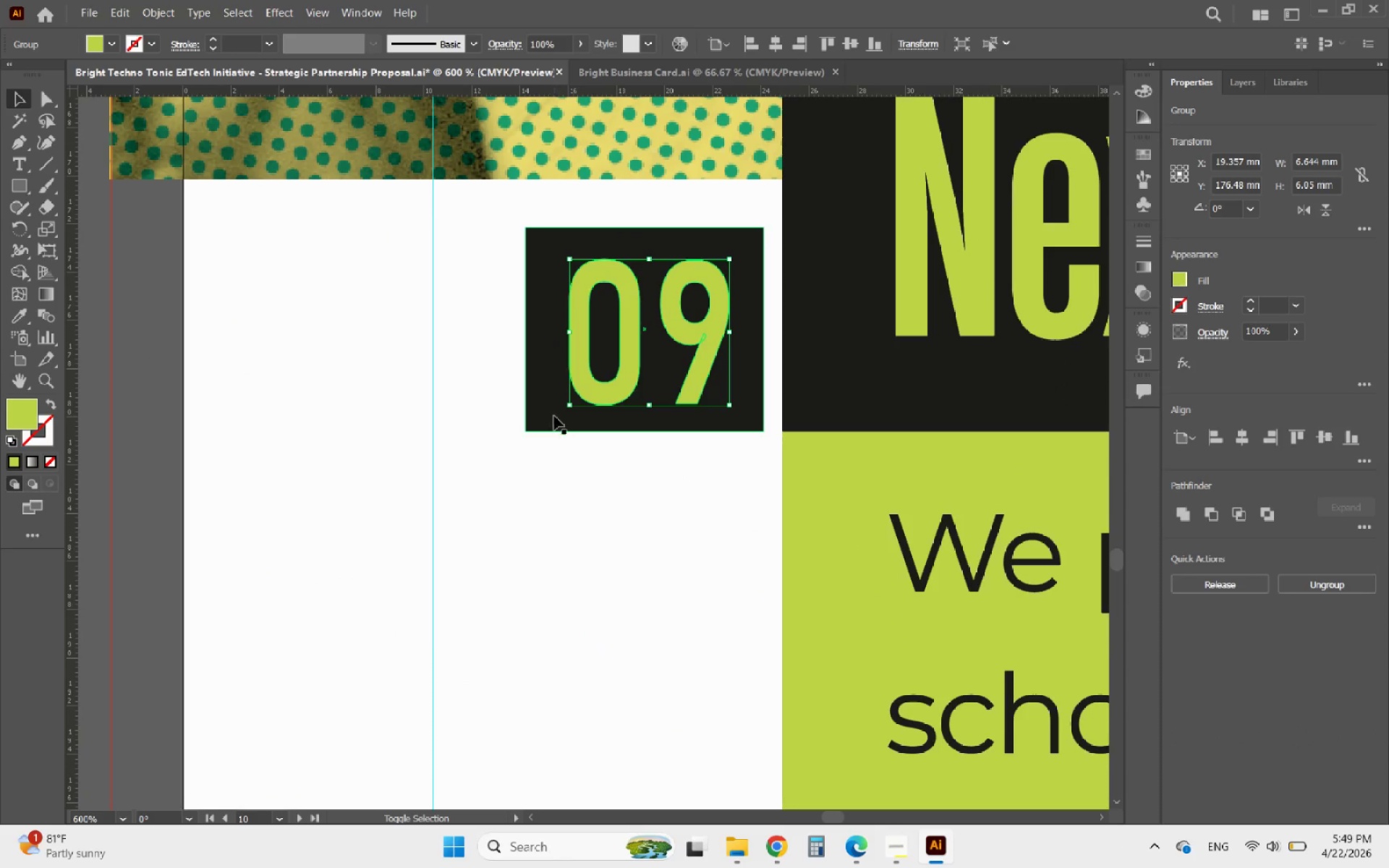 
left_click([554, 416])
 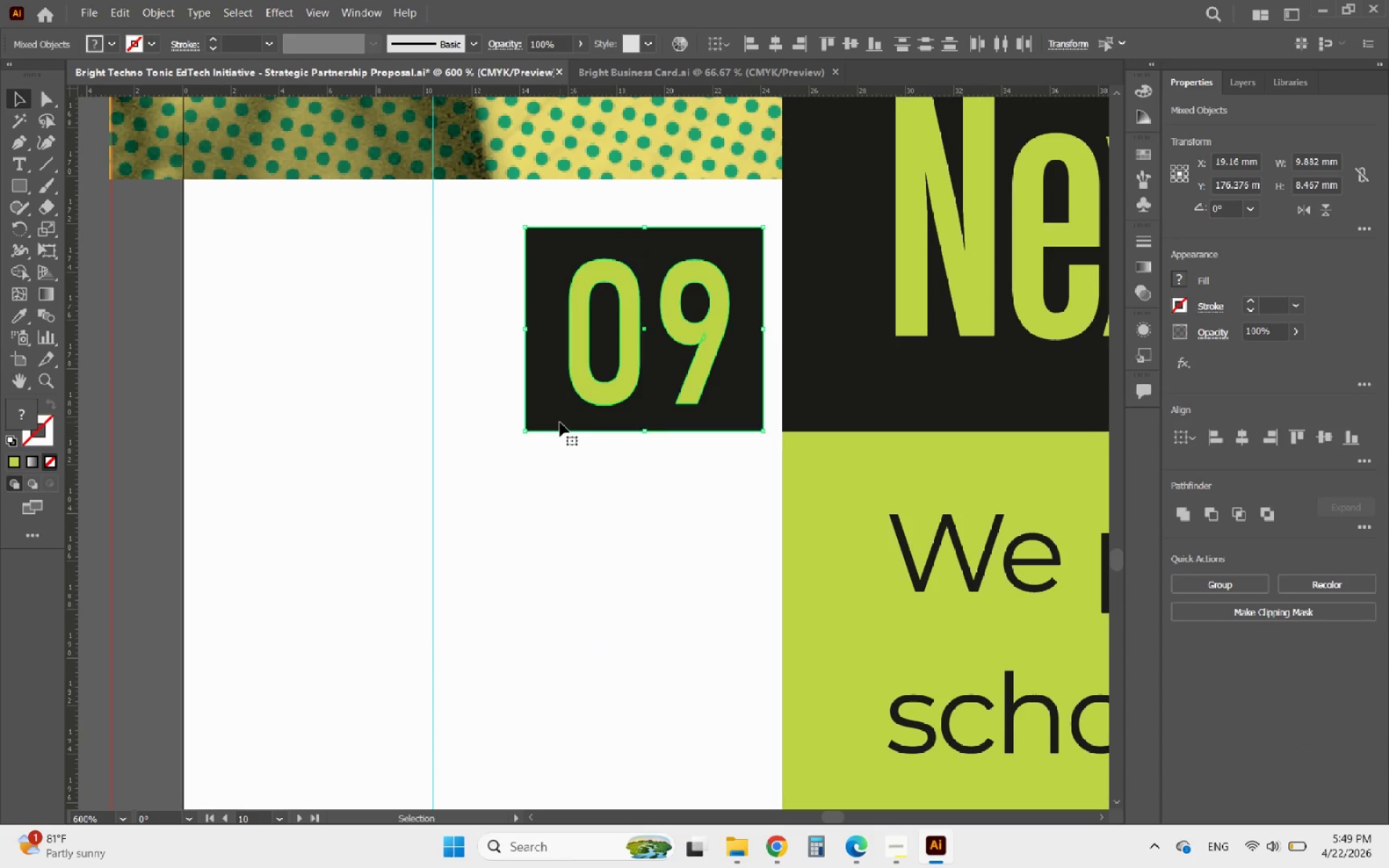 
left_click([560, 422])
 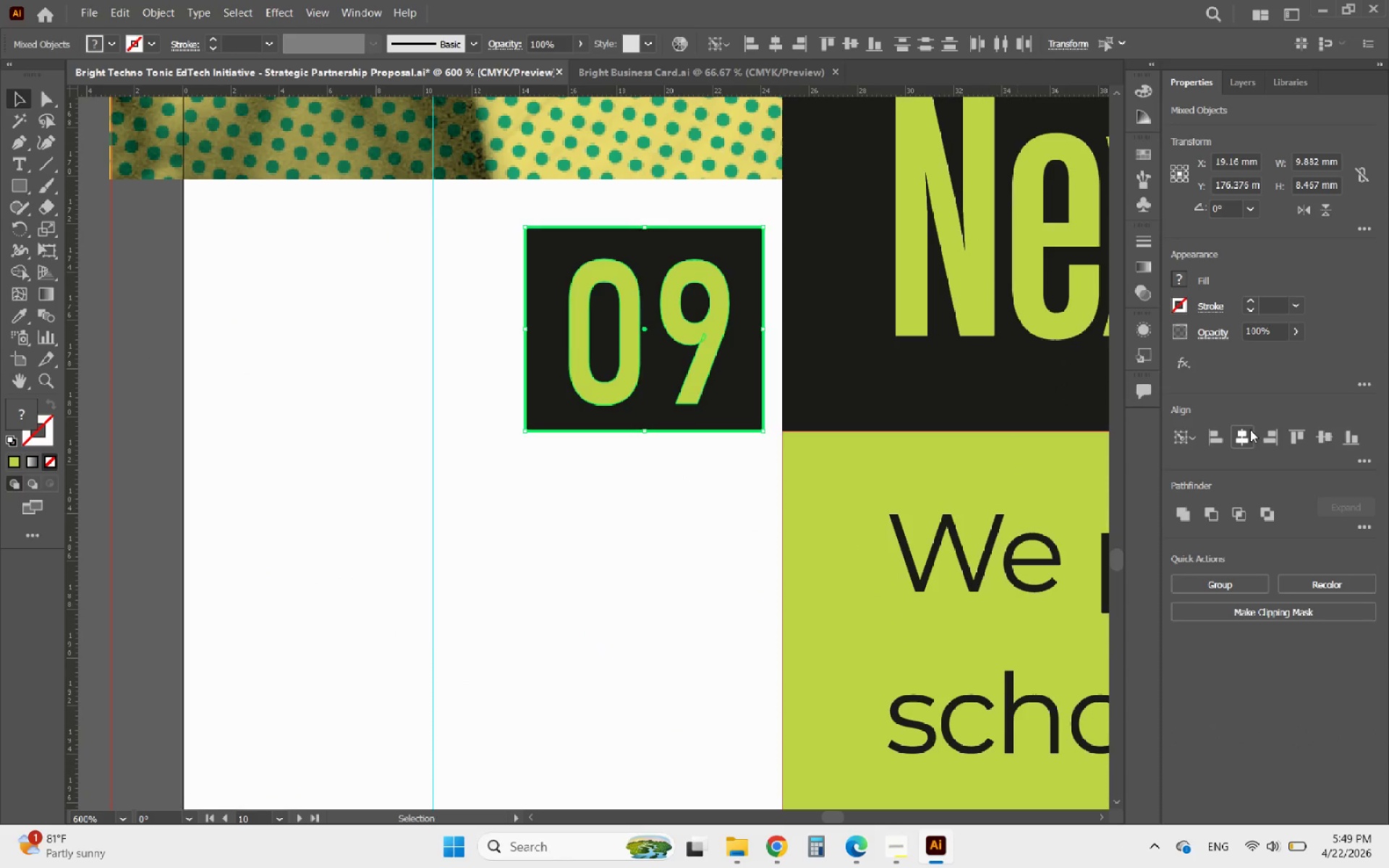 
double_click([1331, 440])
 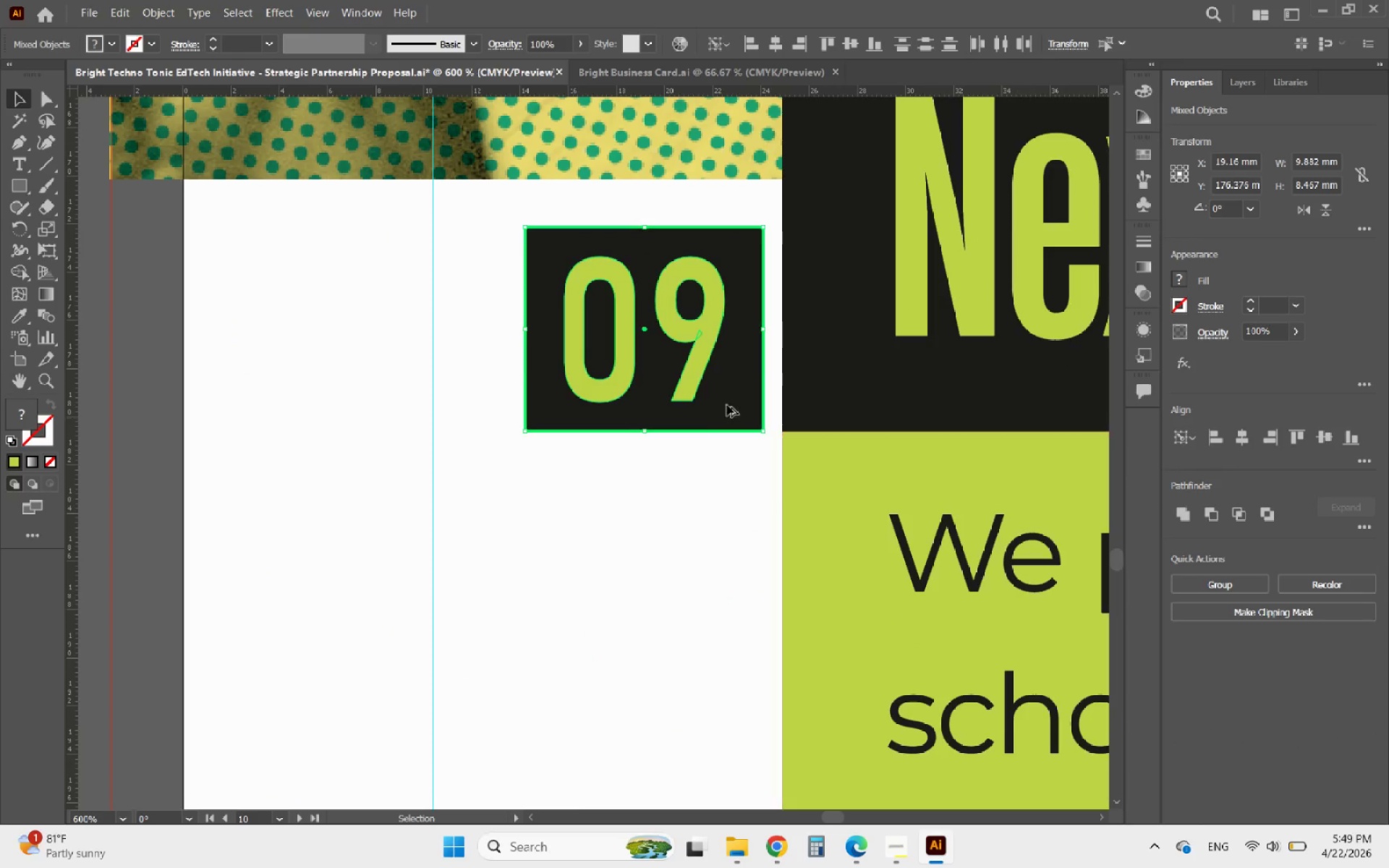 
hold_key(key=AltLeft, duration=0.44)
 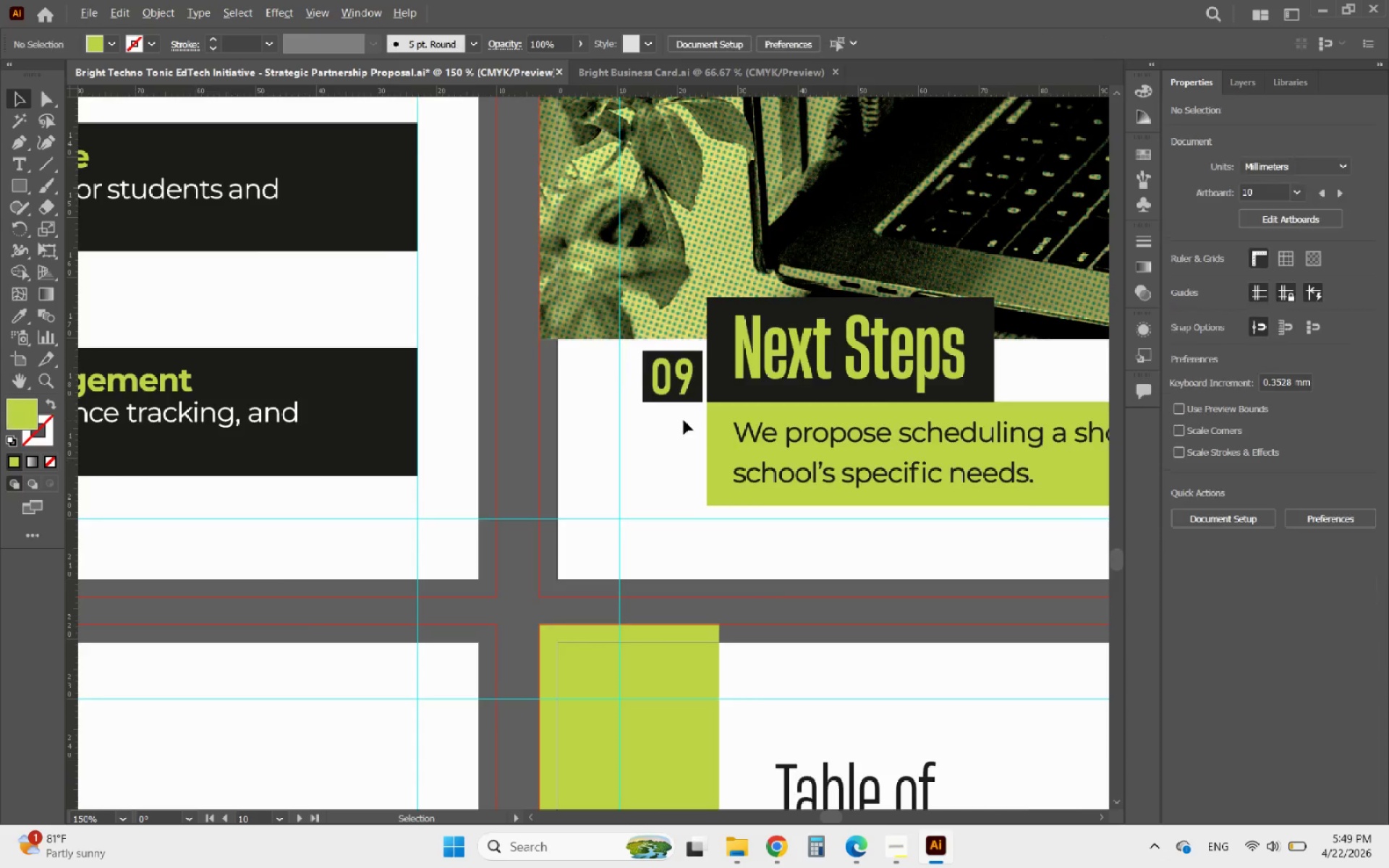 
left_click([656, 460])
 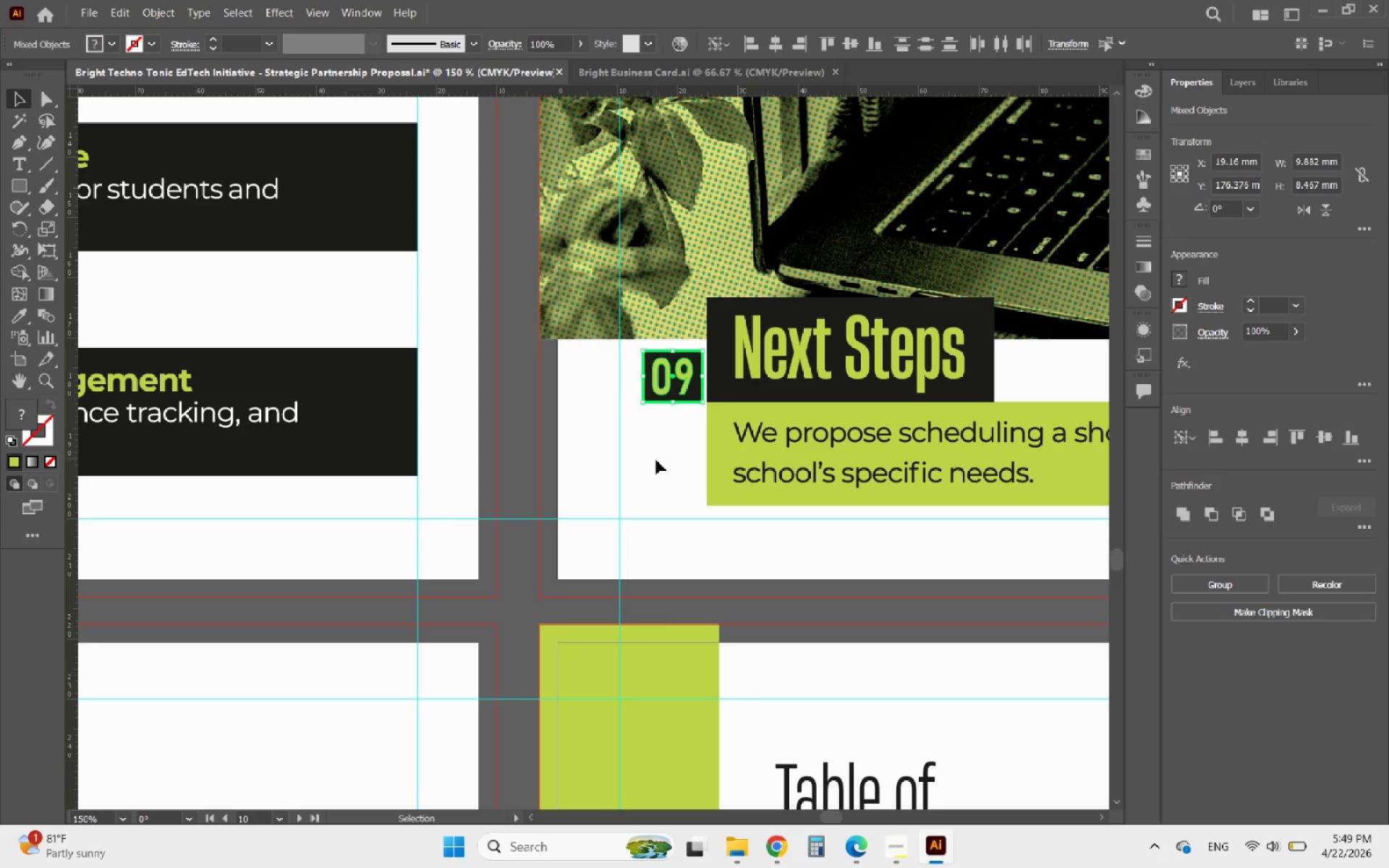 
scroll: coordinate [681, 392], scroll_direction: down, amount: 4.0
 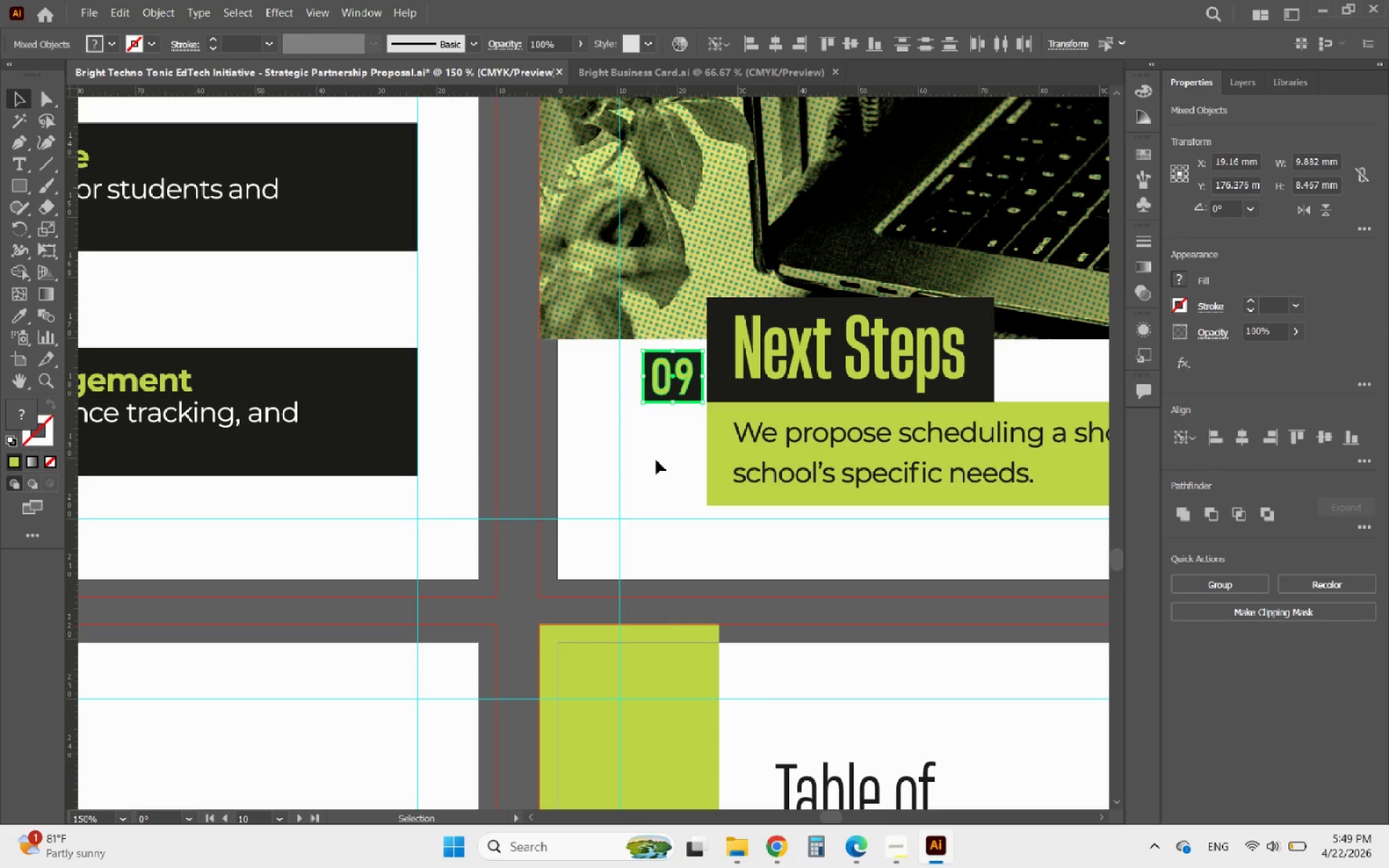 
hold_key(key=AltLeft, duration=1.55)
scroll: coordinate [684, 420], scroll_direction: down, amount: 4.0
 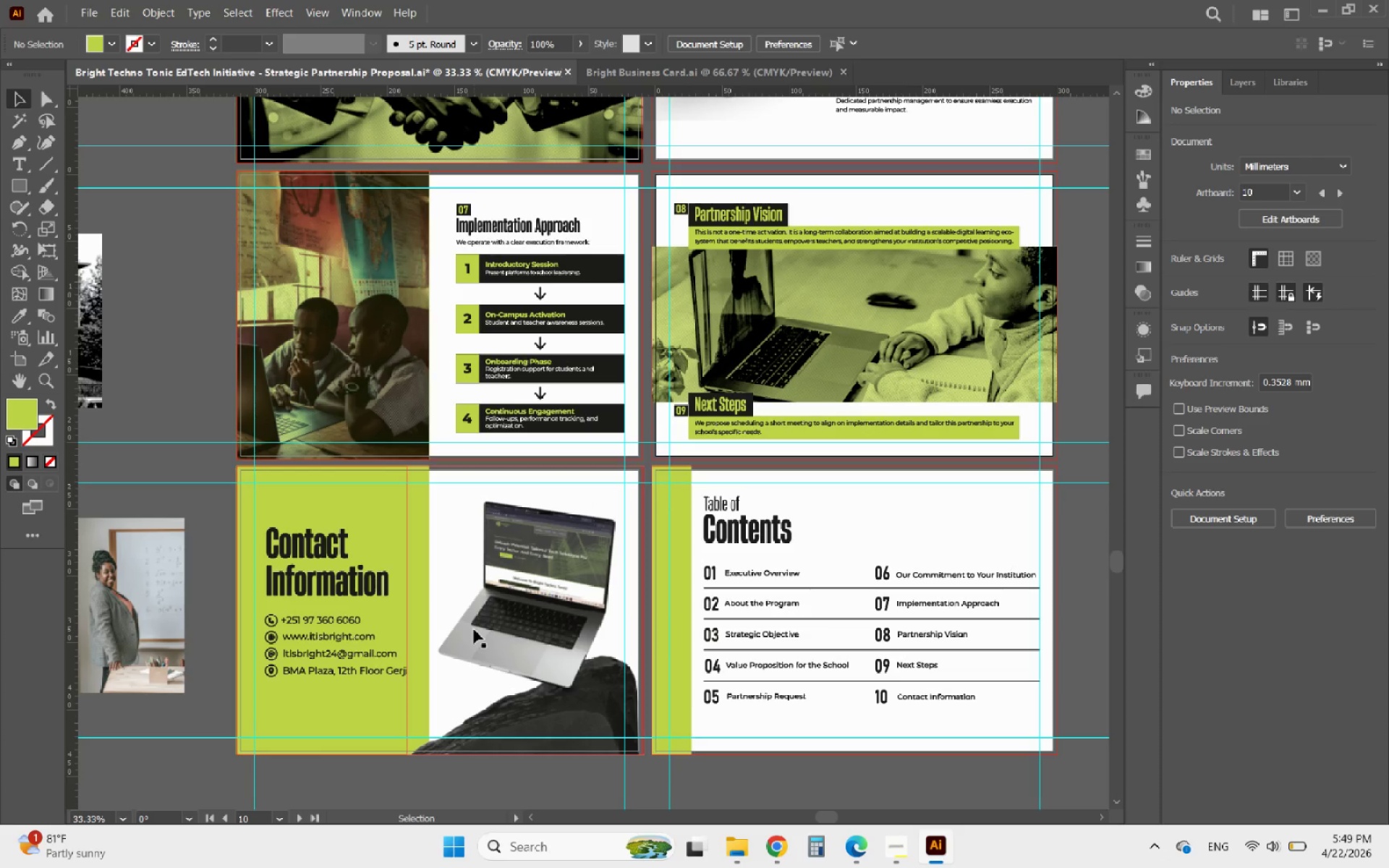 
hold_key(key=AltLeft, duration=0.52)
scroll: coordinate [669, 702], scroll_direction: down, amount: 2.0
 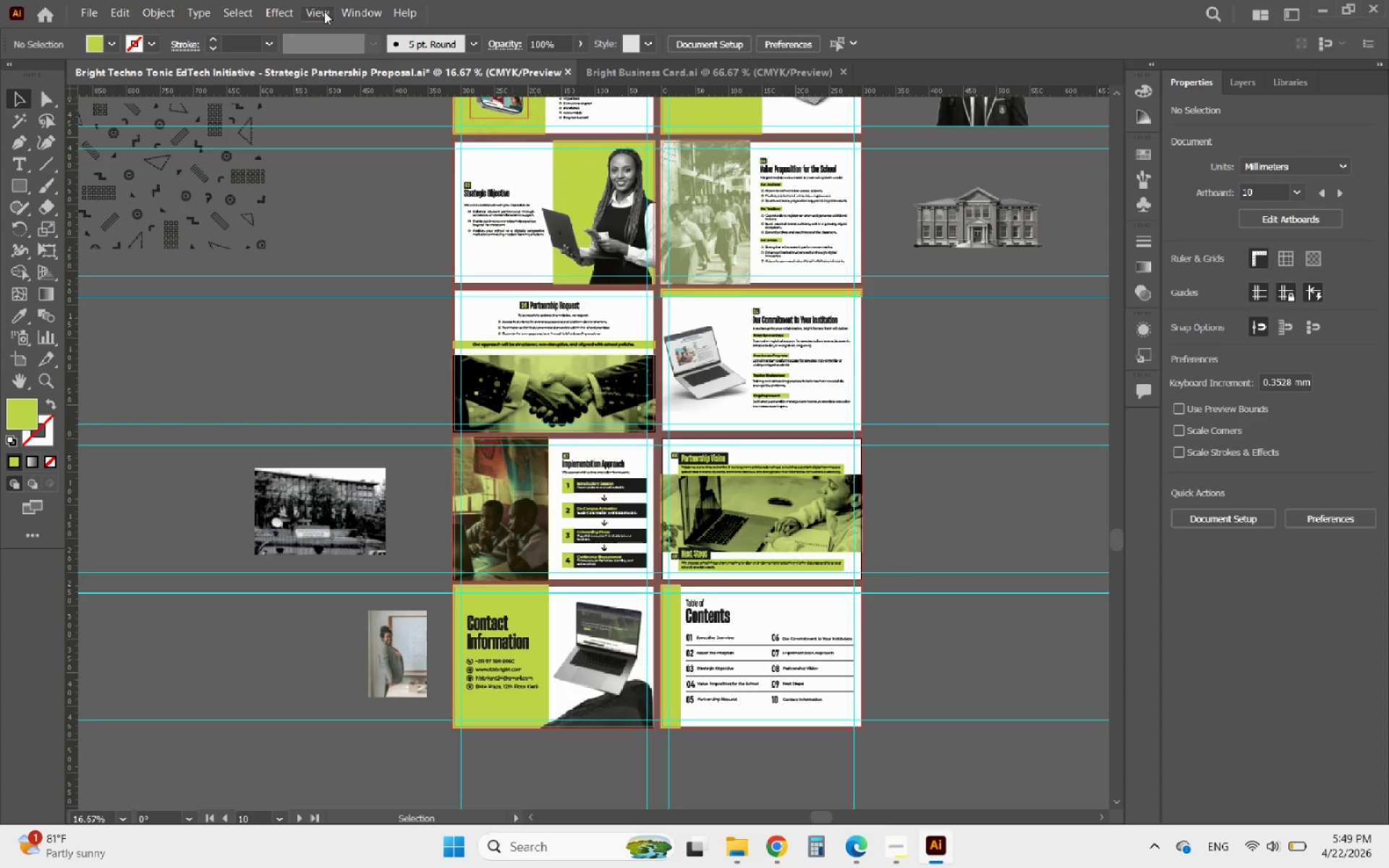 
left_click([324, 12])
 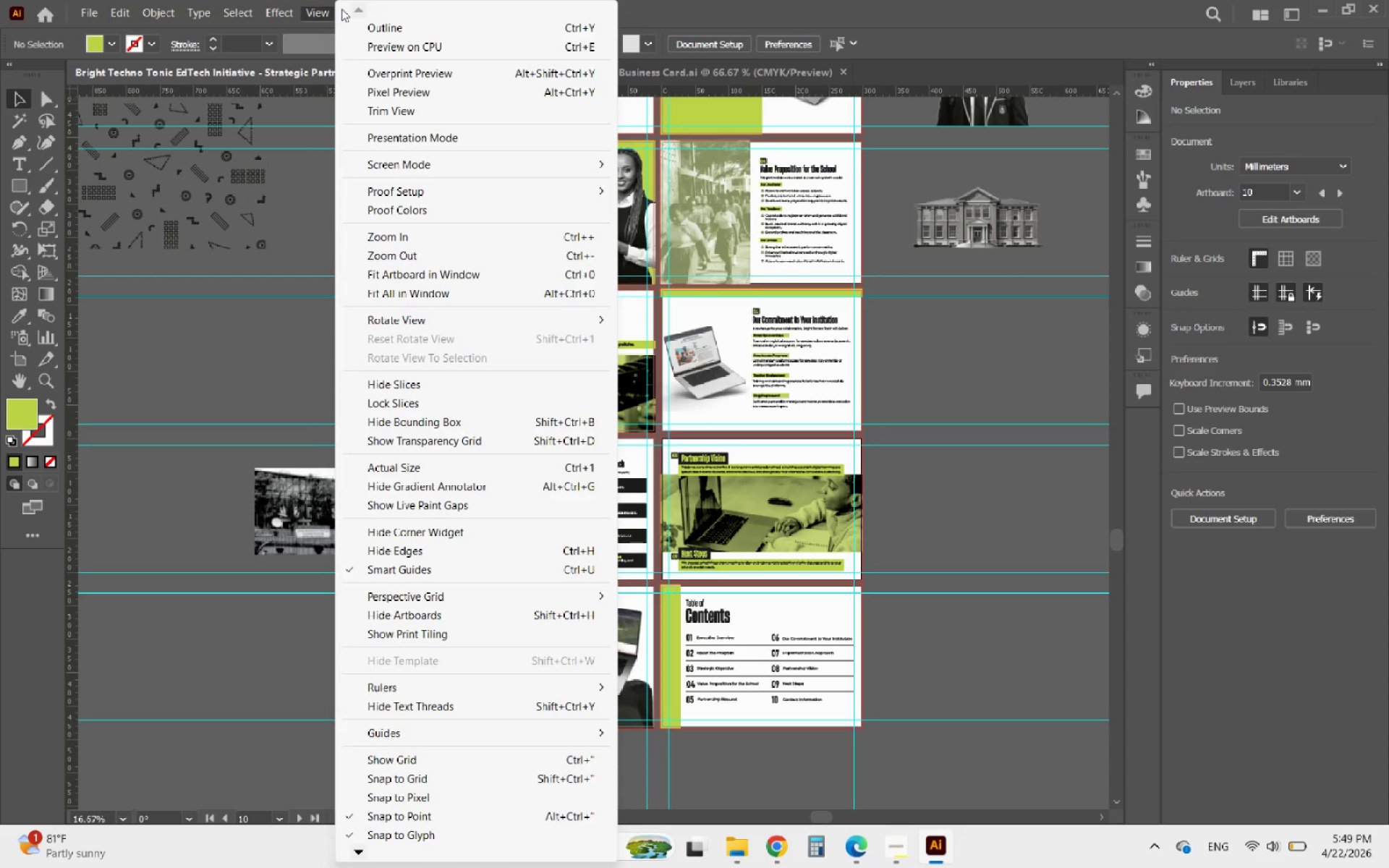 
left_click([357, 0])
 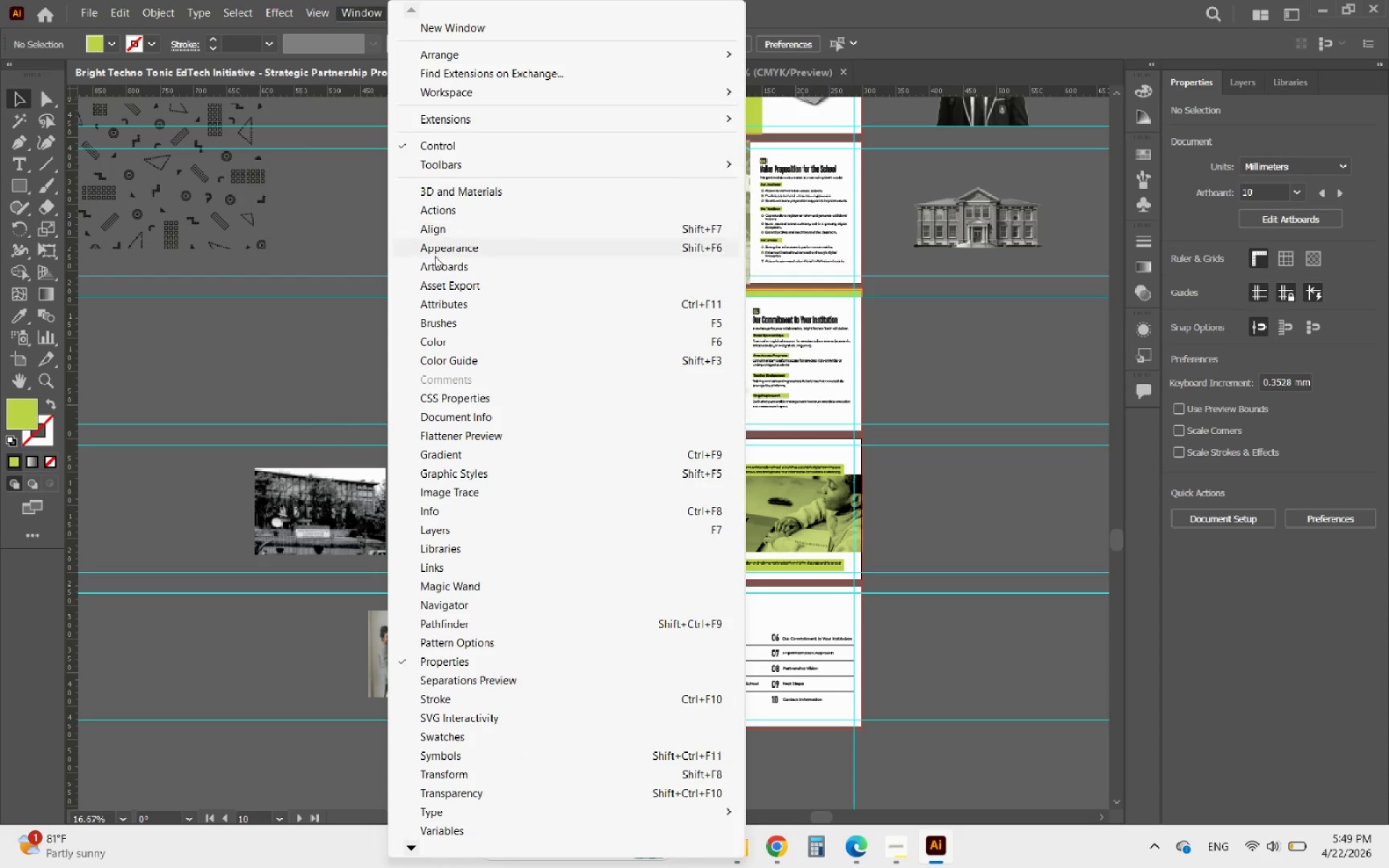 
left_click([446, 267])
 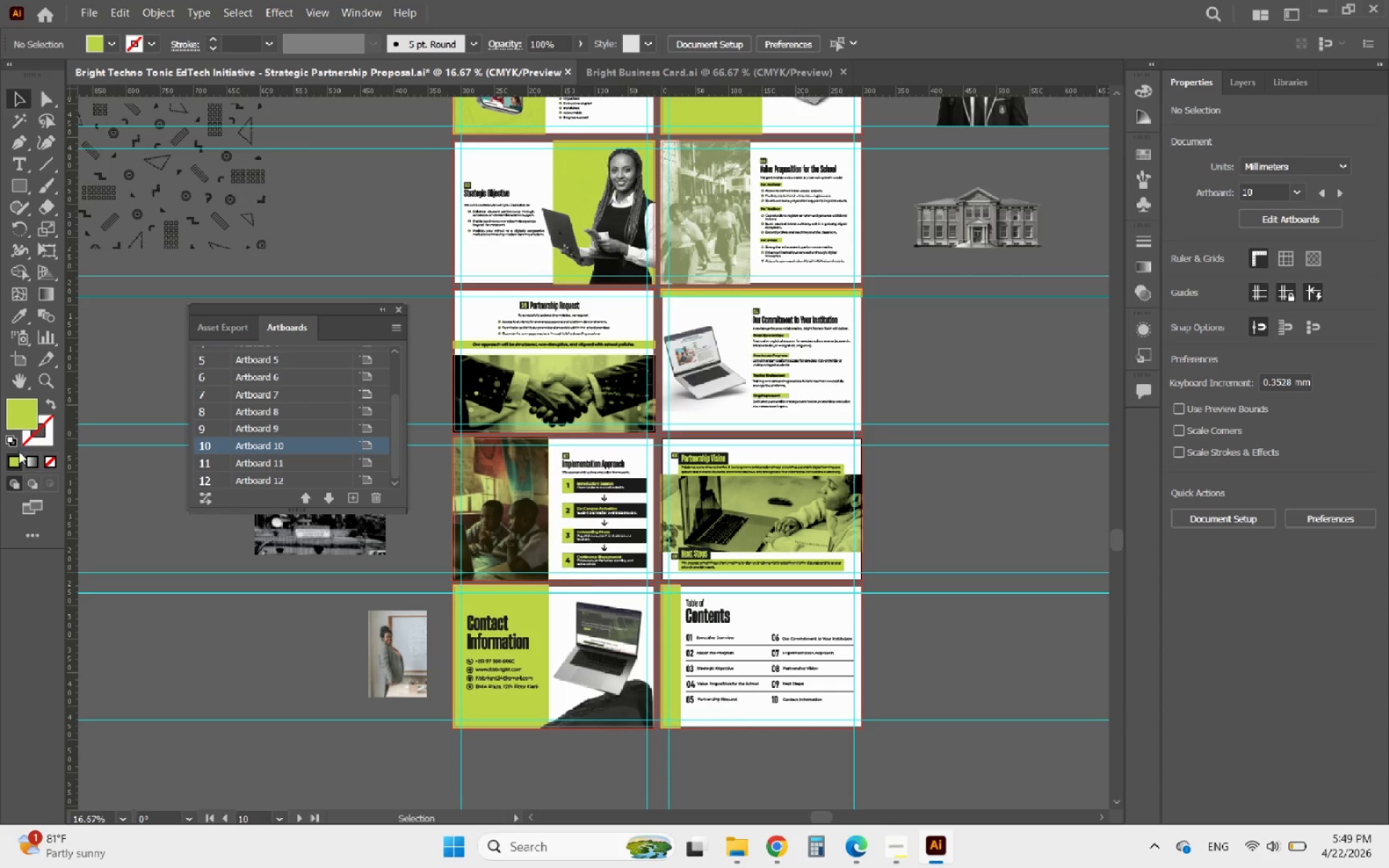 
left_click([22, 351])
 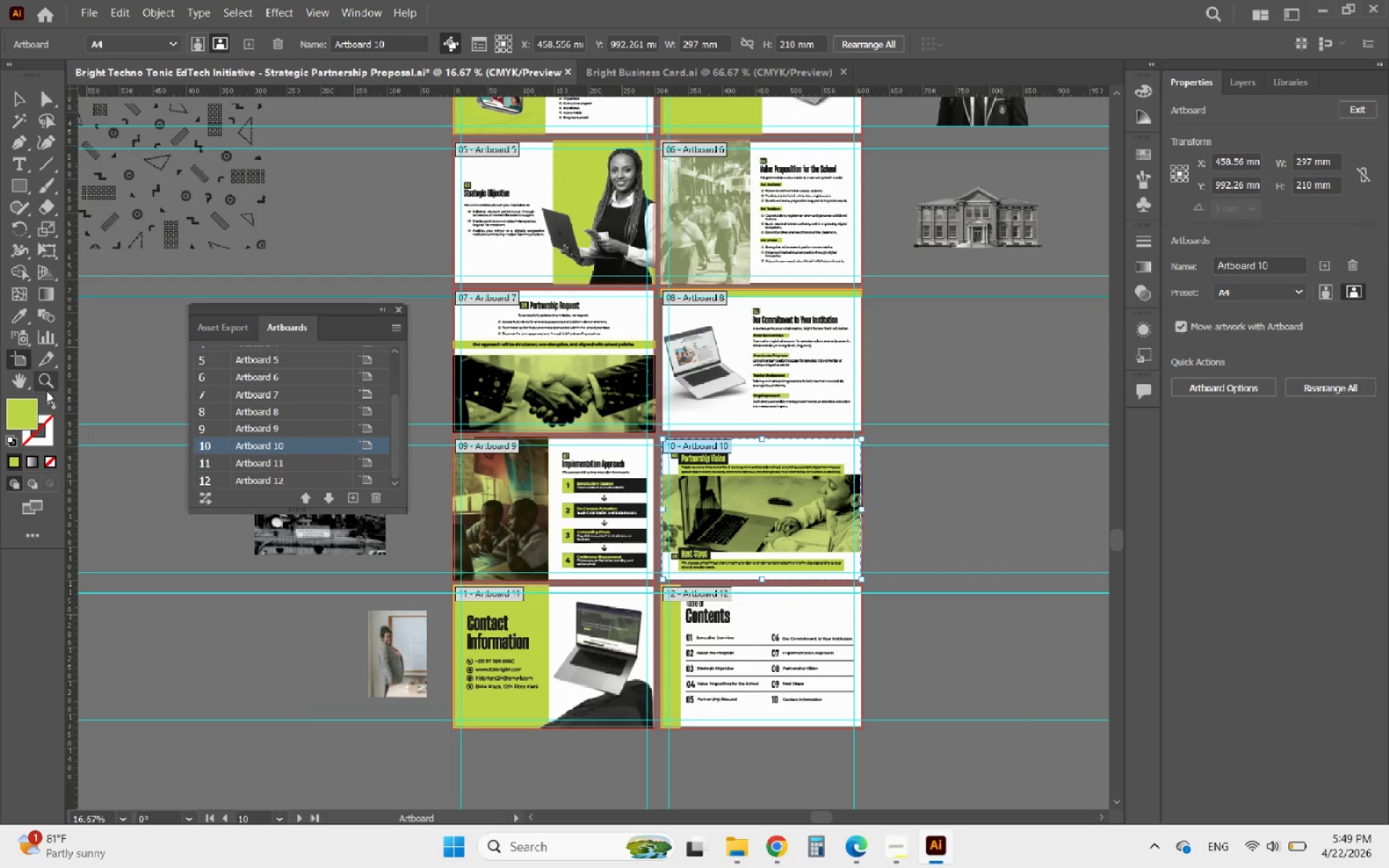 
scroll: coordinate [253, 462], scroll_direction: down, amount: 2.0
 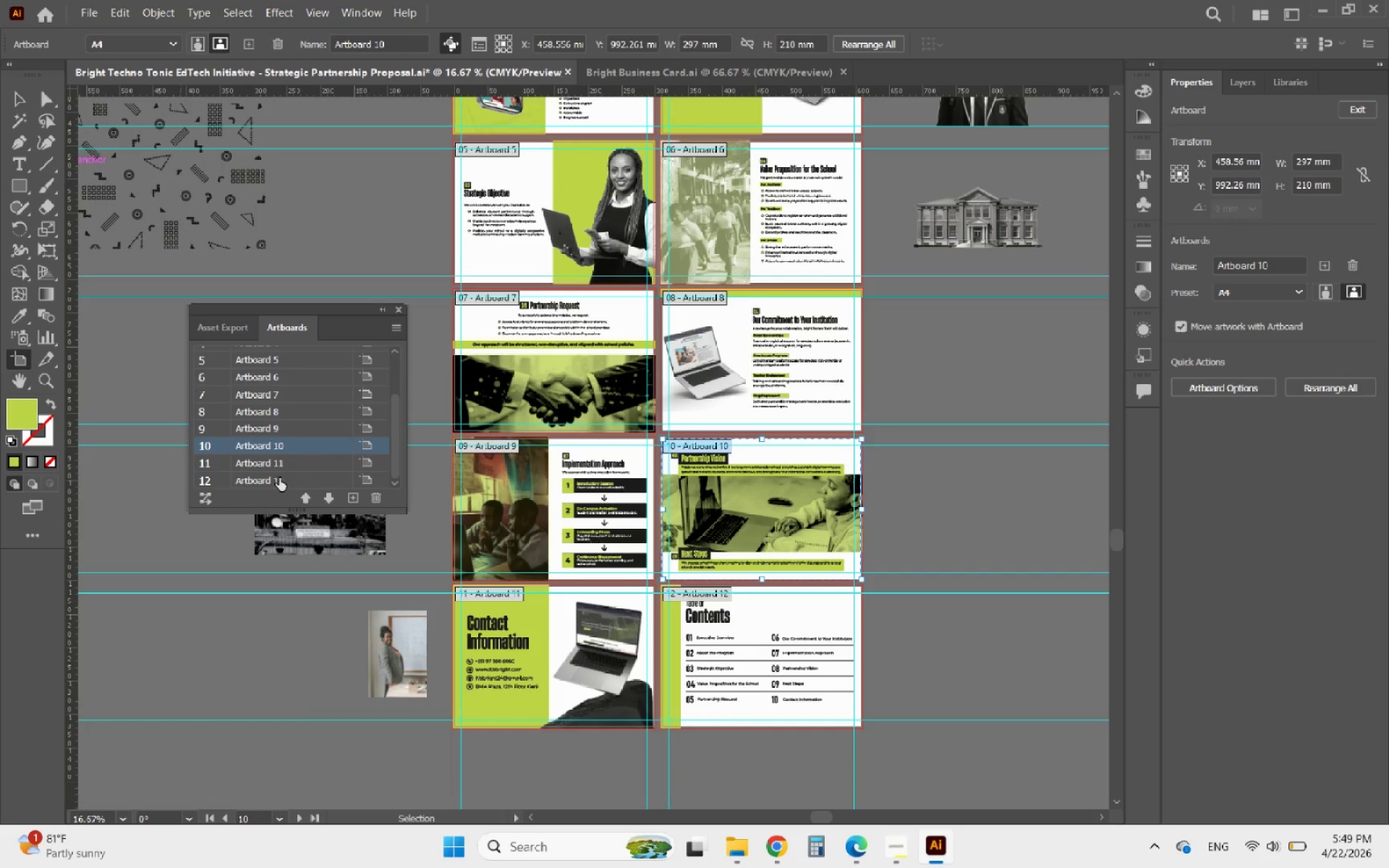 
left_click_drag(start_coordinate=[276, 479], to_coordinate=[305, 353])
 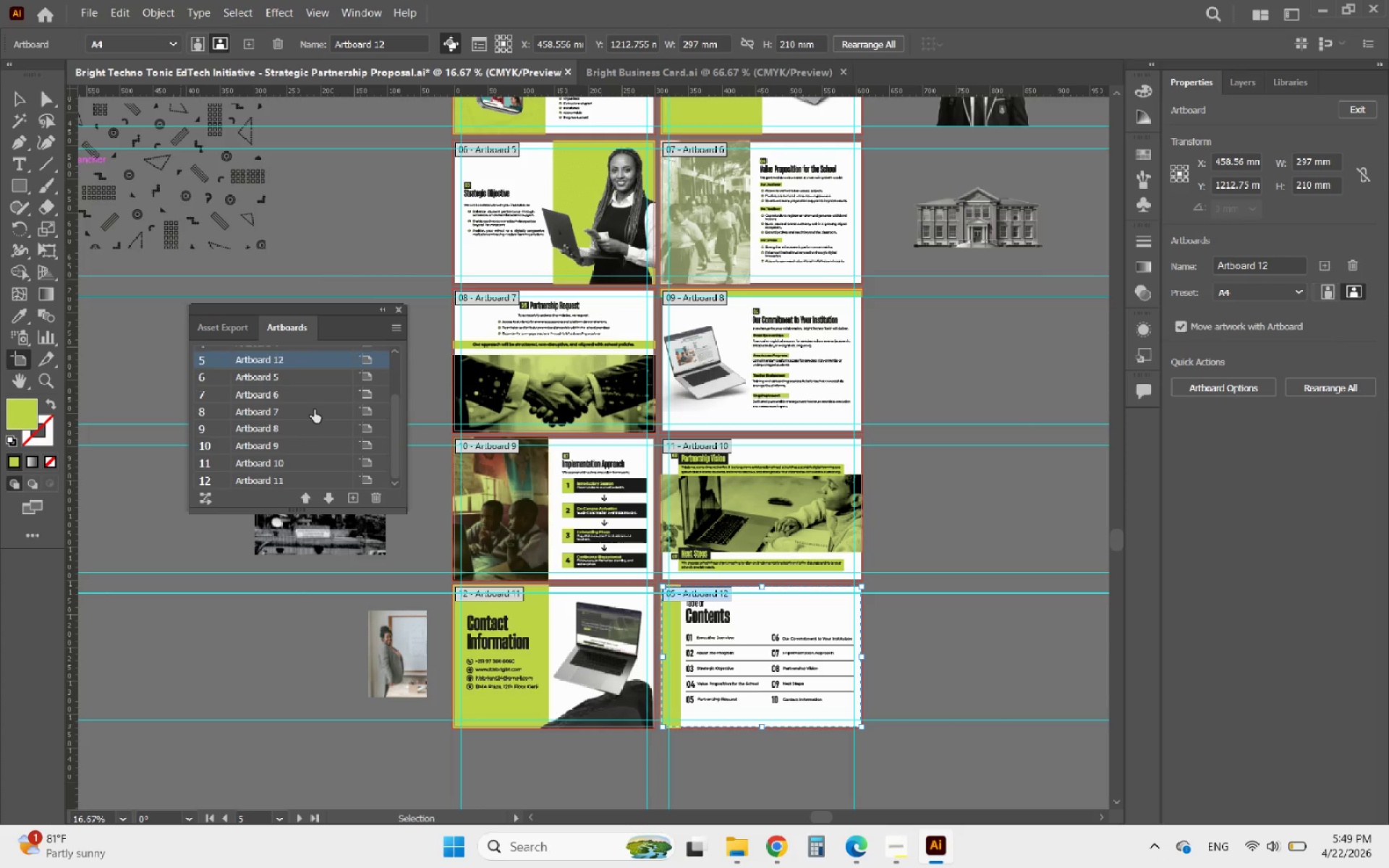 
scroll: coordinate [314, 409], scroll_direction: up, amount: 4.0
 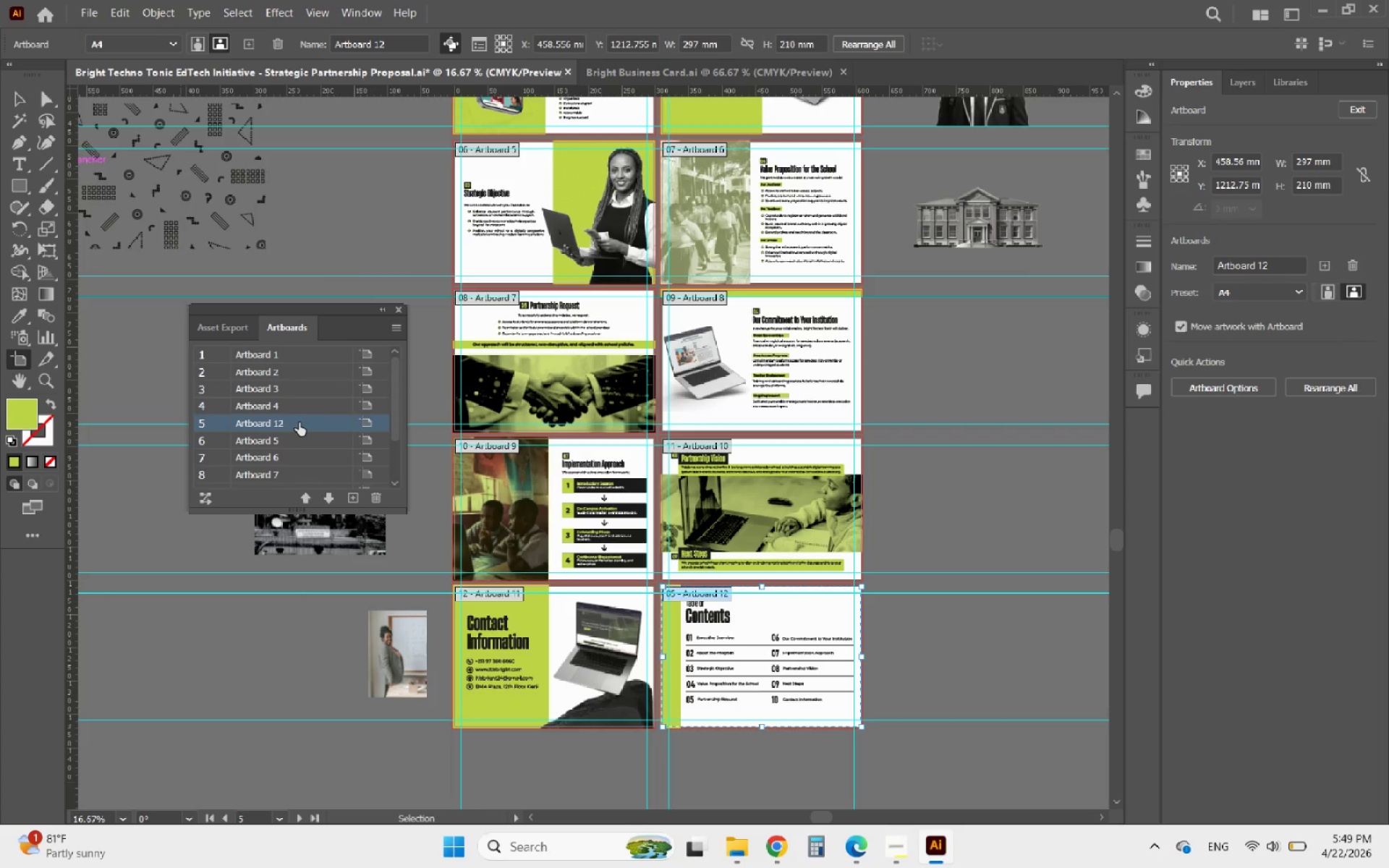 
left_click_drag(start_coordinate=[299, 422], to_coordinate=[297, 362])
 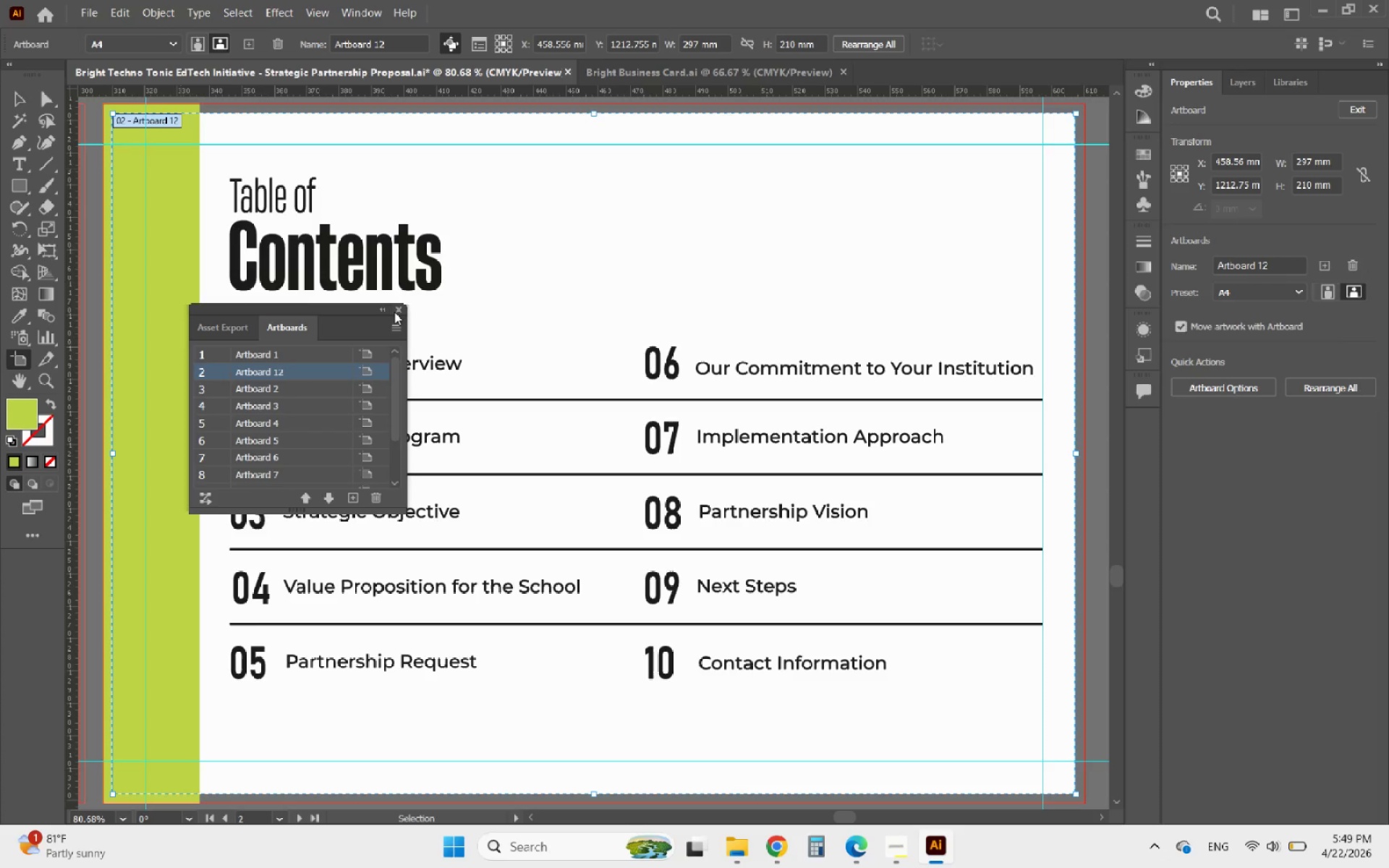 
left_click([278, 352])
 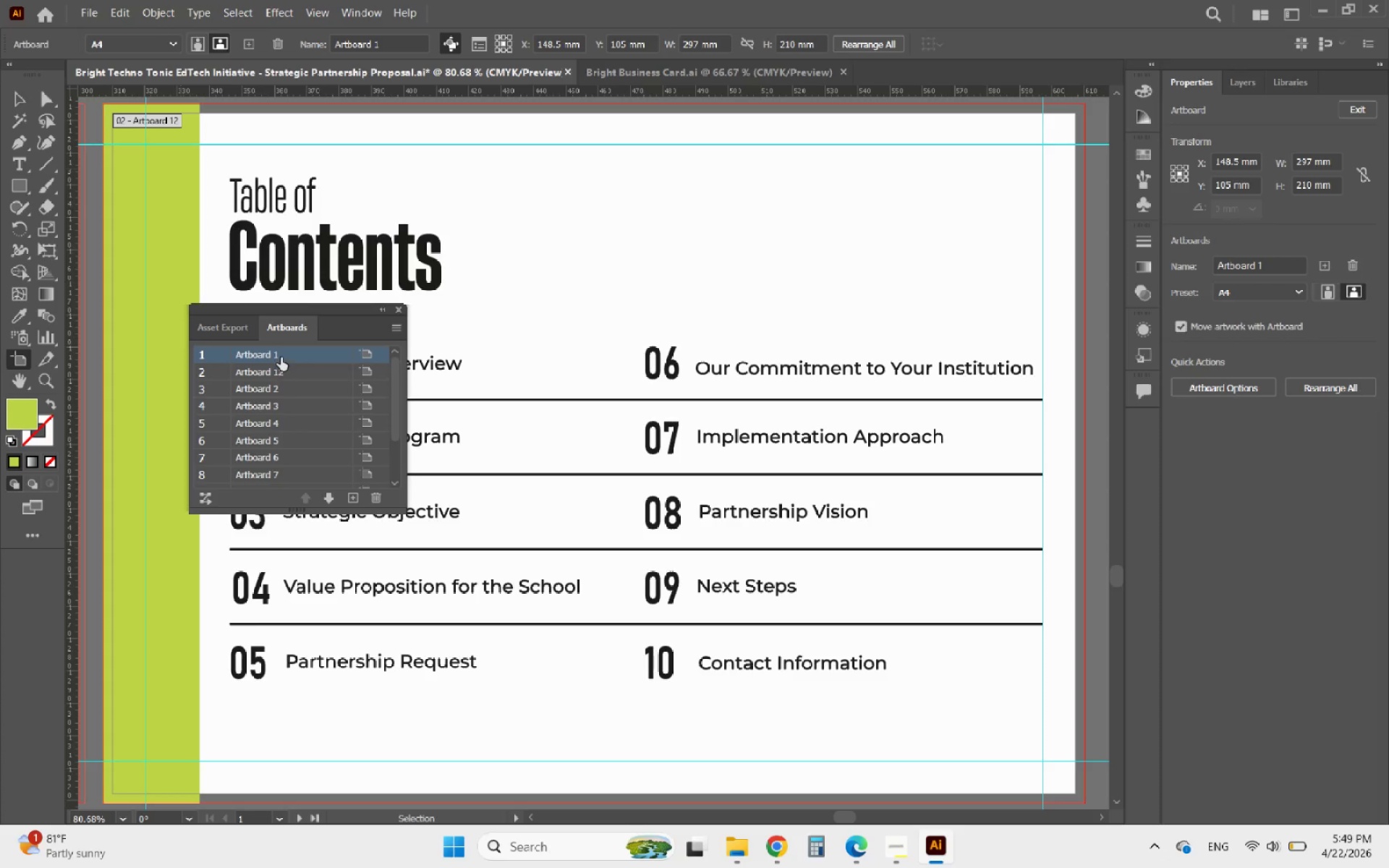 
double_click([281, 357])
 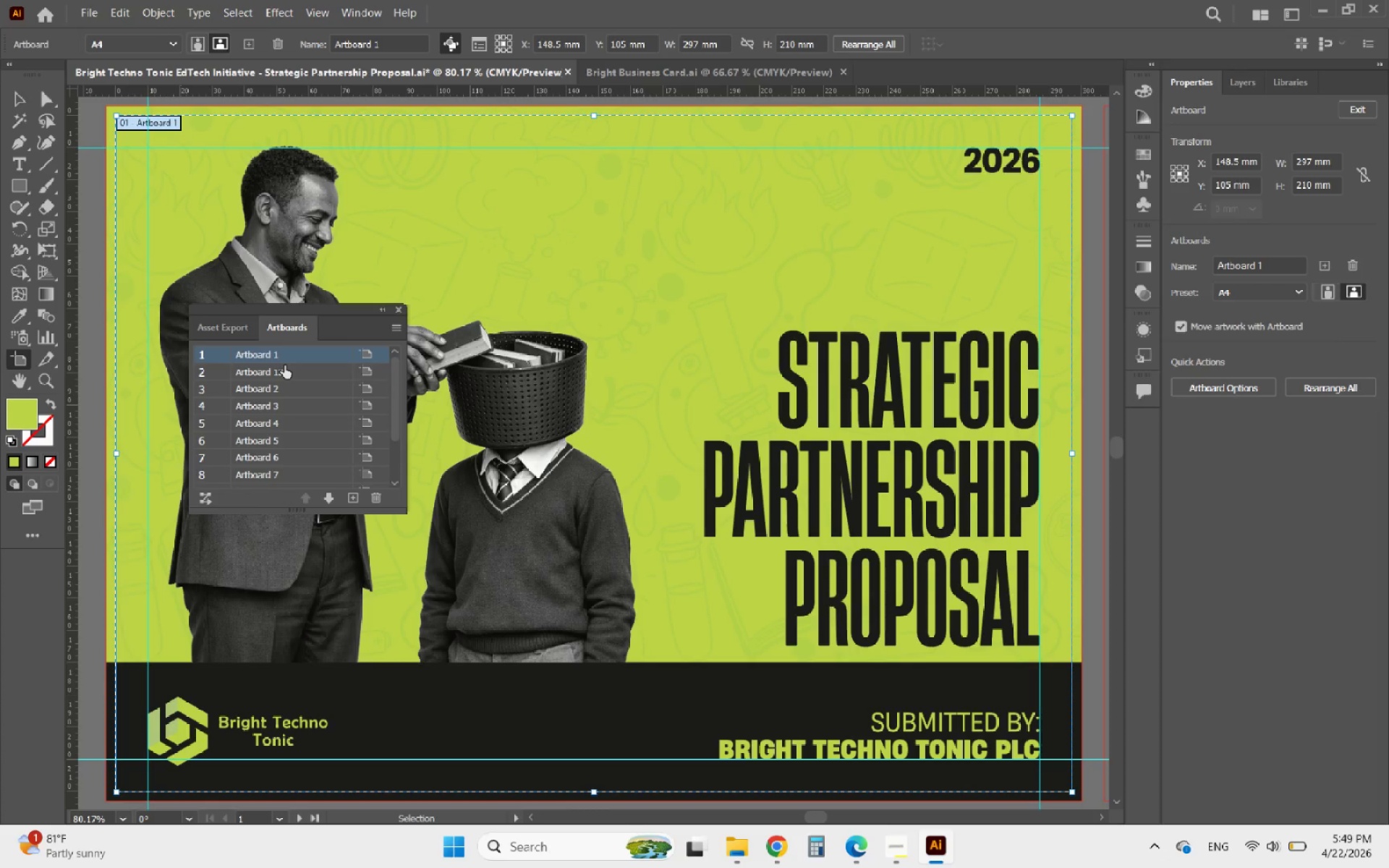 
double_click([284, 365])
 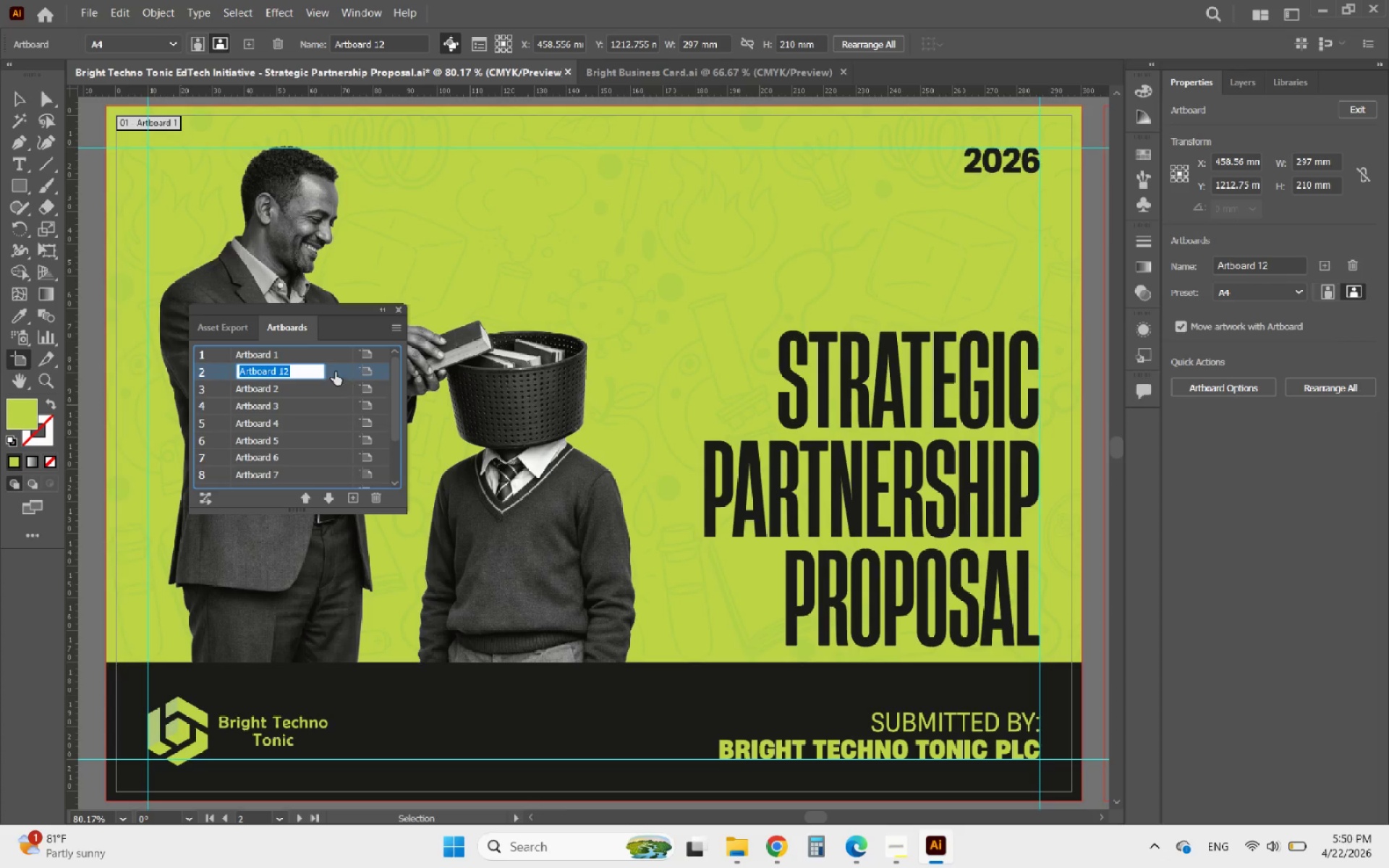 
double_click([335, 372])
 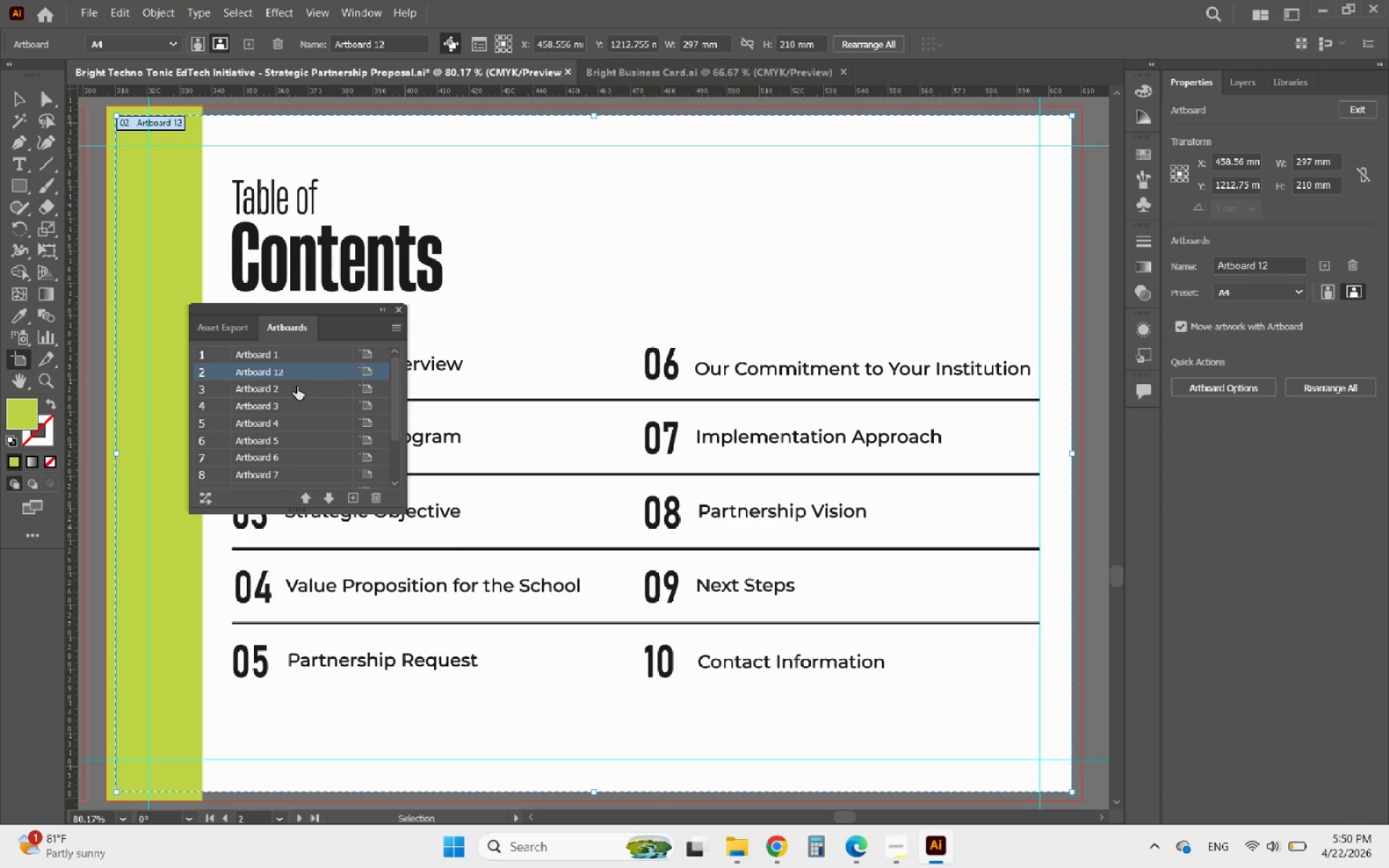 
double_click([296, 386])
 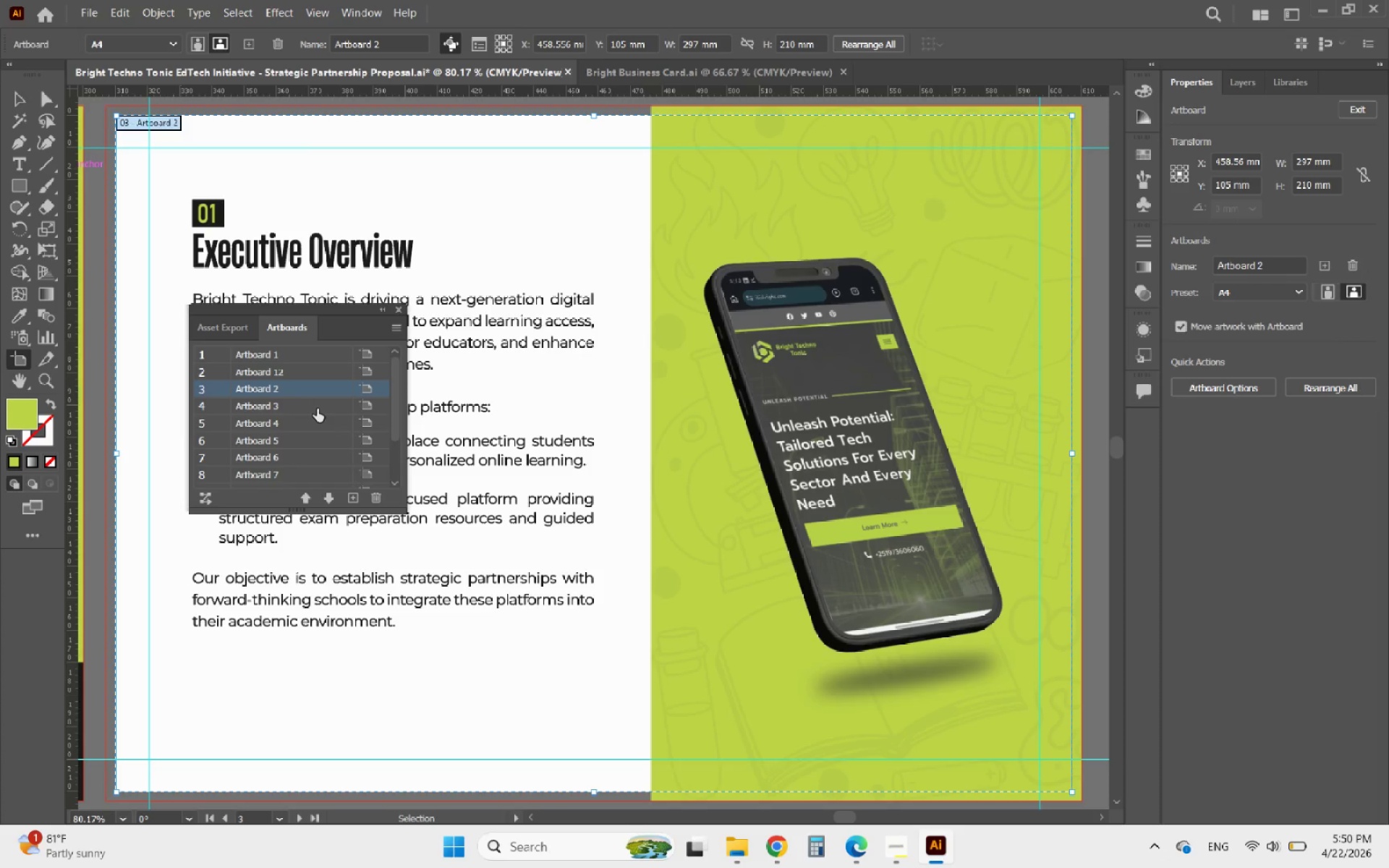 
scroll: coordinate [313, 452], scroll_direction: down, amount: 7.0
 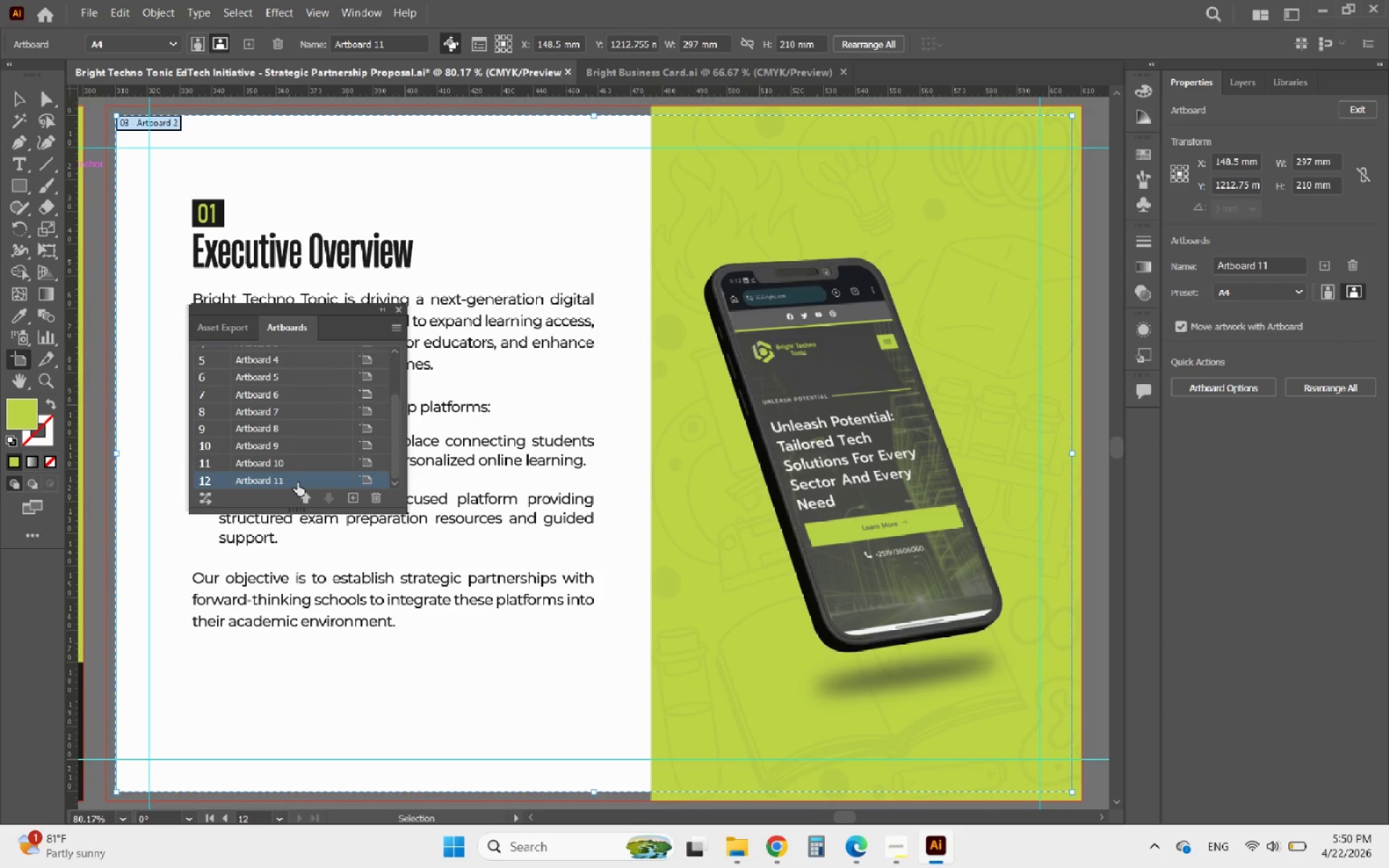 
double_click([297, 482])
 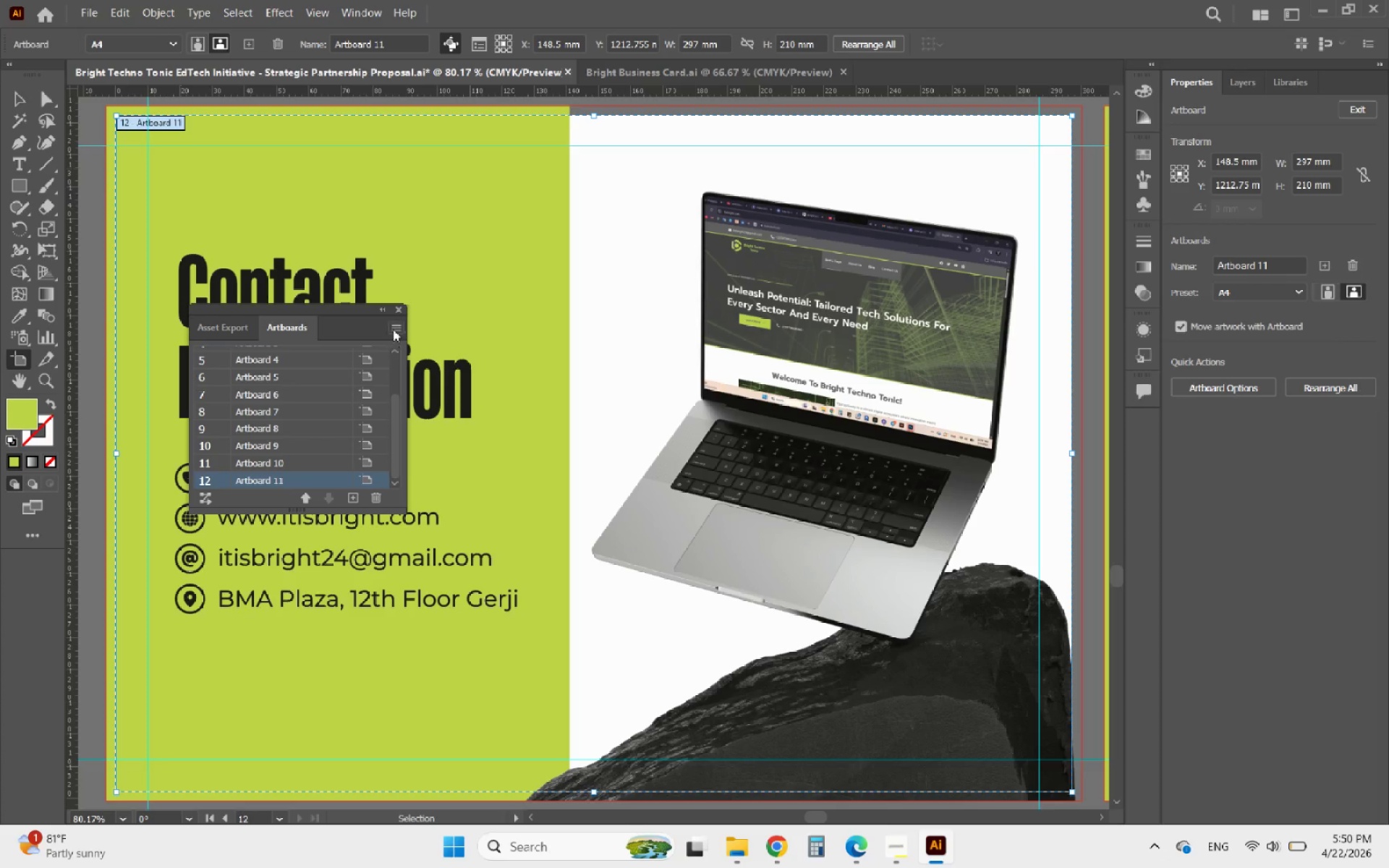 
left_click([394, 310])
 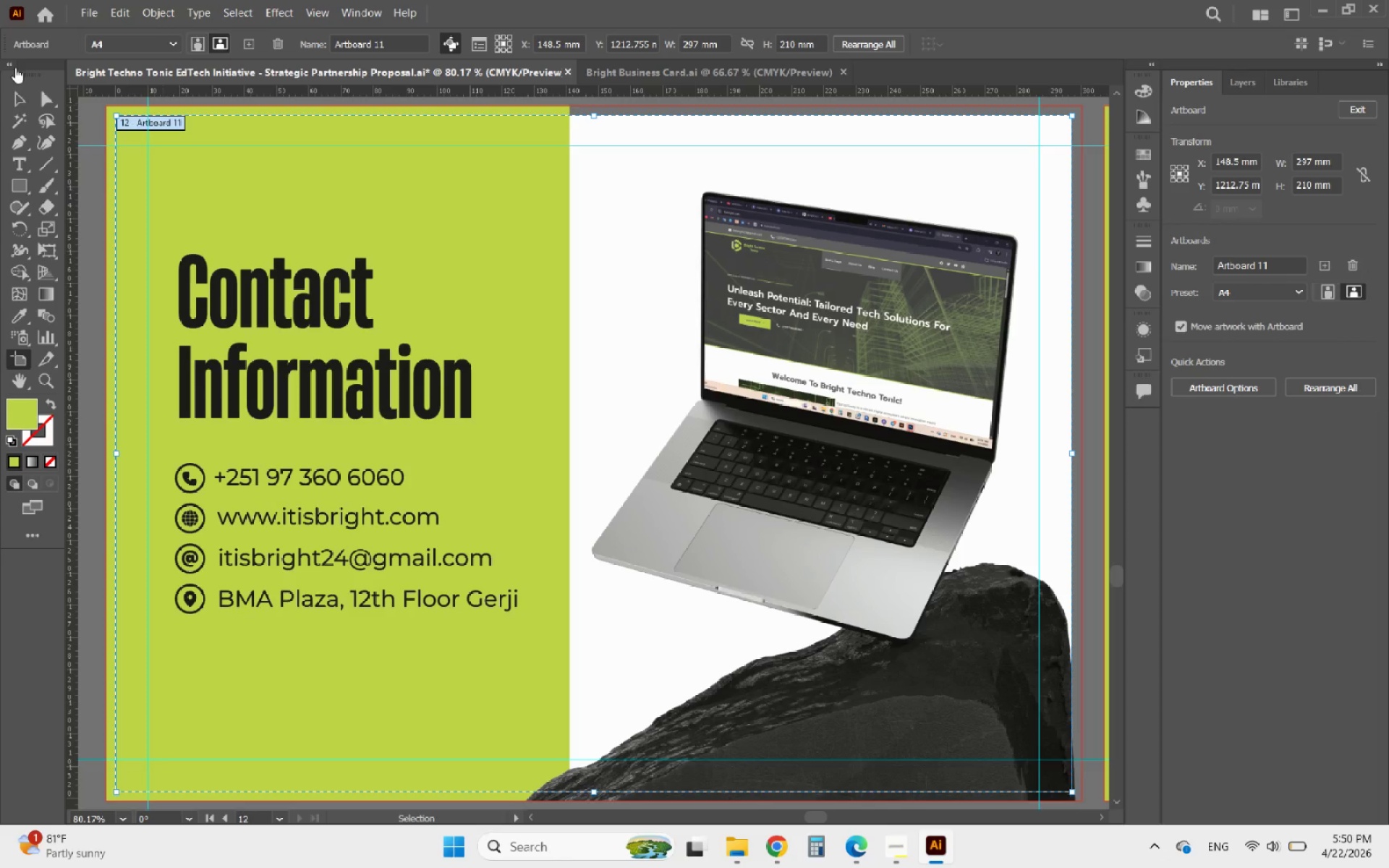 
left_click([18, 101])
 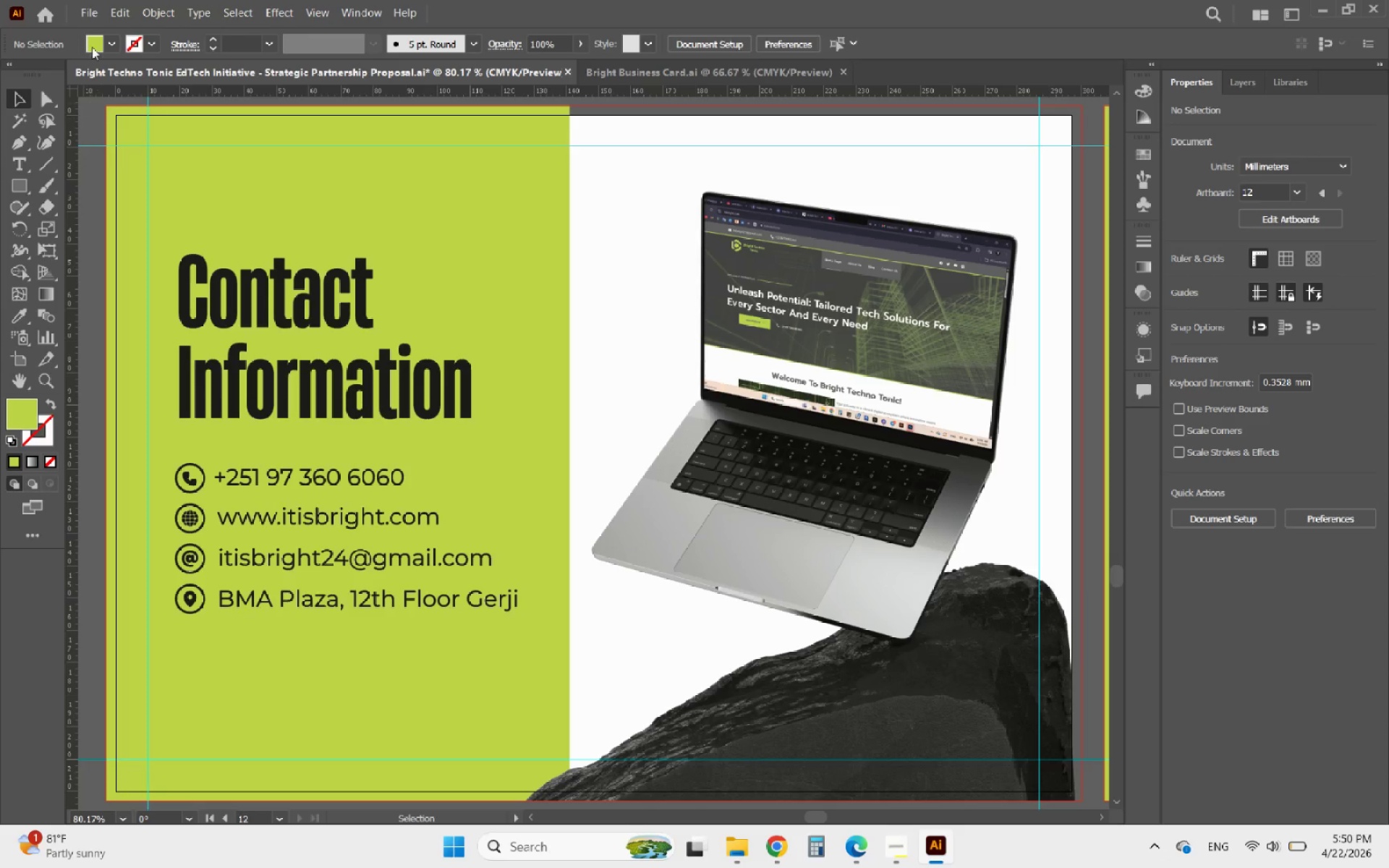 
left_click([89, 9])
 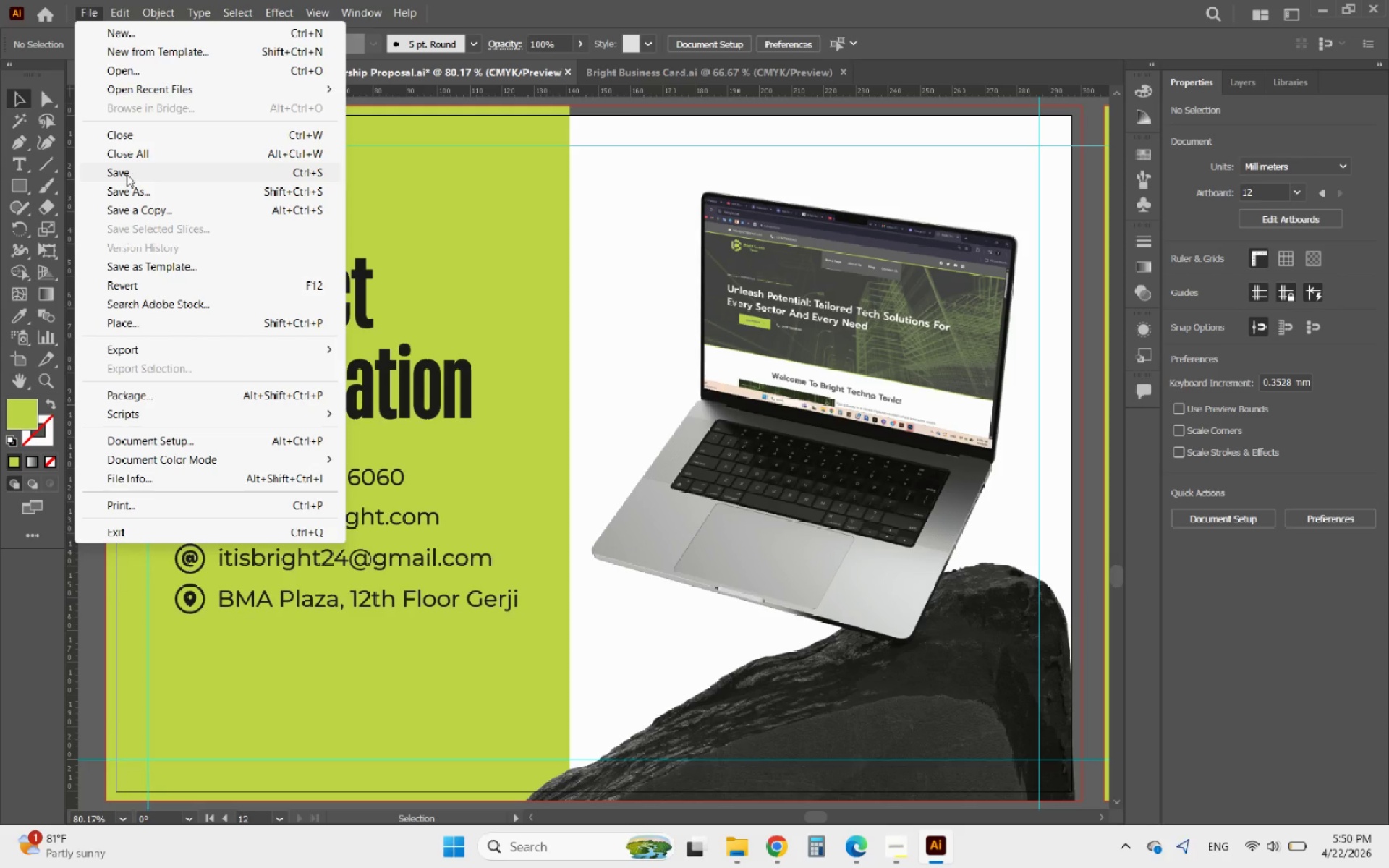 
left_click([127, 174])
 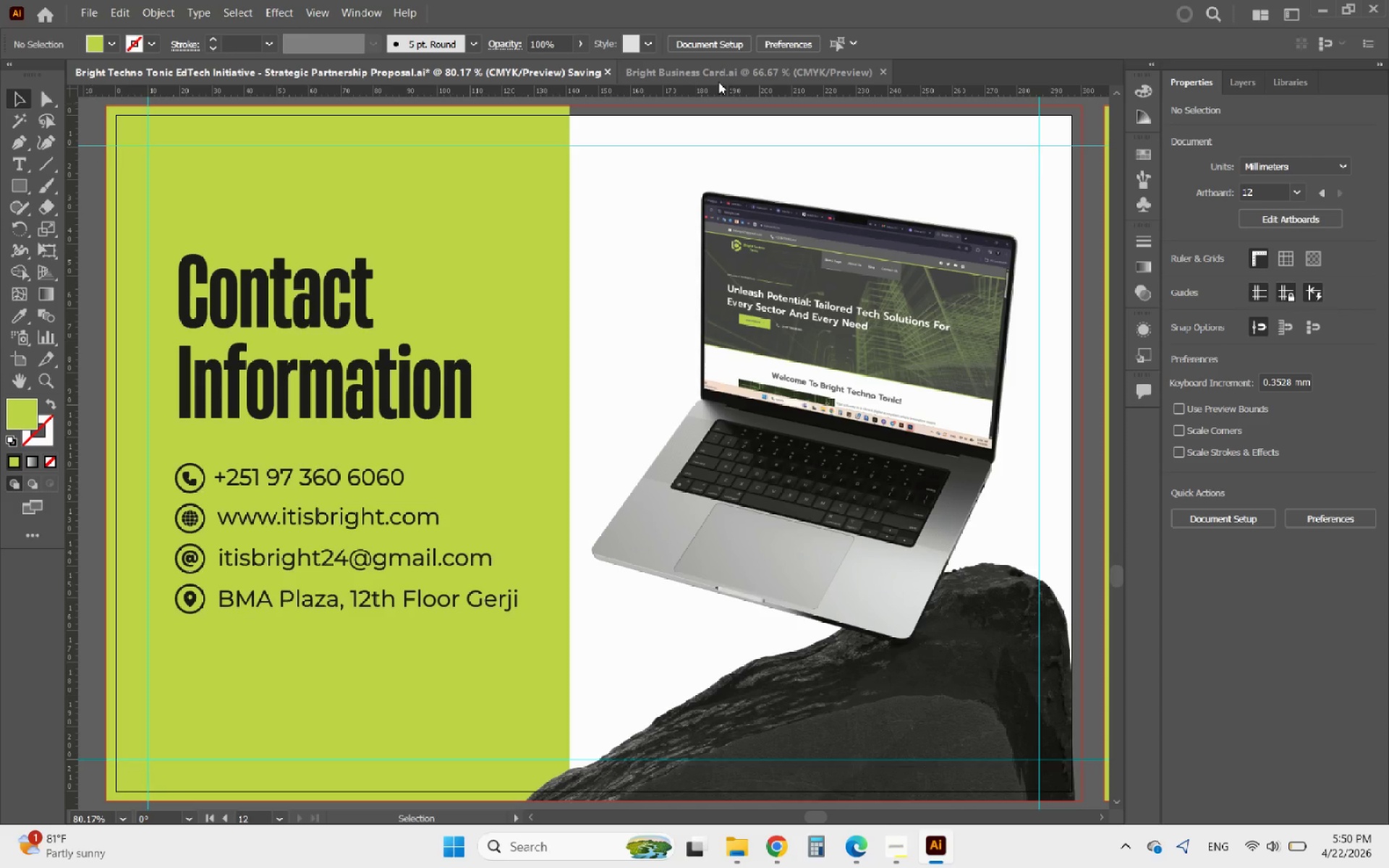 
left_click([727, 75])
 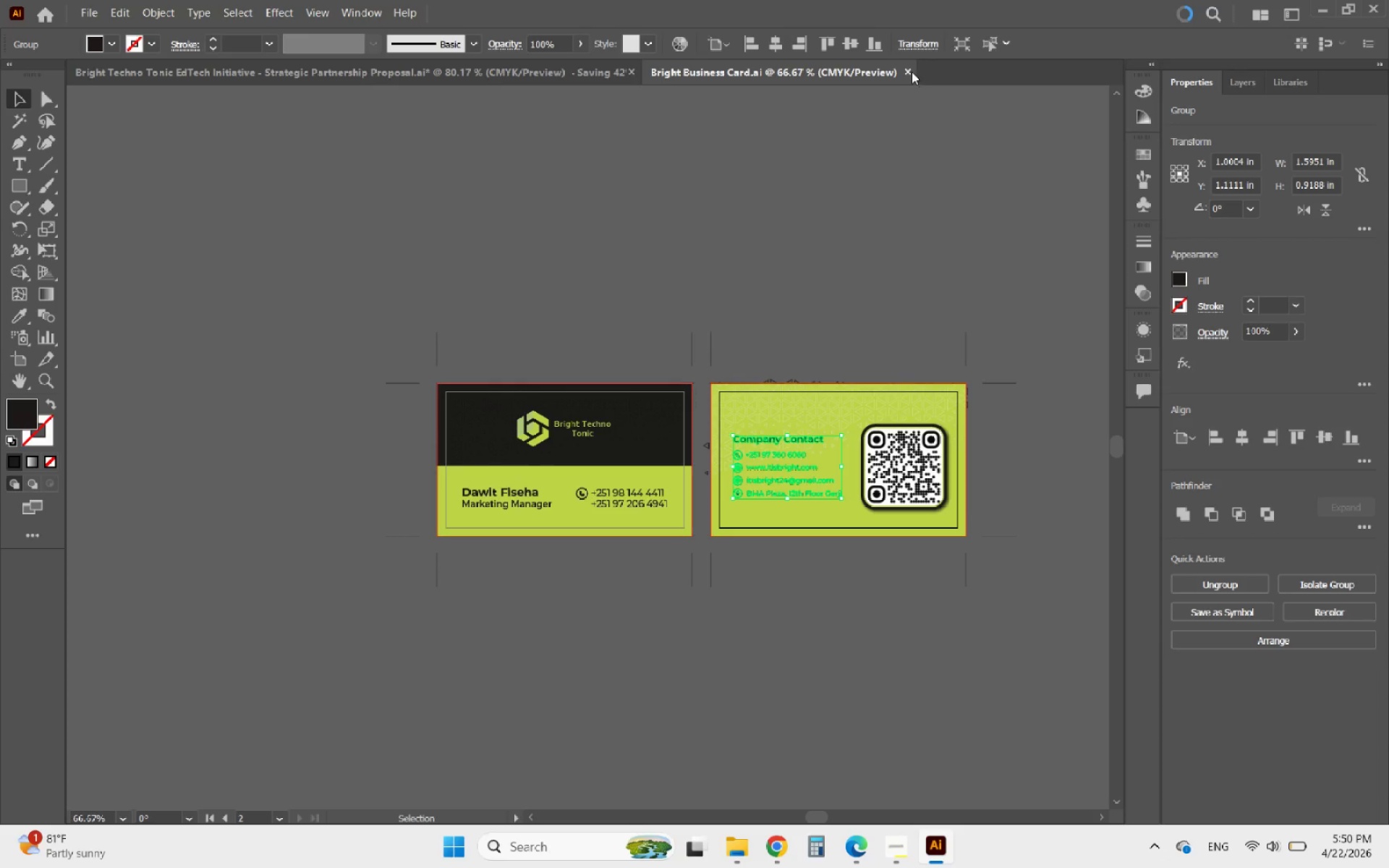 
left_click([912, 72])
 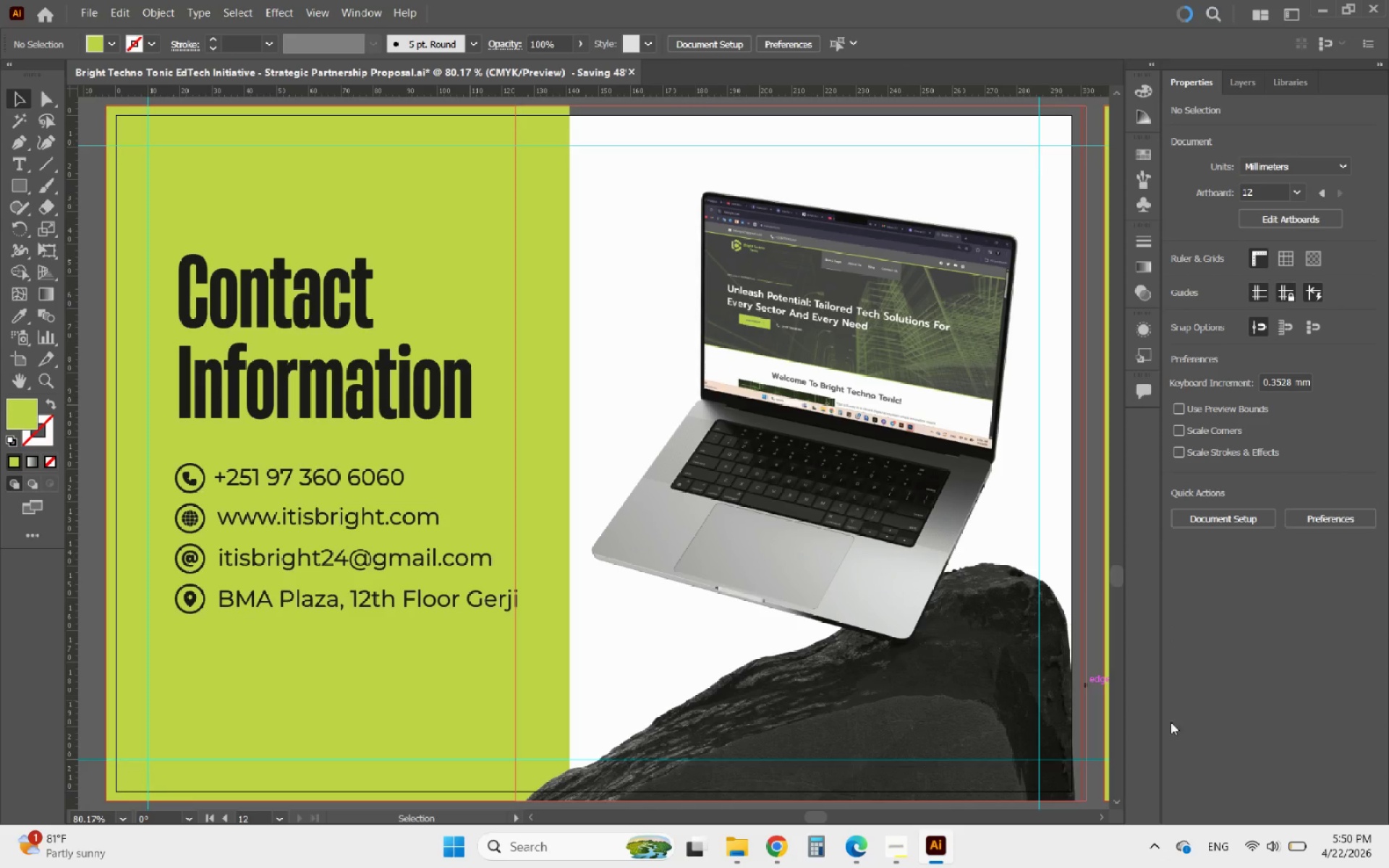 
mouse_move([1270, 811])
 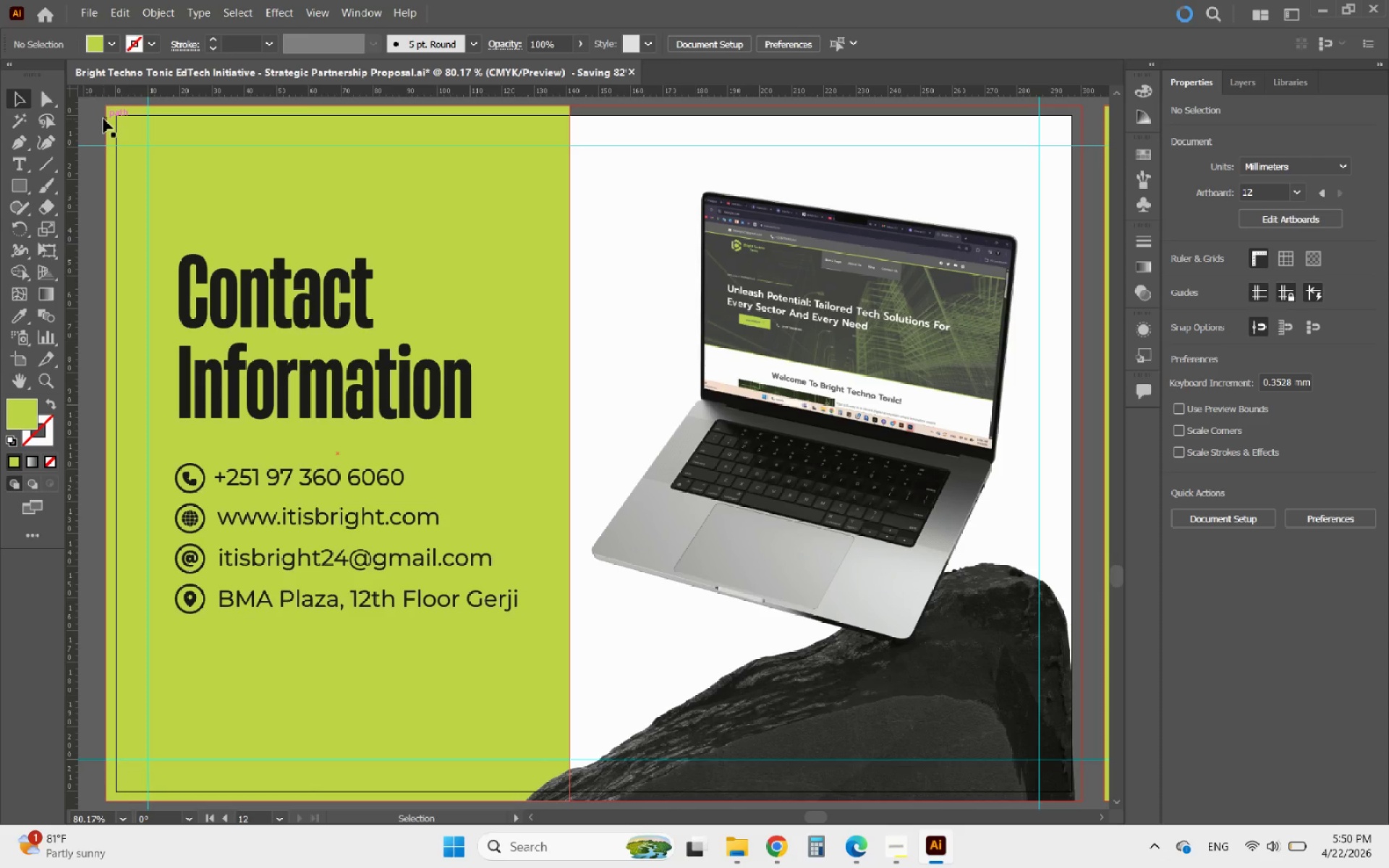 
wait(13.45)
 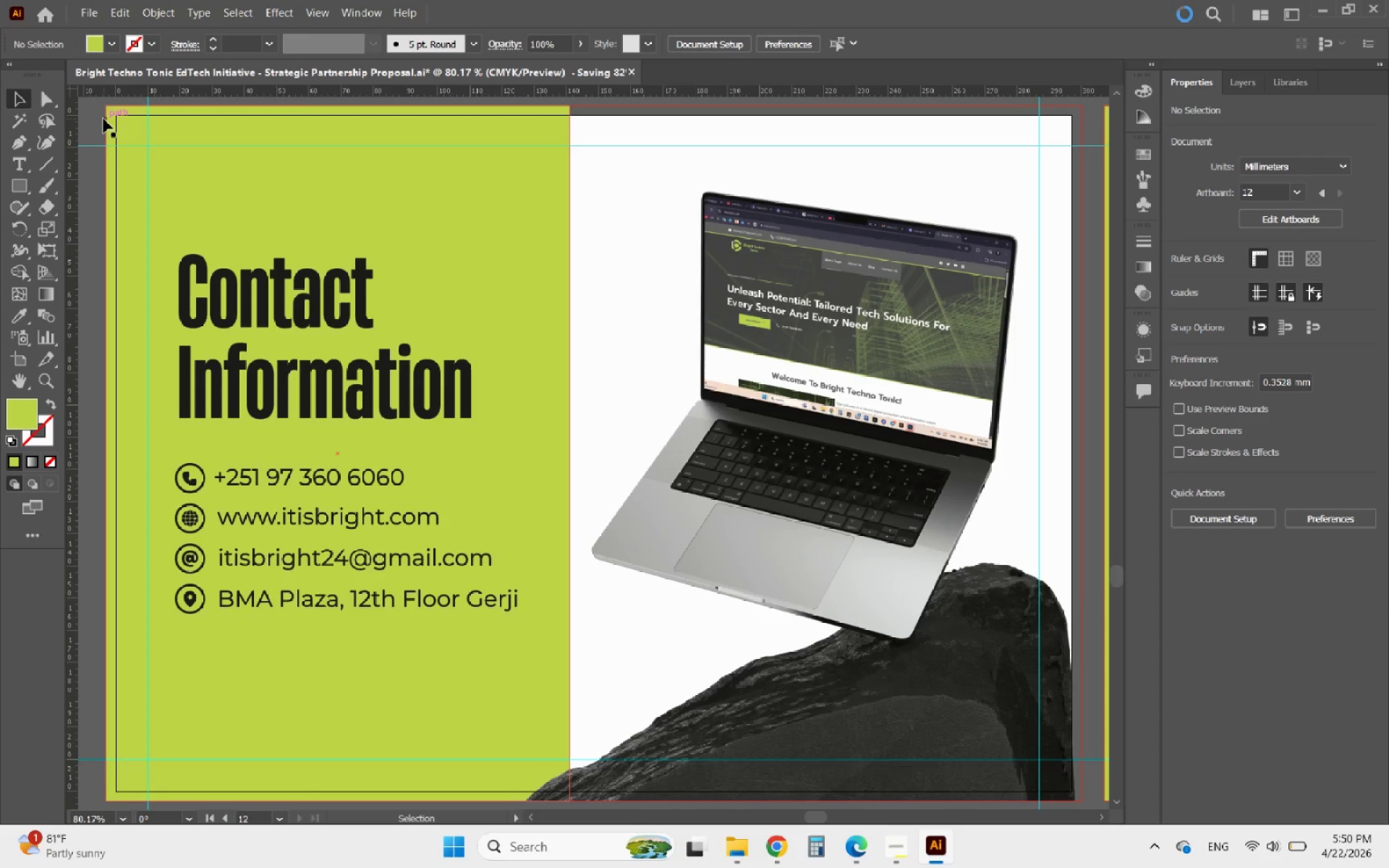 
left_click([82, 12])
 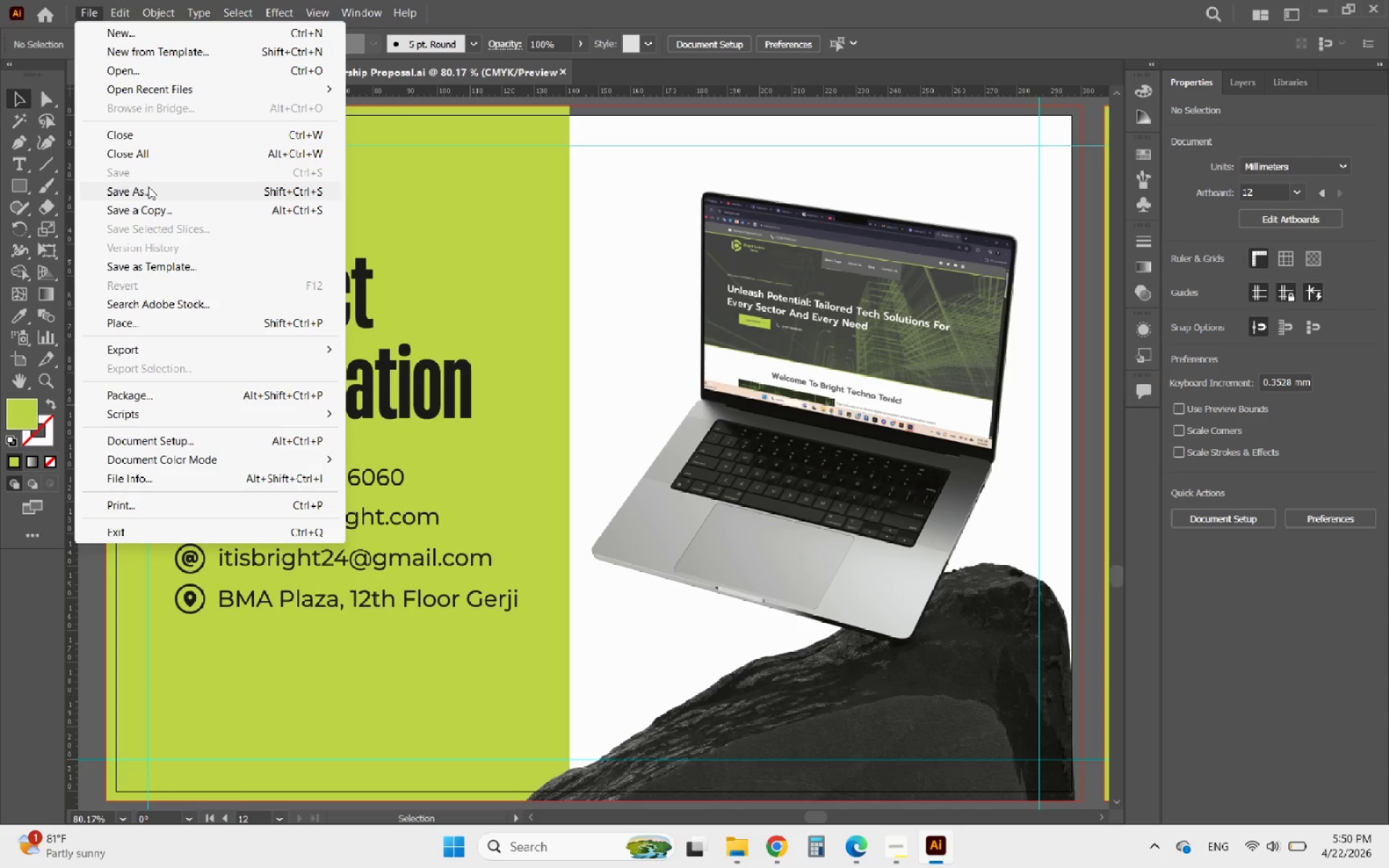 
left_click([146, 190])
 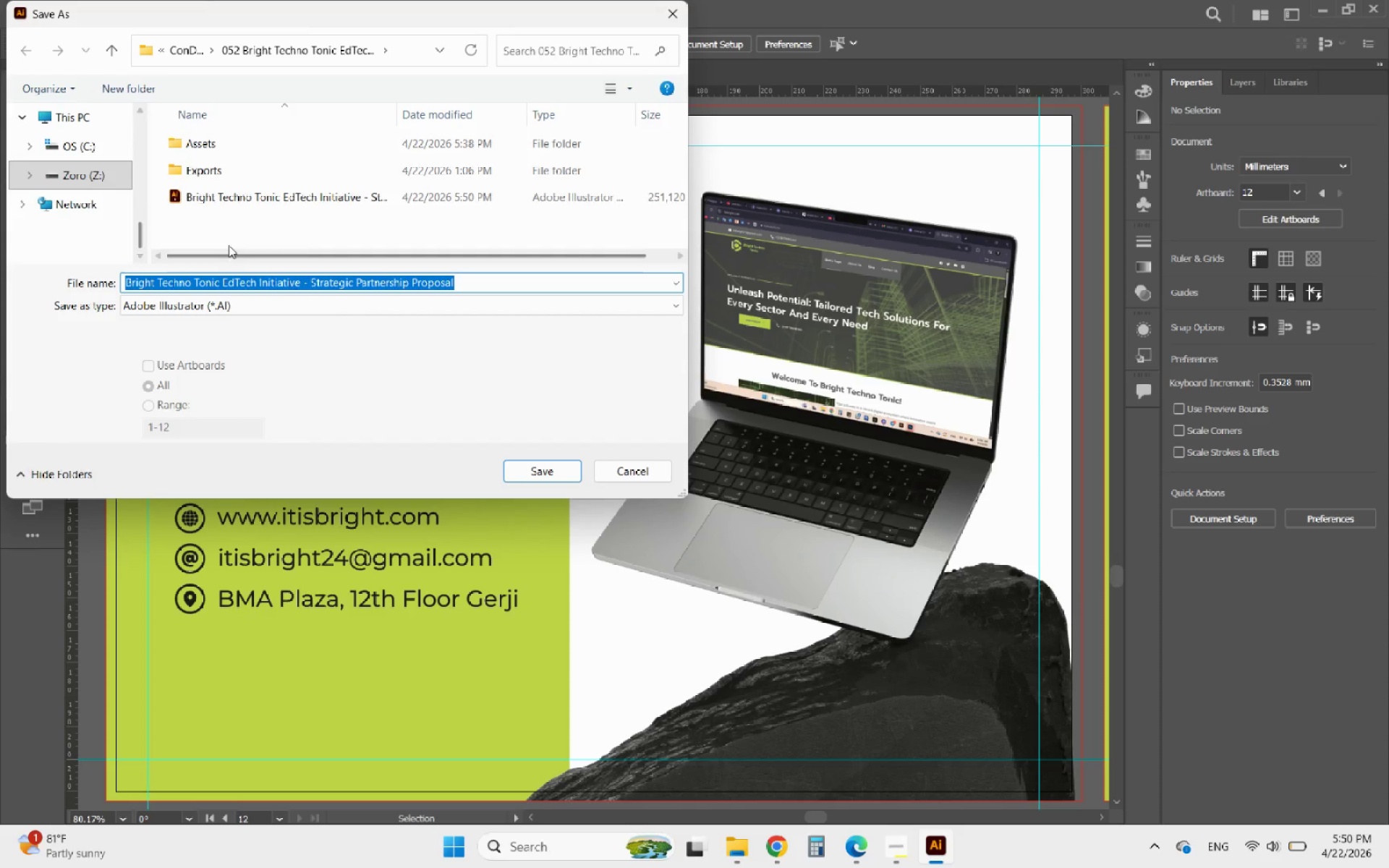 
double_click([215, 170])
 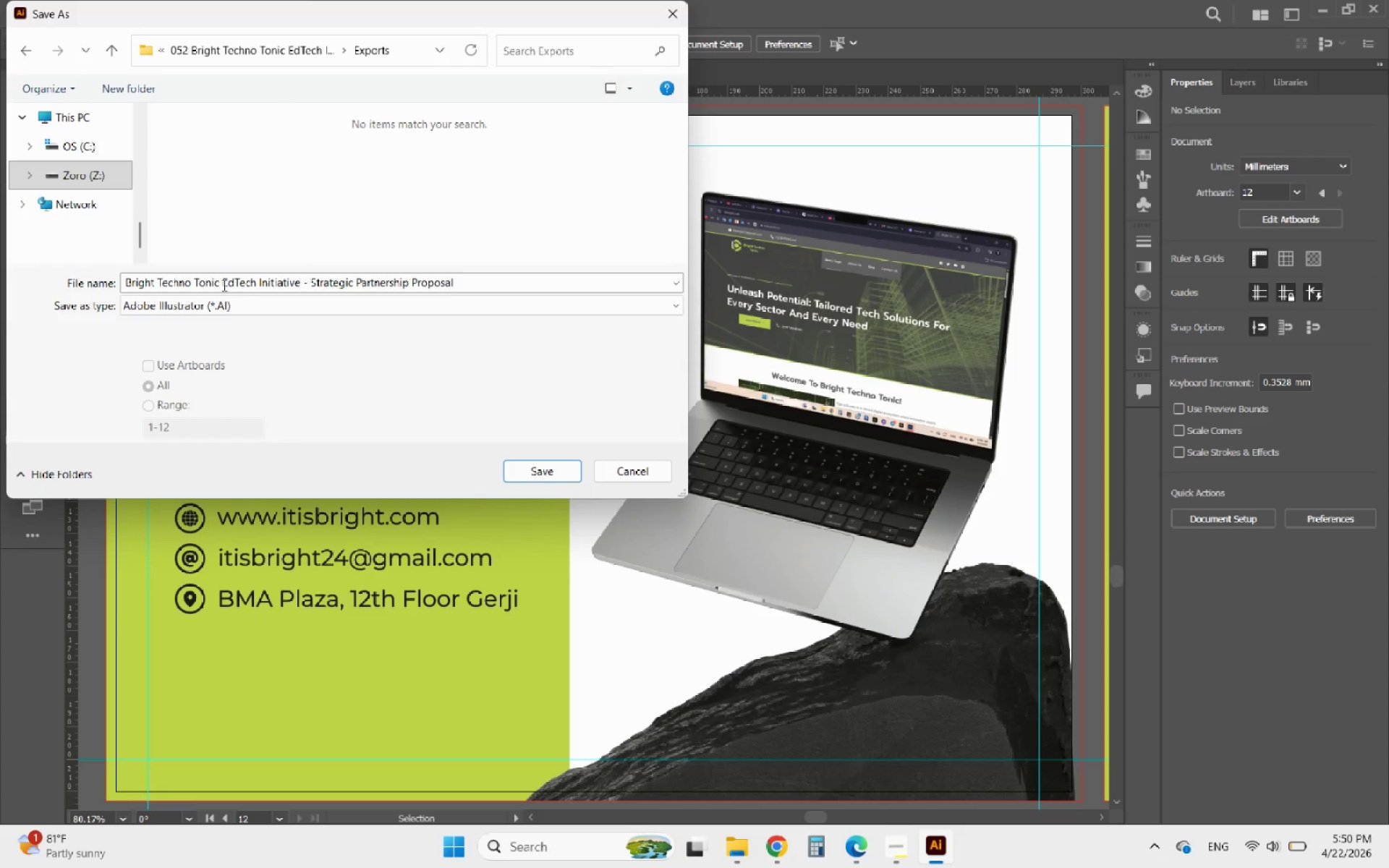 
left_click([208, 310])
 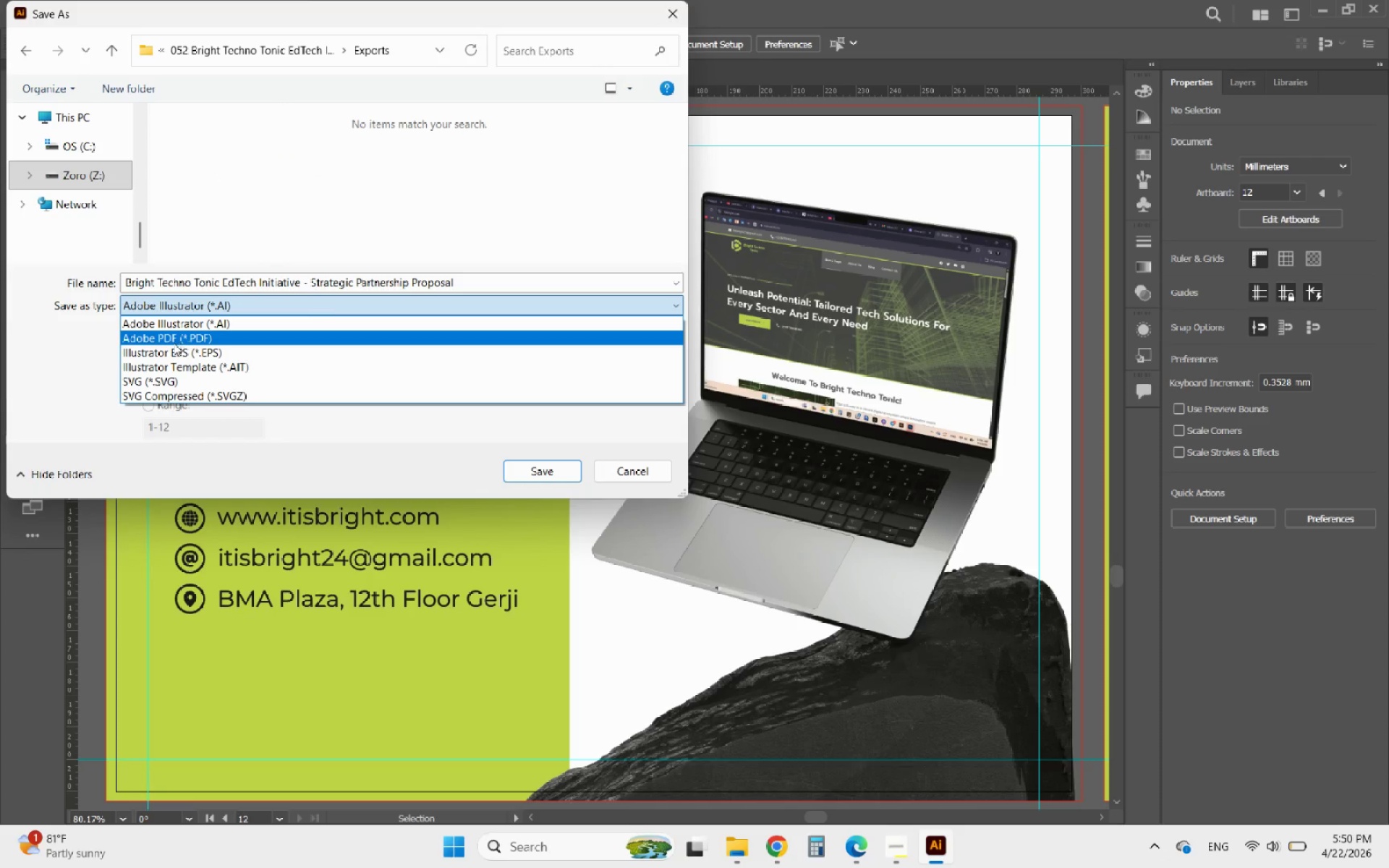 
left_click([174, 343])
 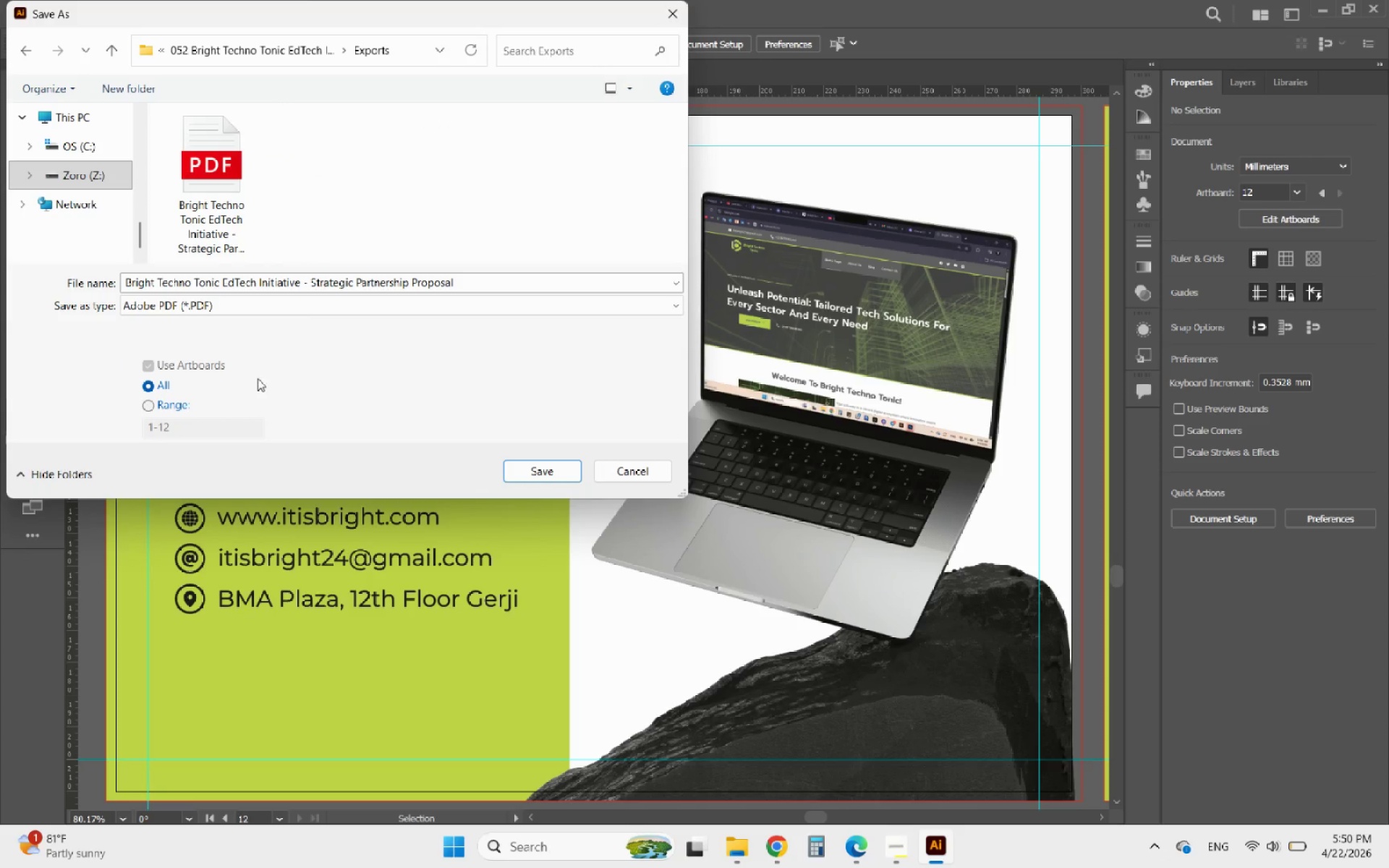 
left_click([530, 464])
 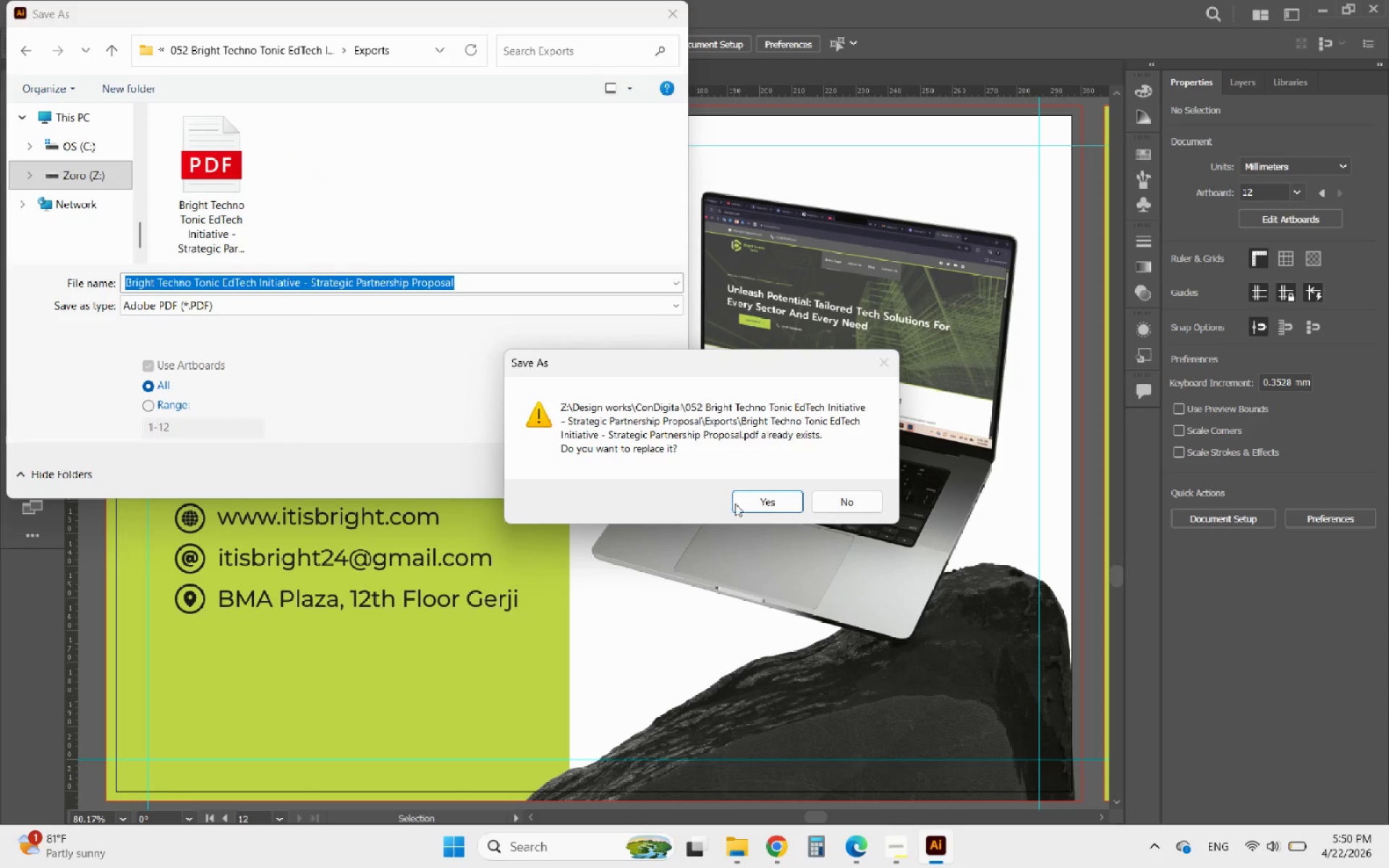 
left_click([736, 503])
 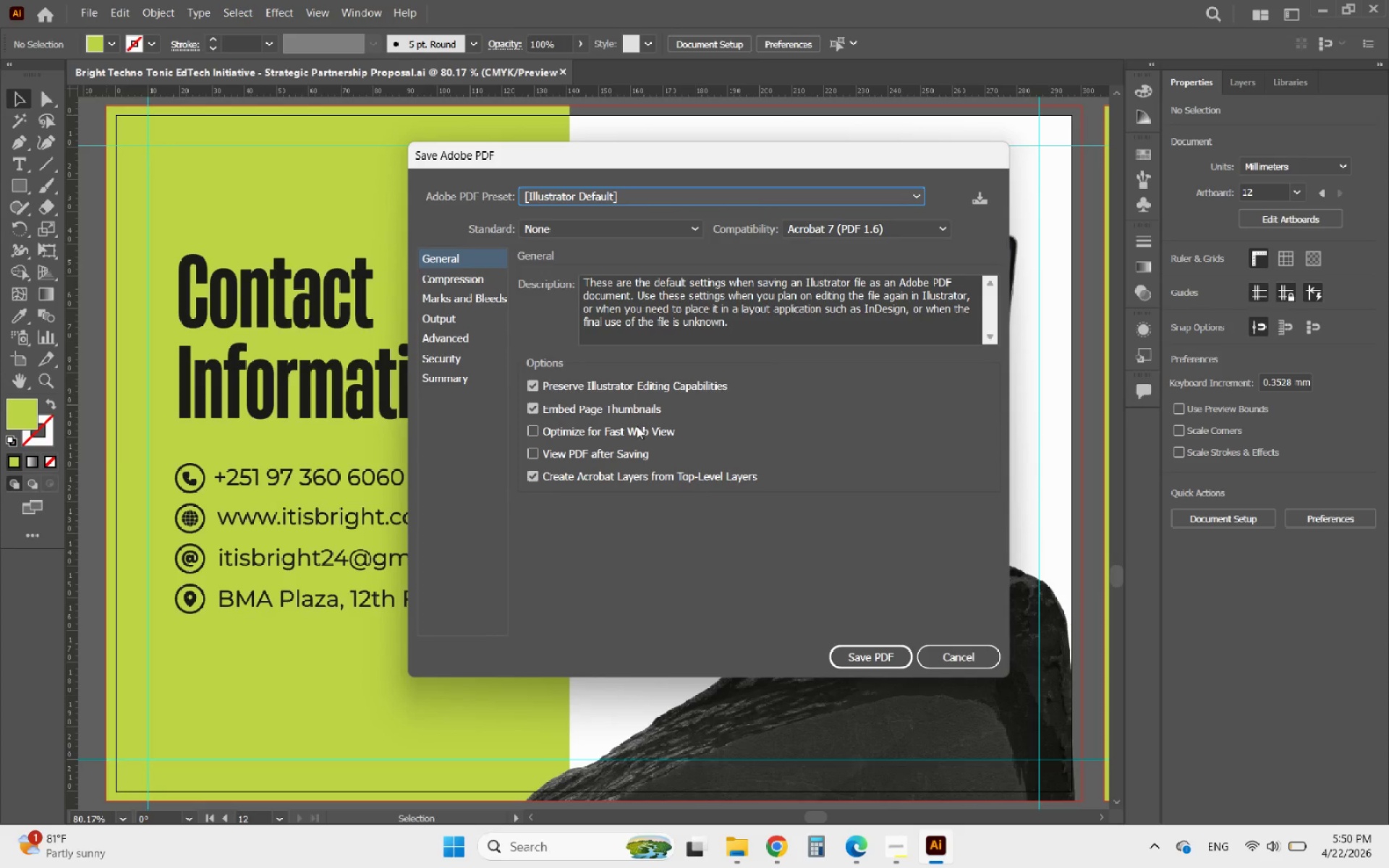 
left_click([588, 194])
 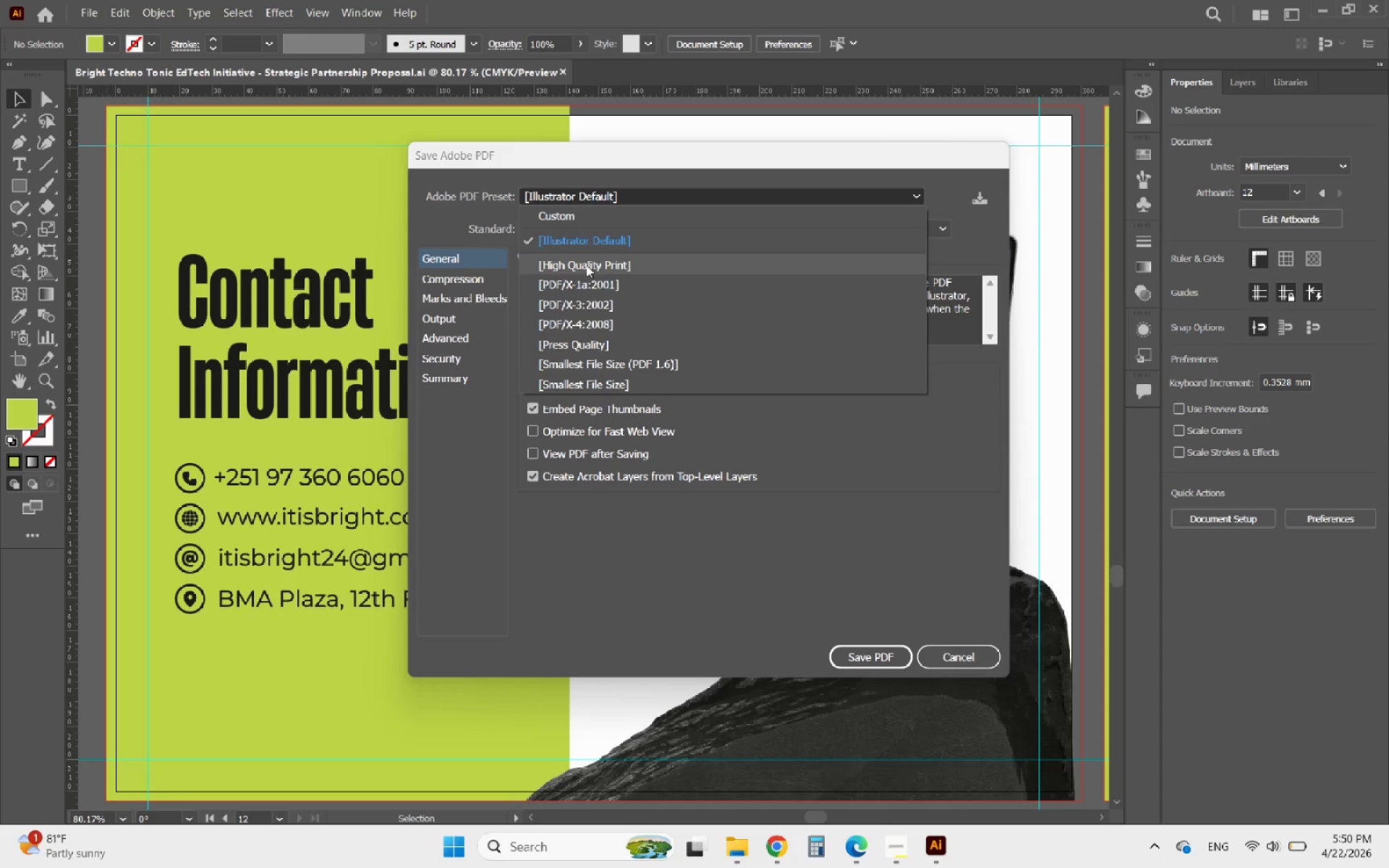 
left_click([586, 265])
 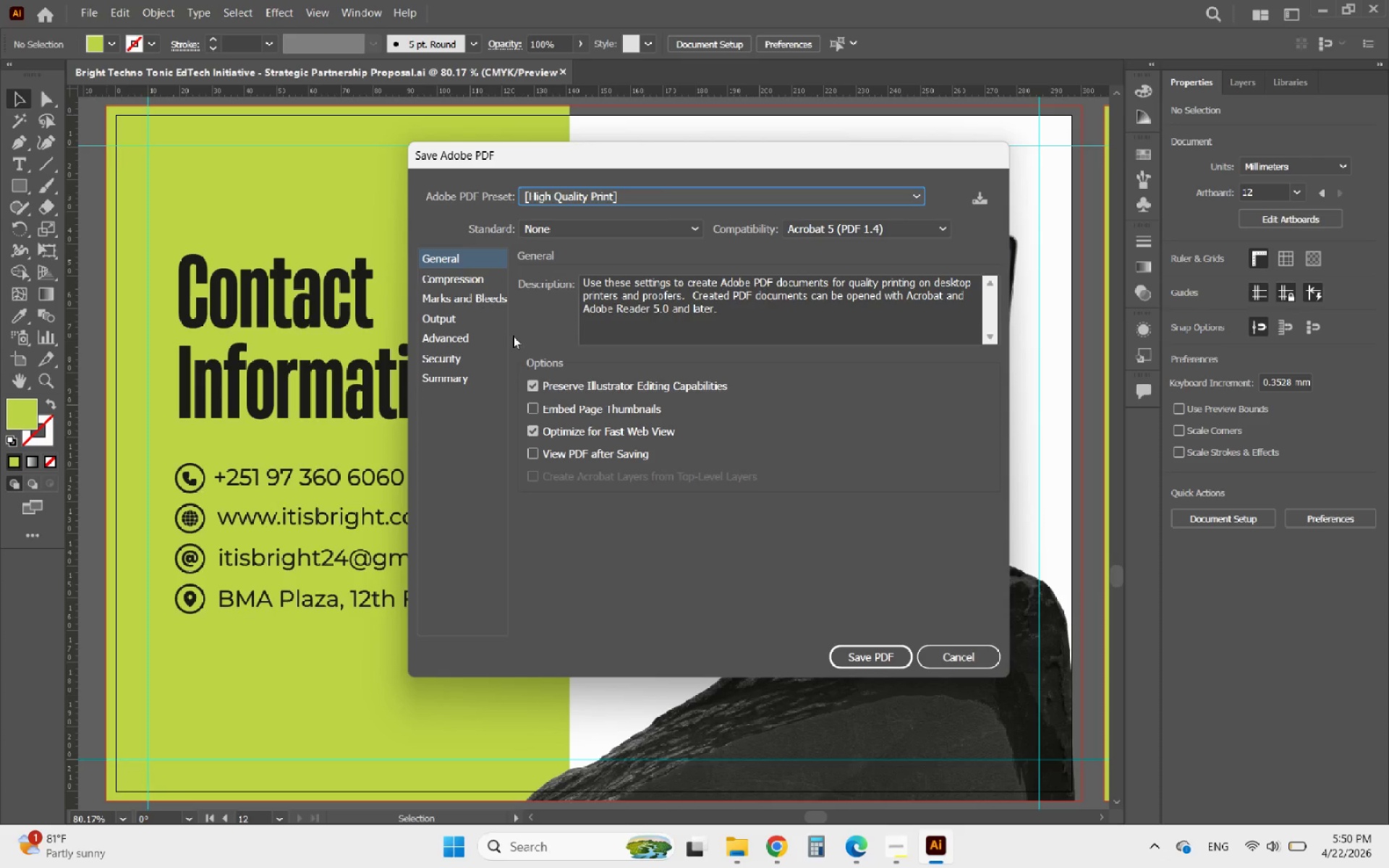 
left_click([535, 384])
 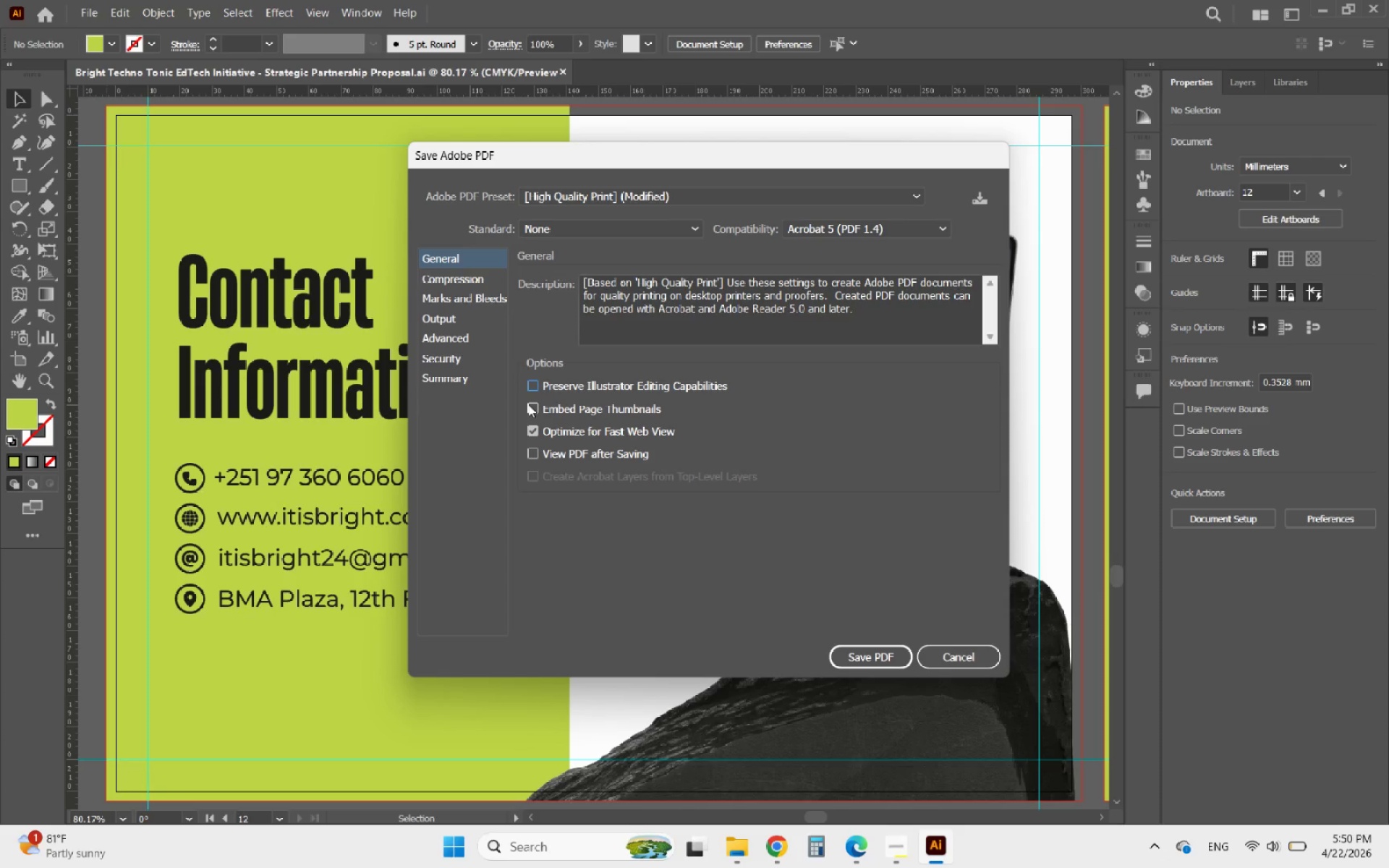 
left_click([528, 404])
 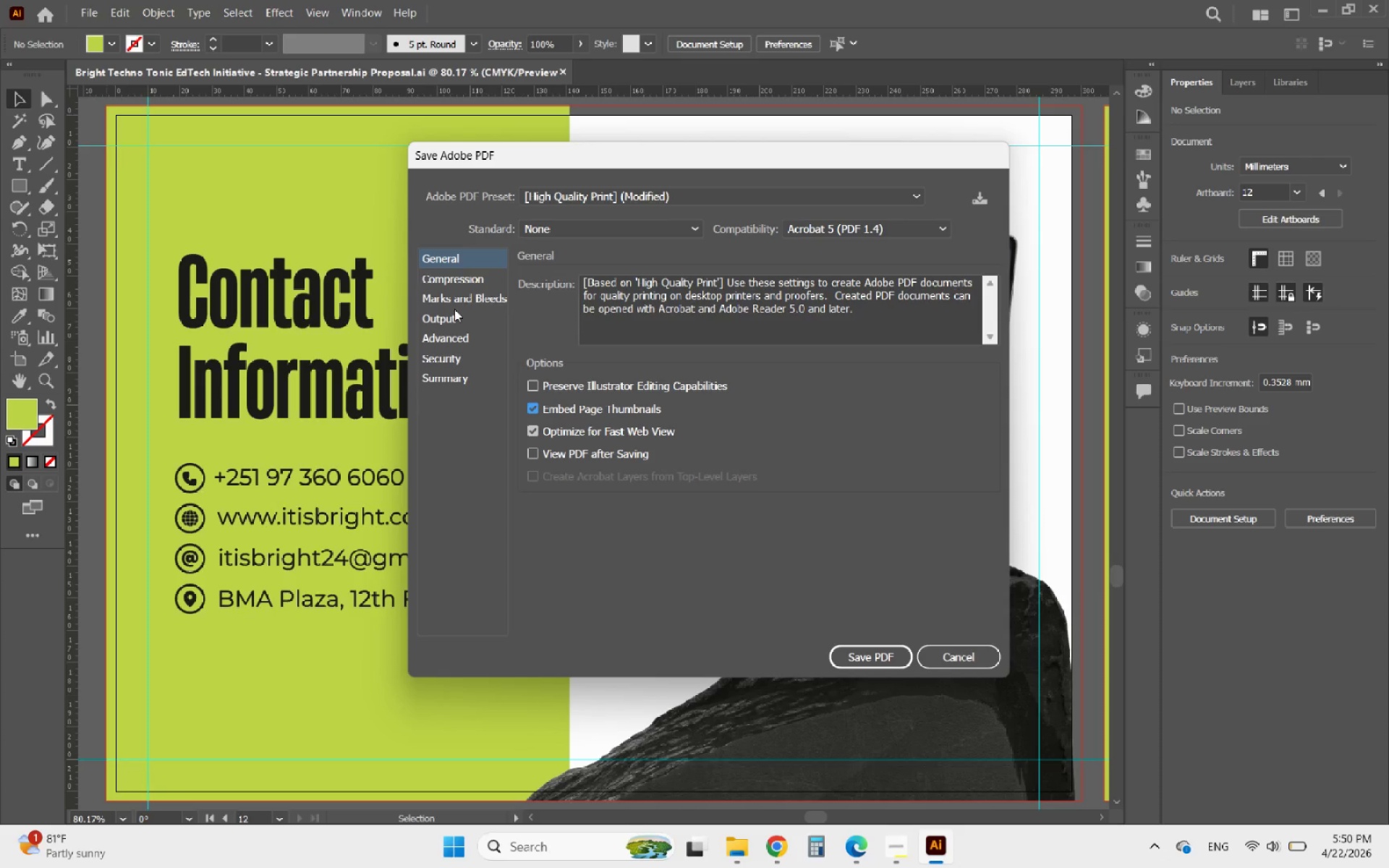 
left_click([453, 299])
 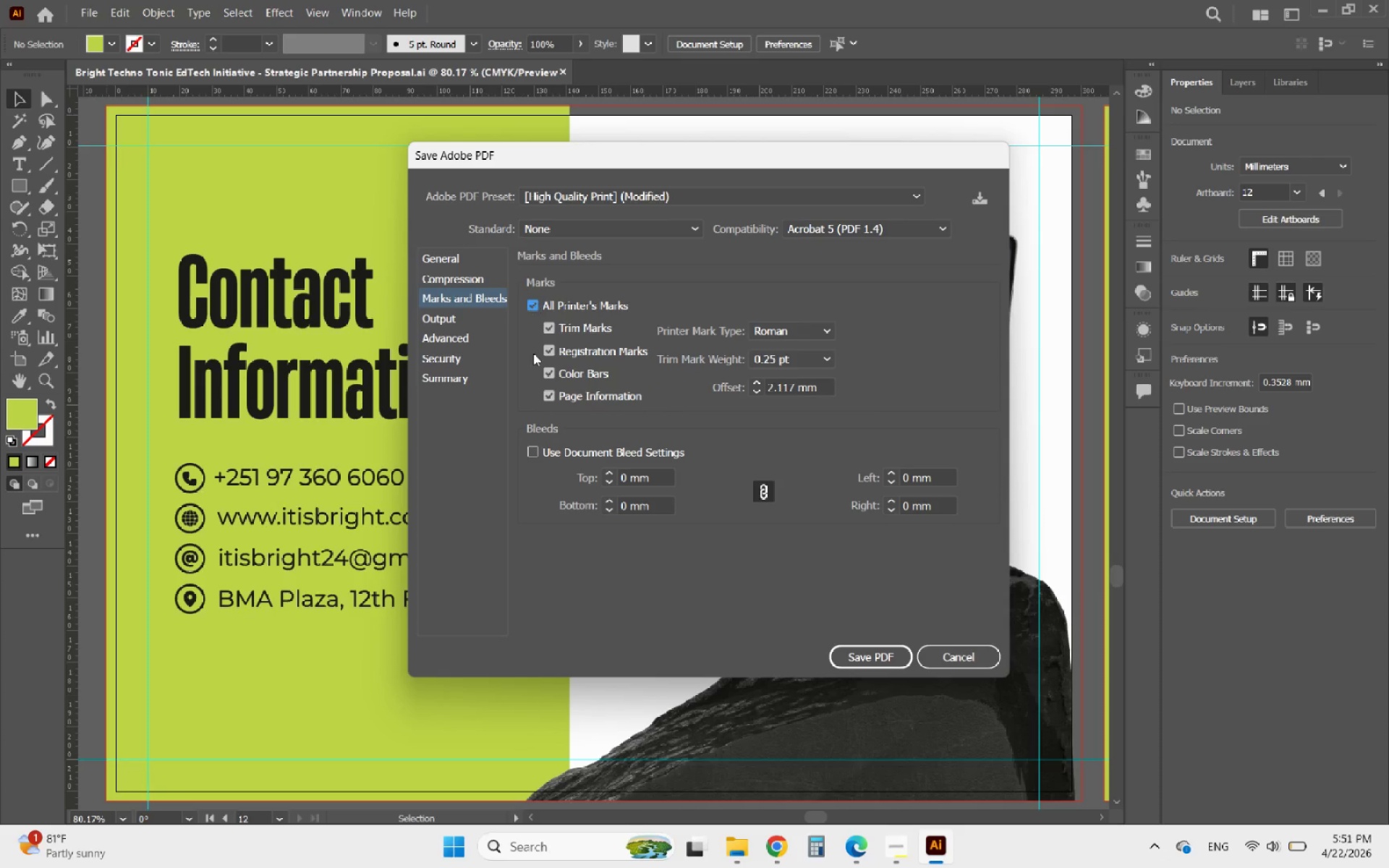 
left_click([530, 451])
 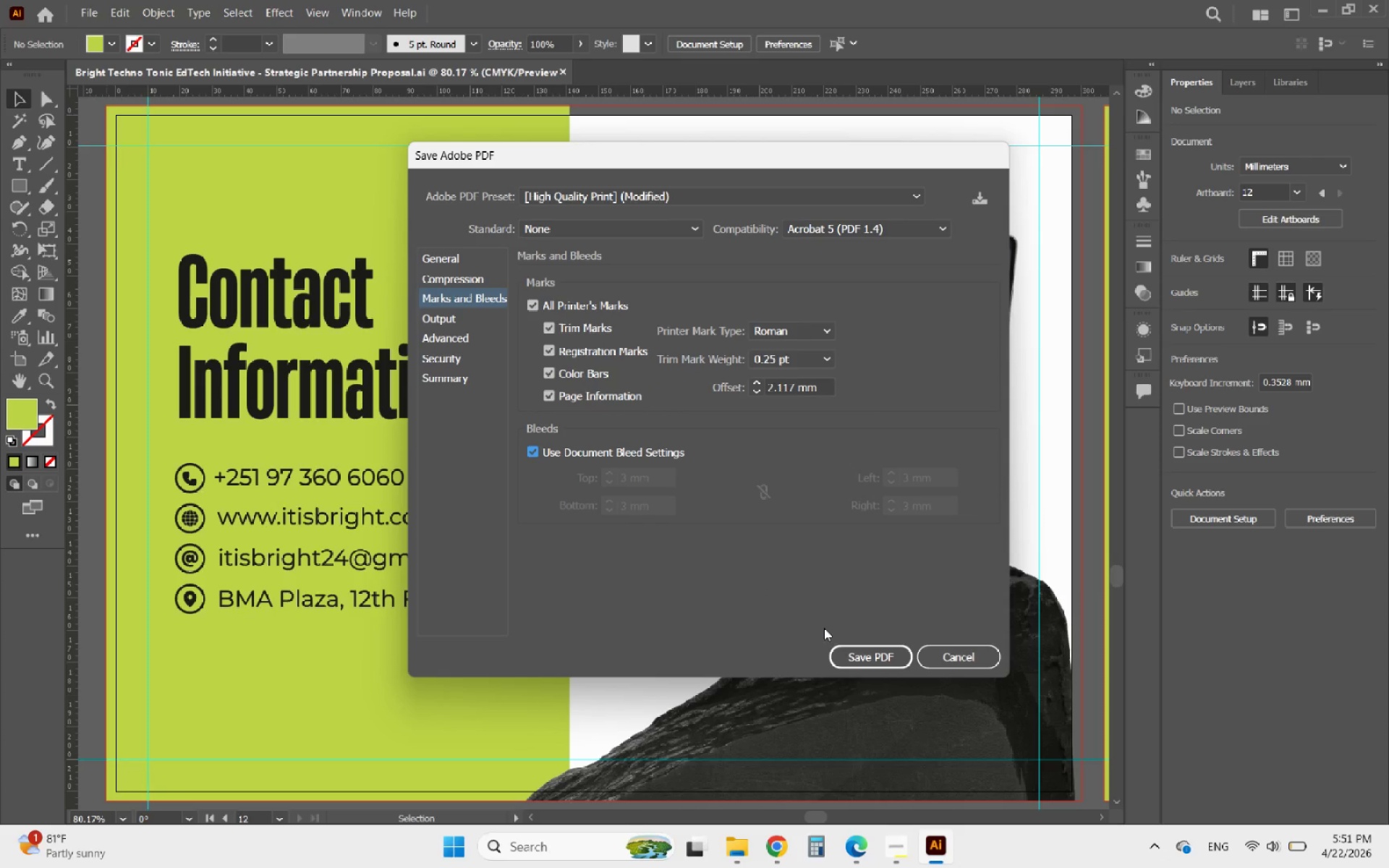 
left_click([858, 660])
 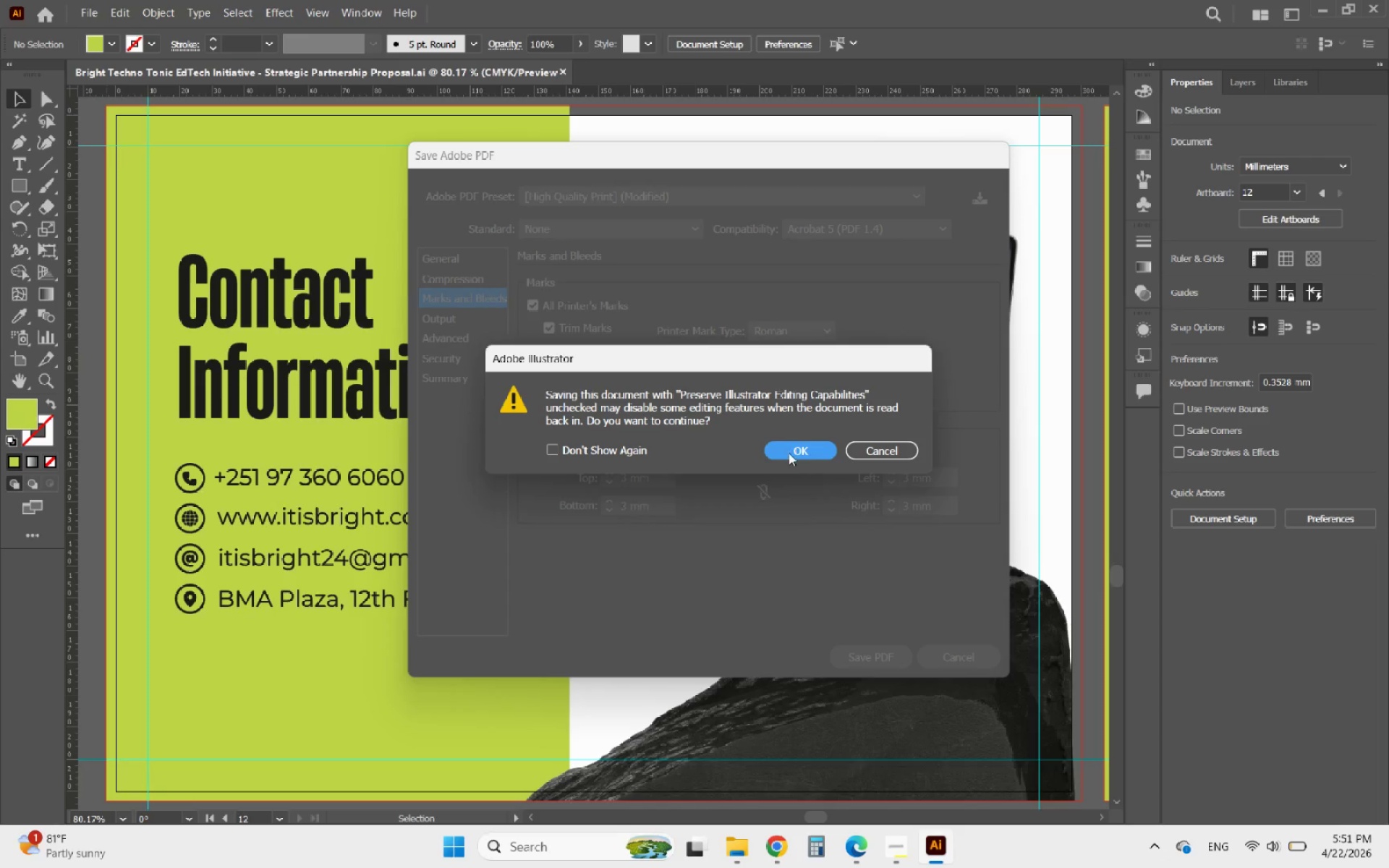 
left_click([787, 451])
 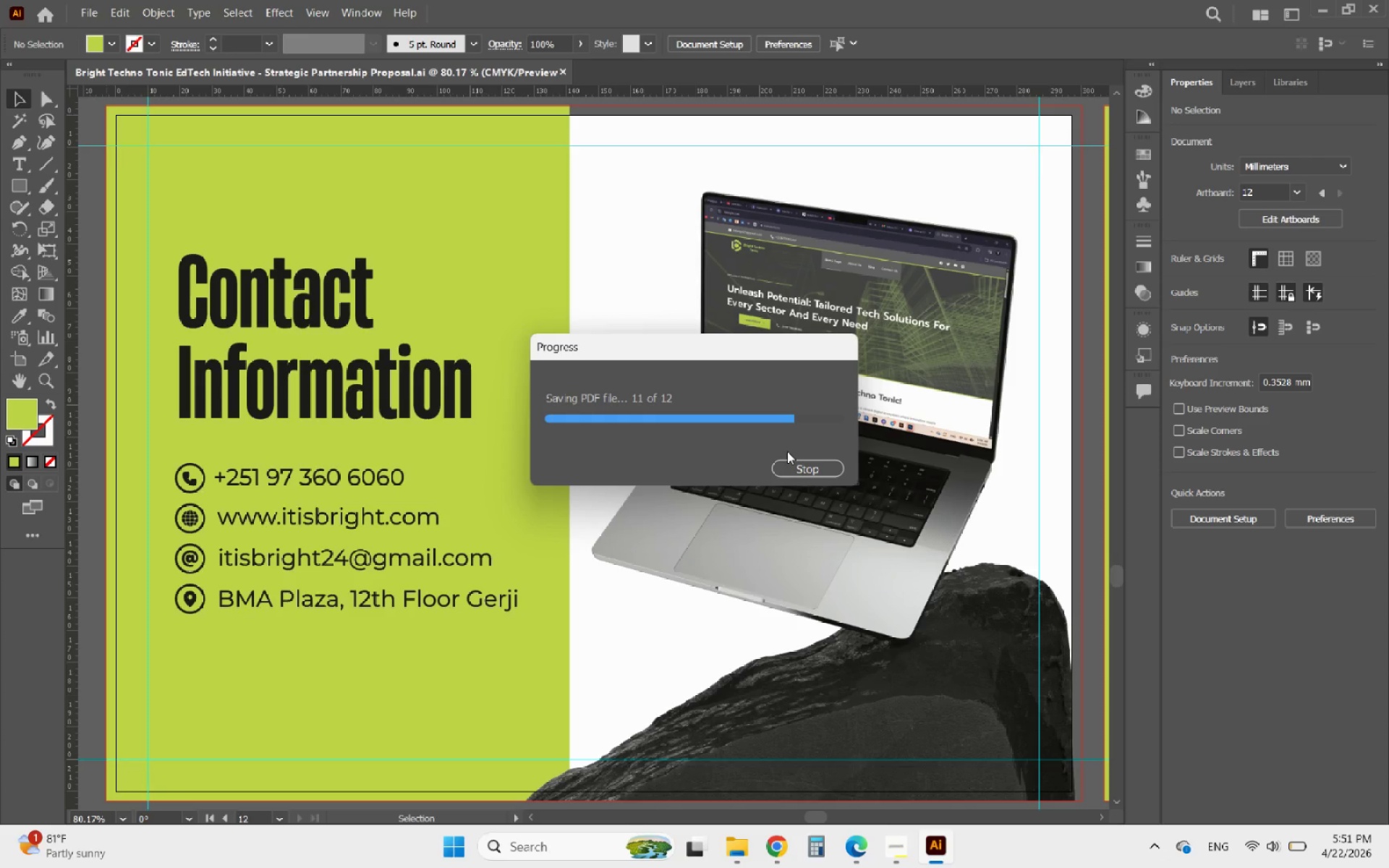 
wait(19.92)
 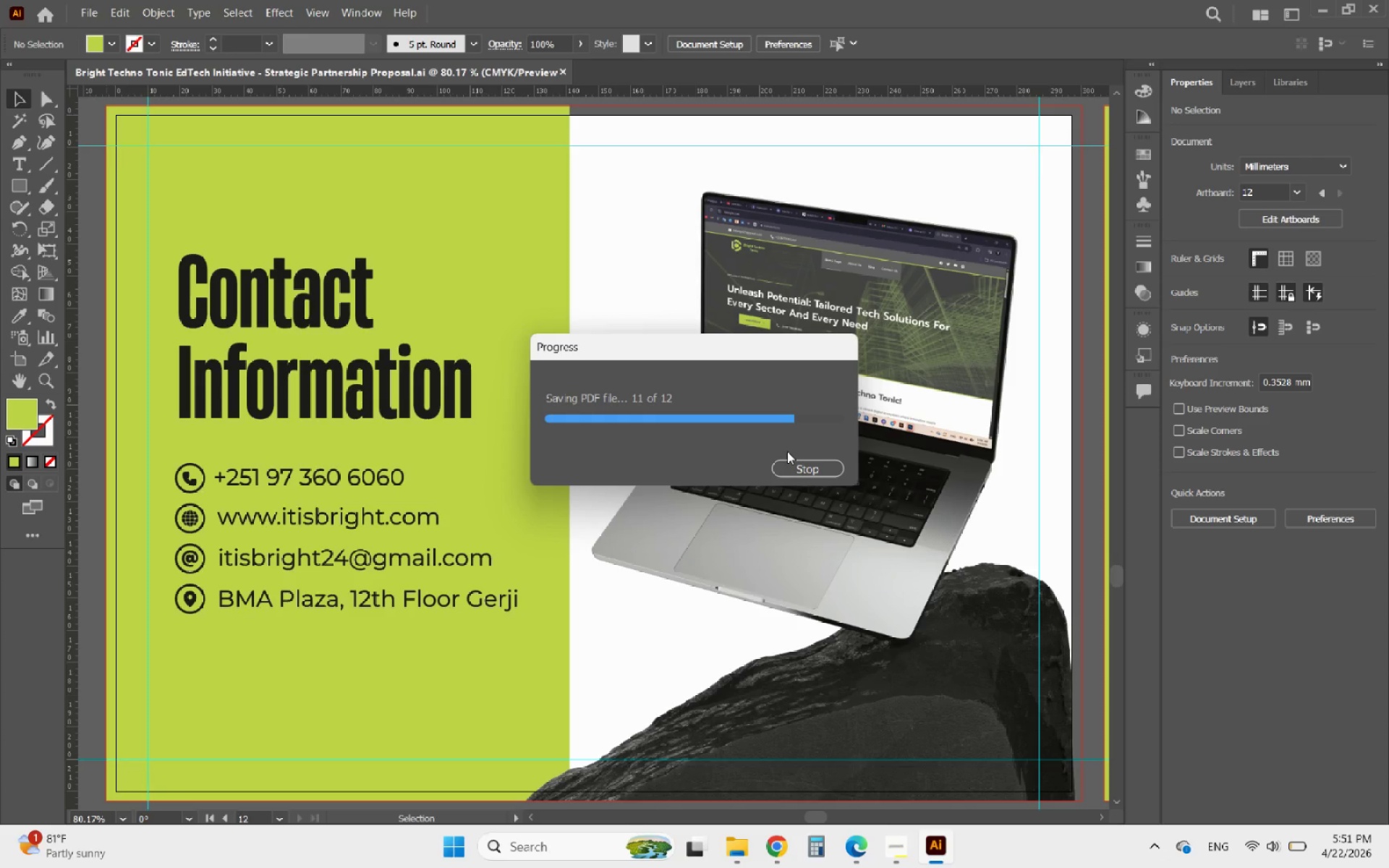 
mouse_move([583, 102])
 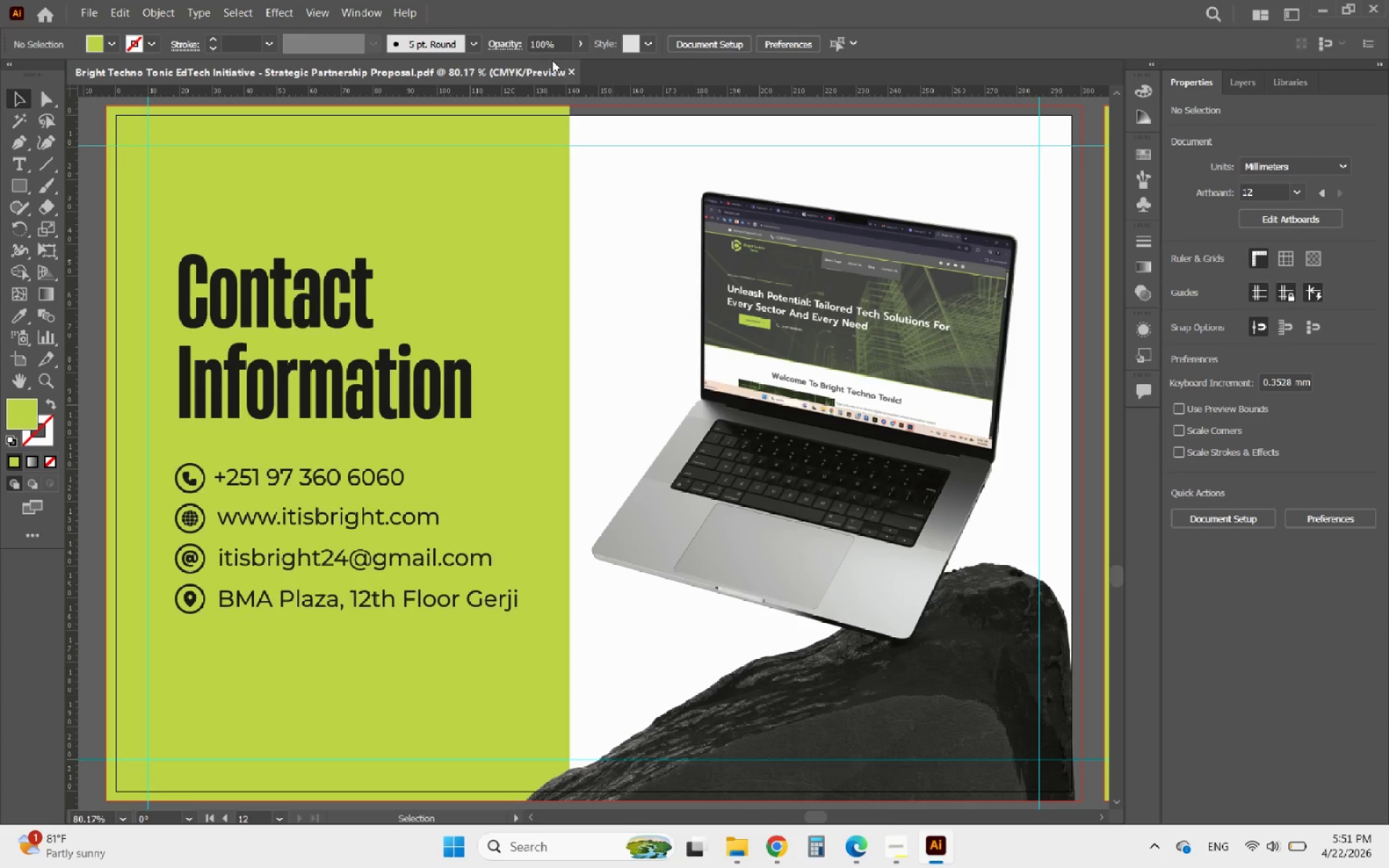 
left_click([572, 72])
 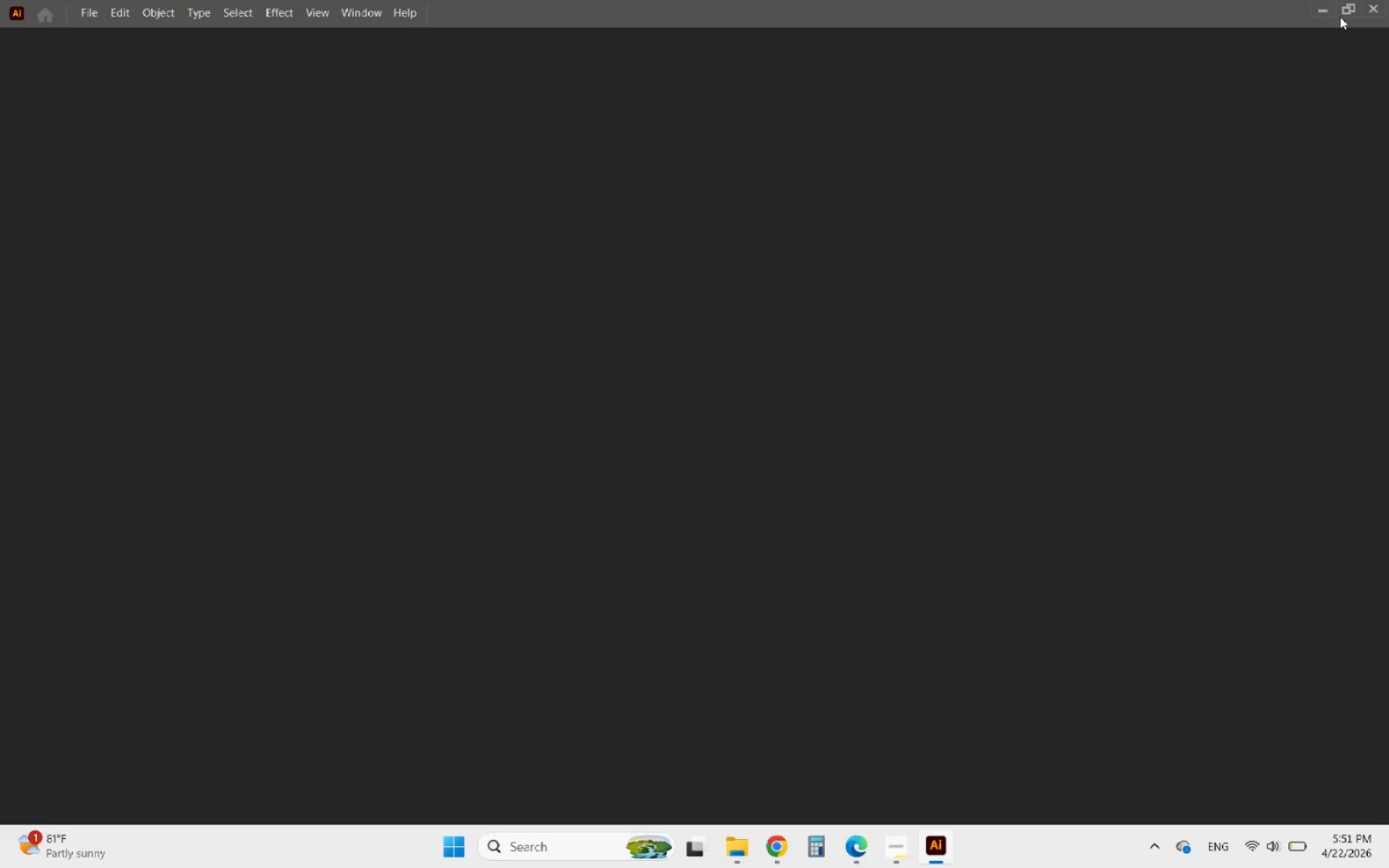 